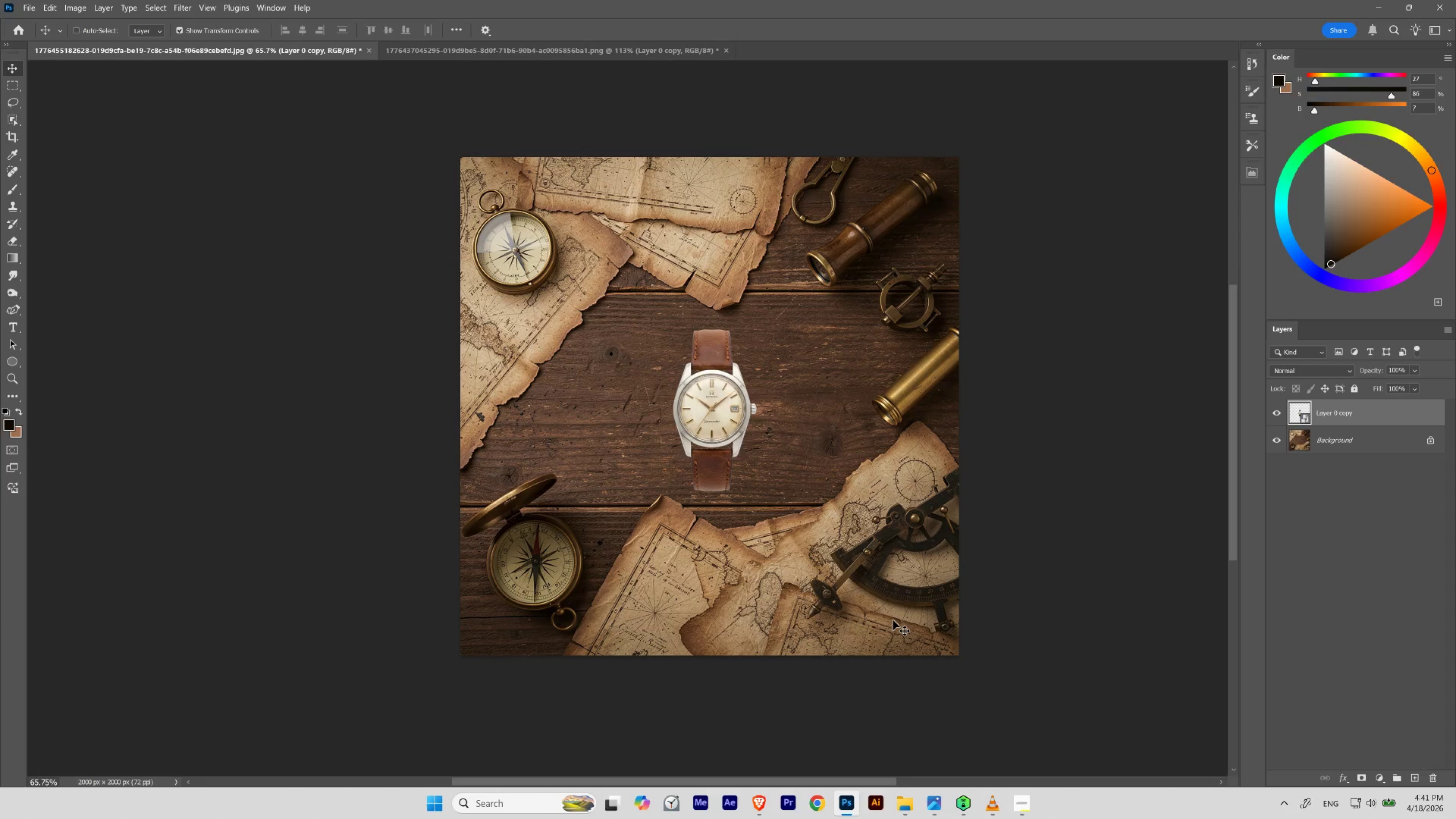 
key(ArrowRight)
 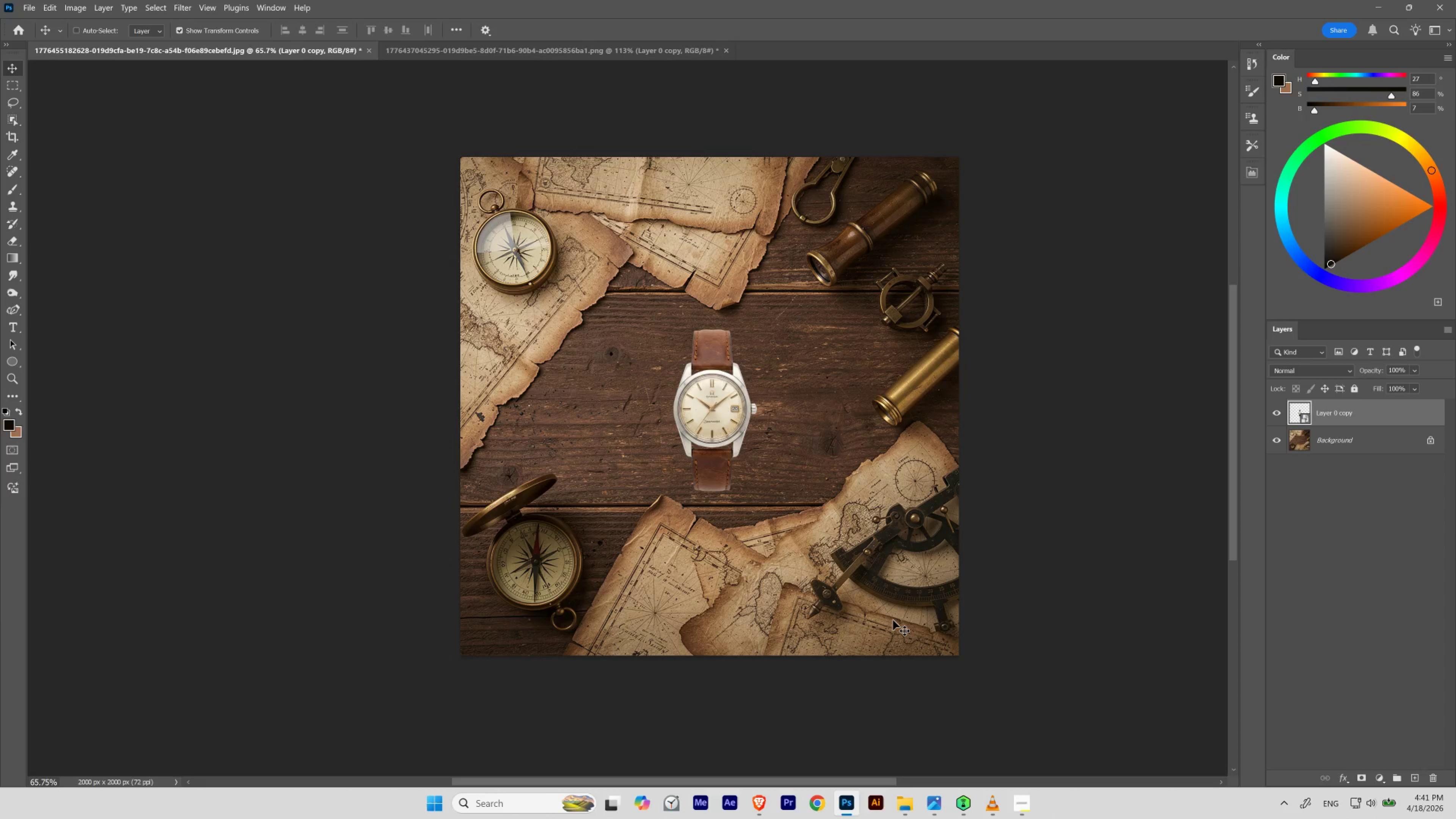 
key(ArrowLeft)
 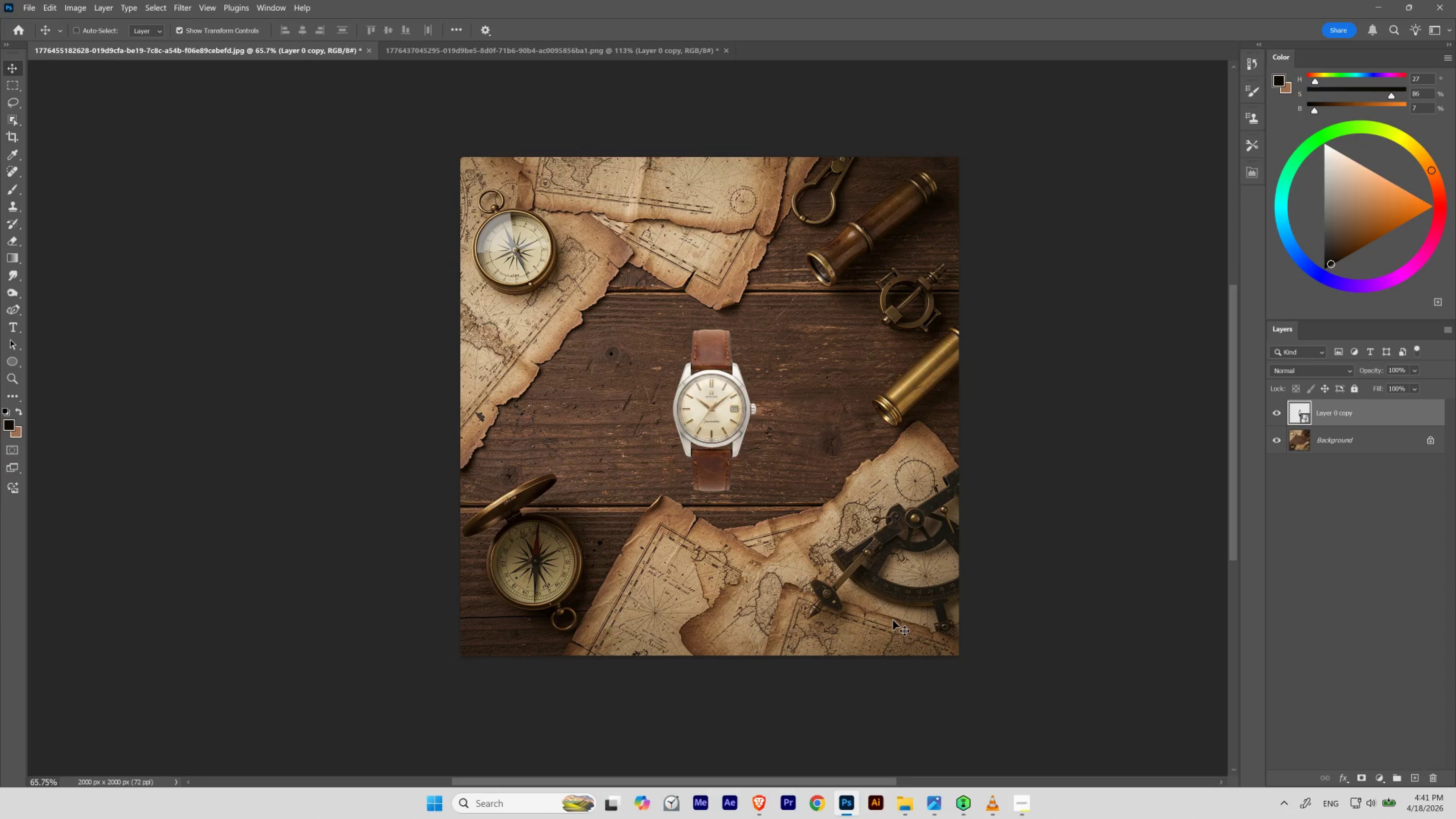 
key(ArrowLeft)
 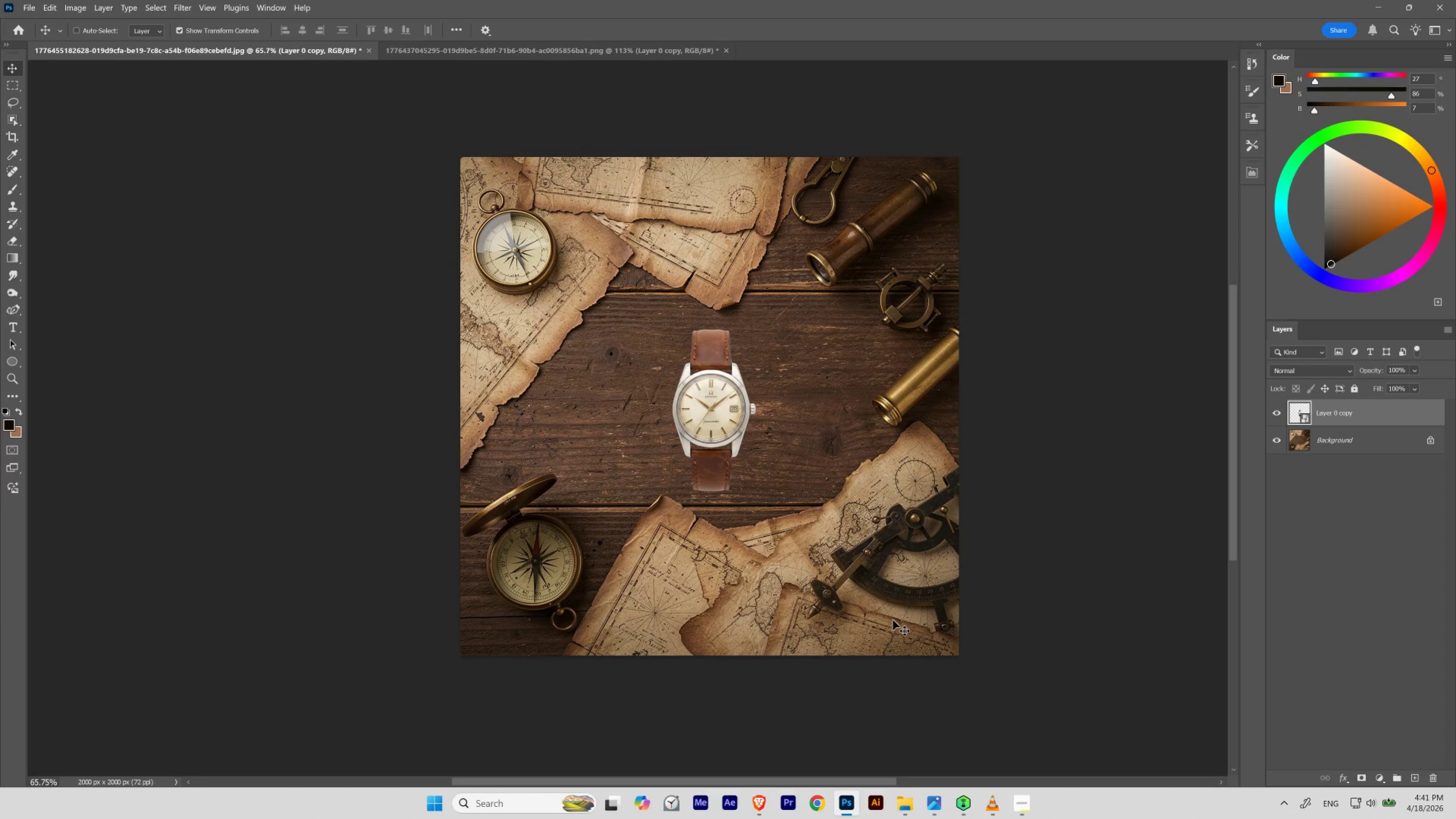 
key(ArrowRight)
 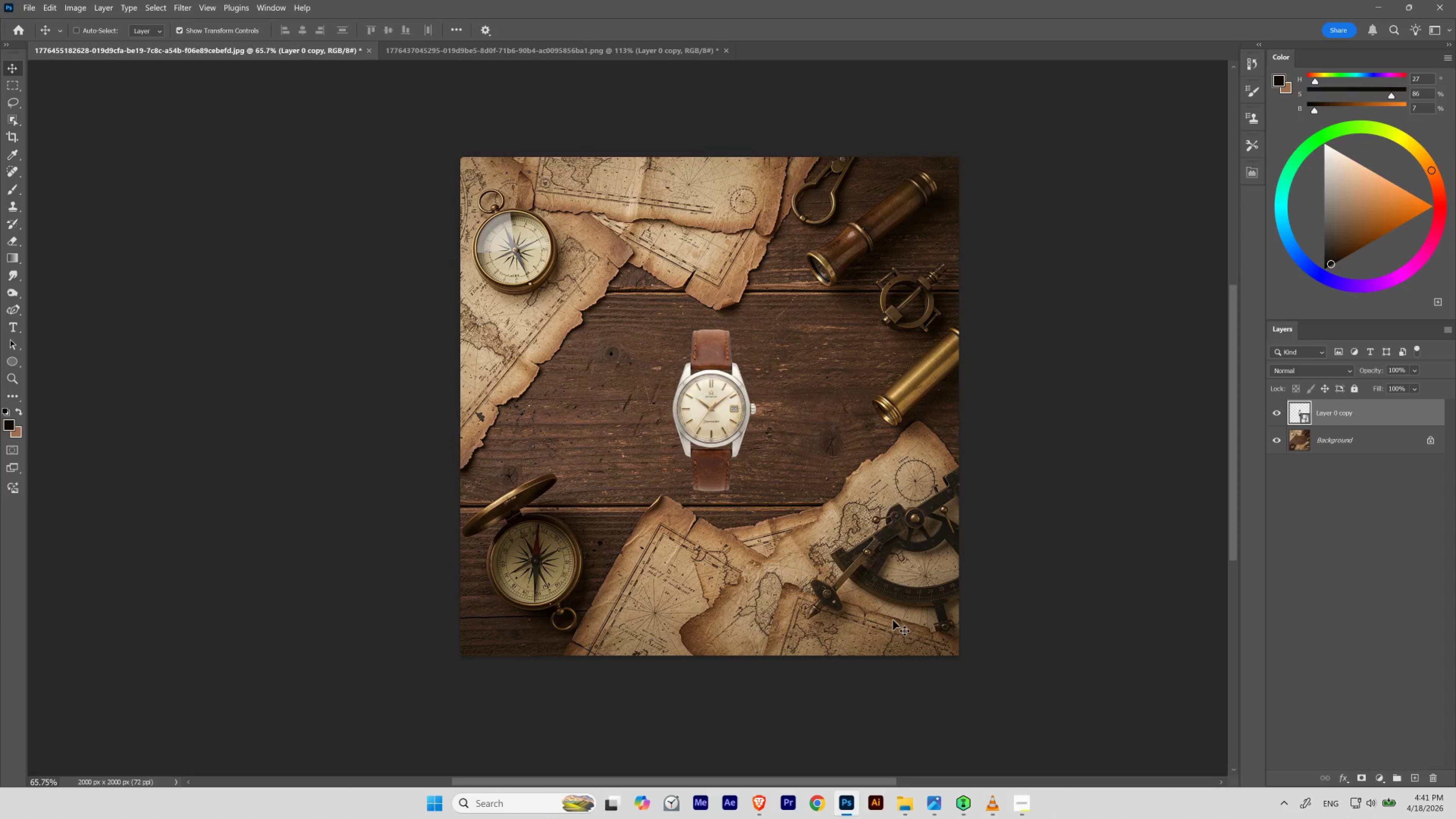 
key(ArrowRight)
 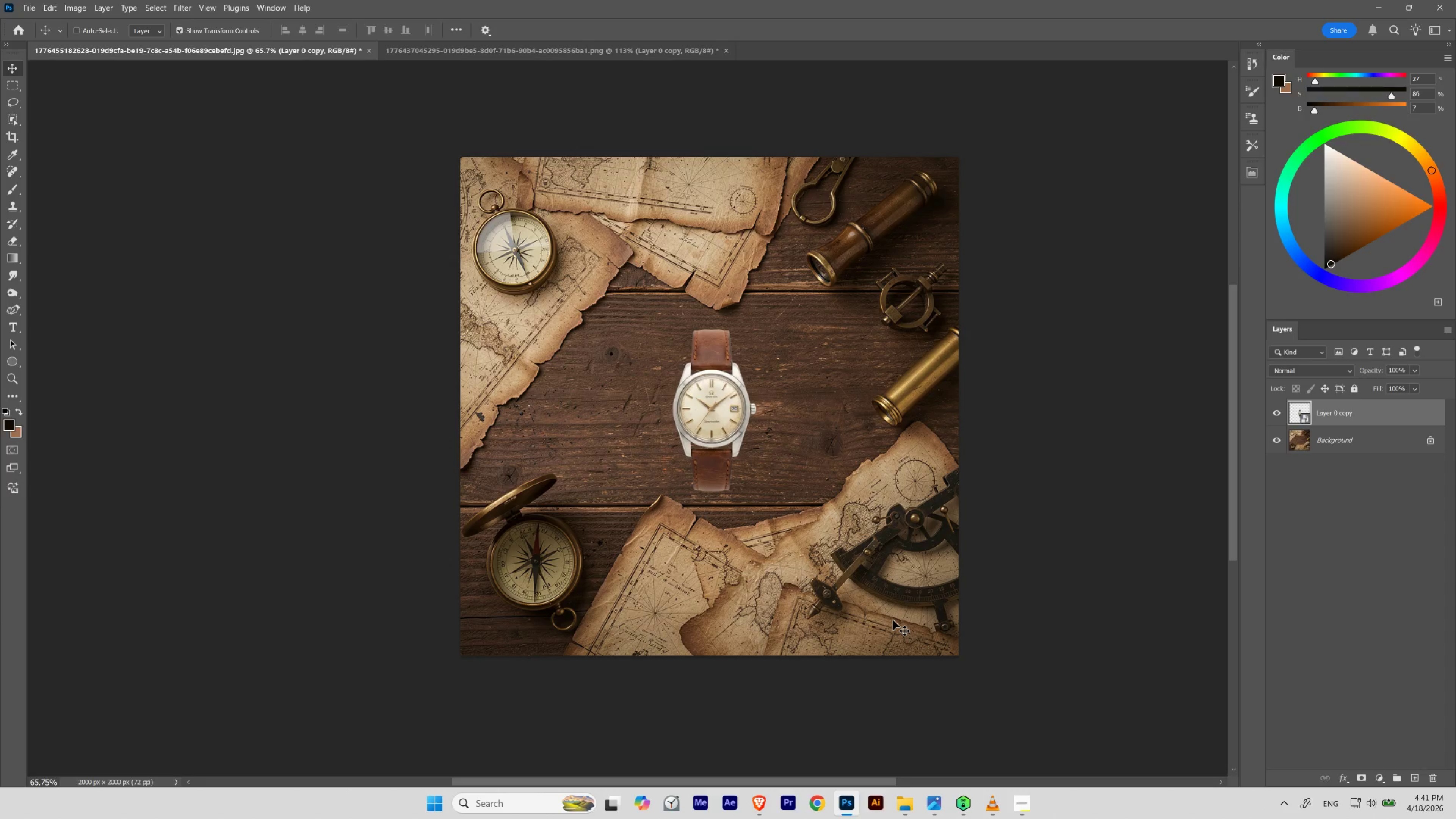 
key(ArrowRight)
 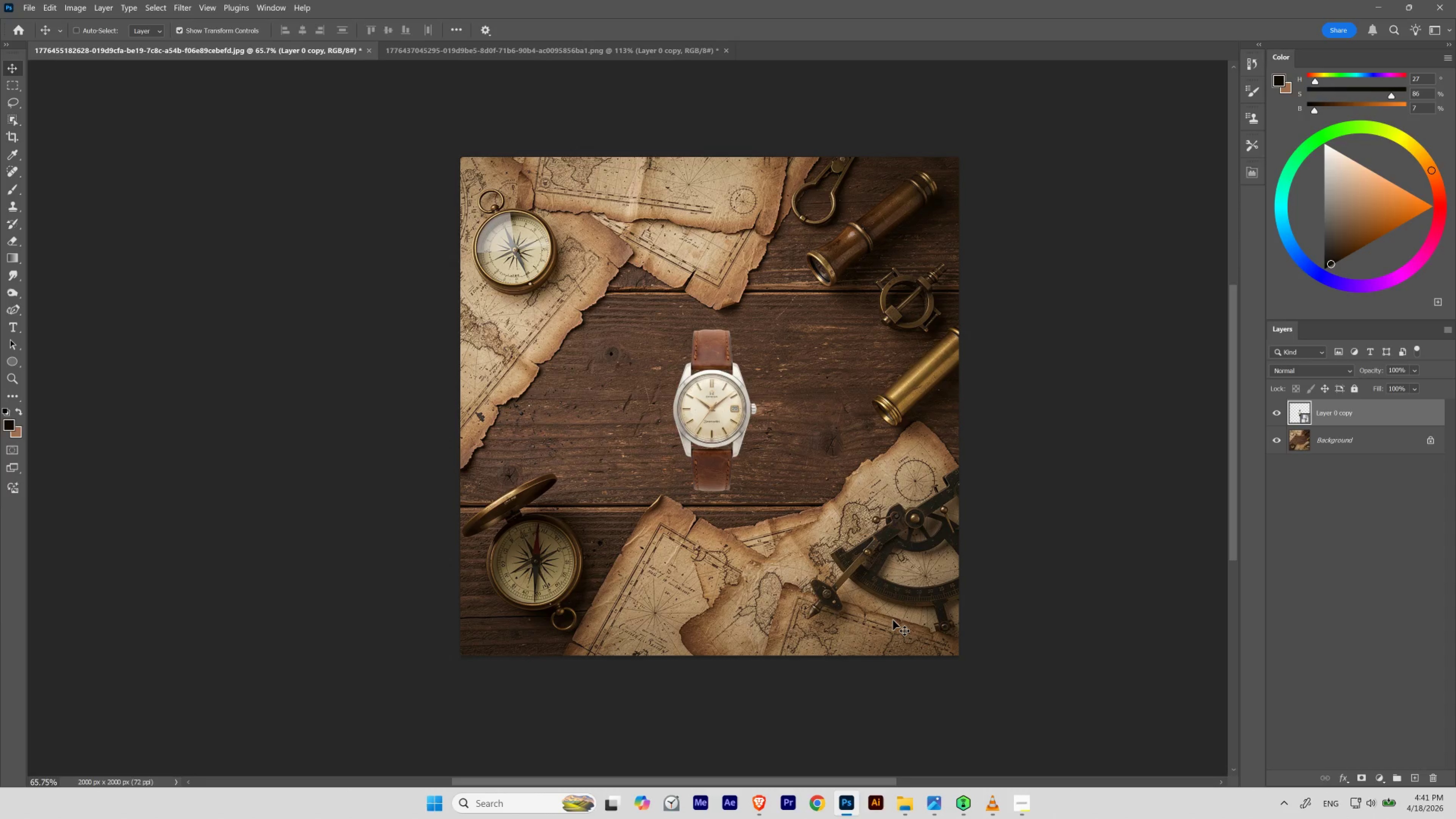 
key(ArrowLeft)
 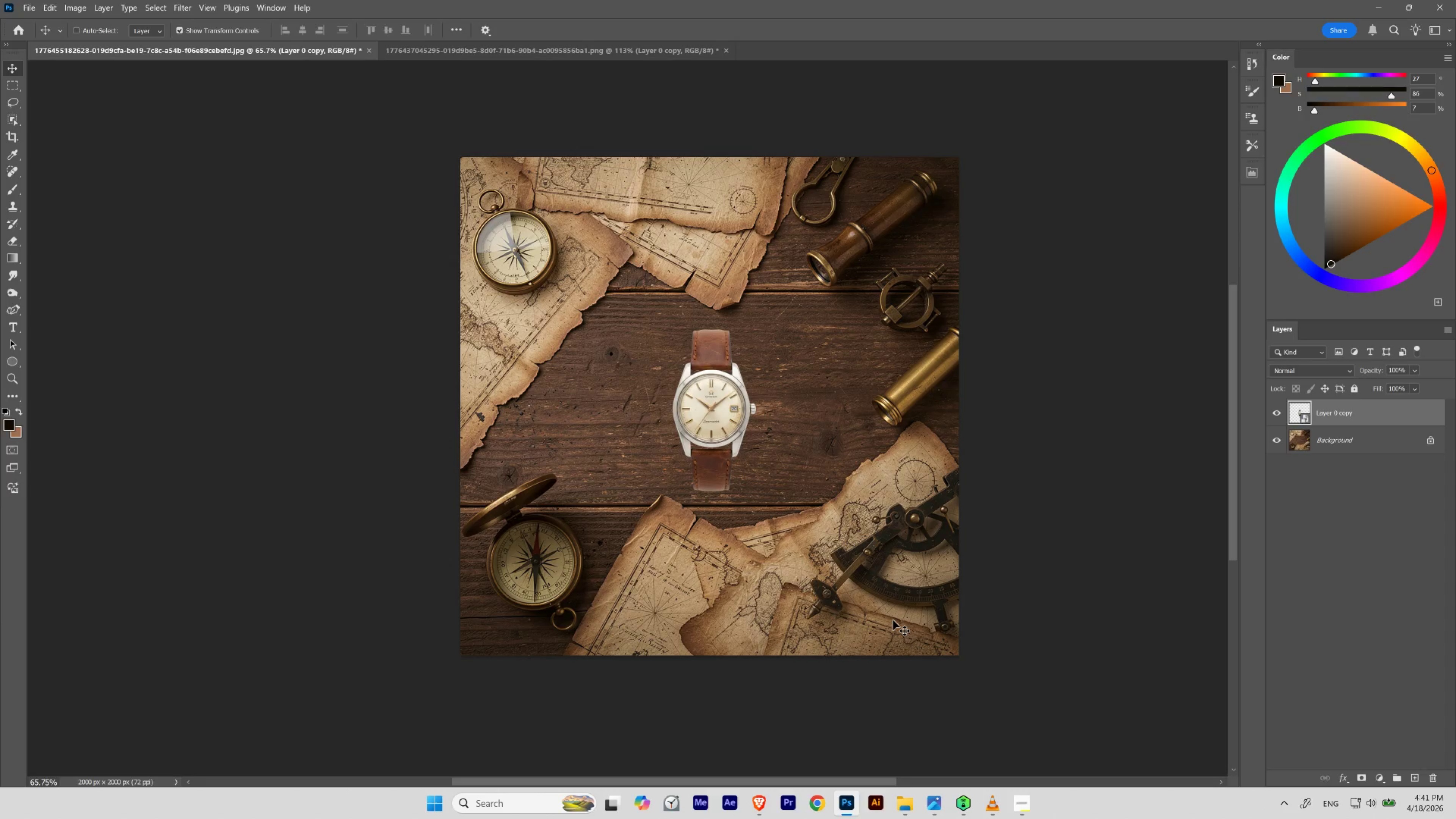 
key(ArrowRight)
 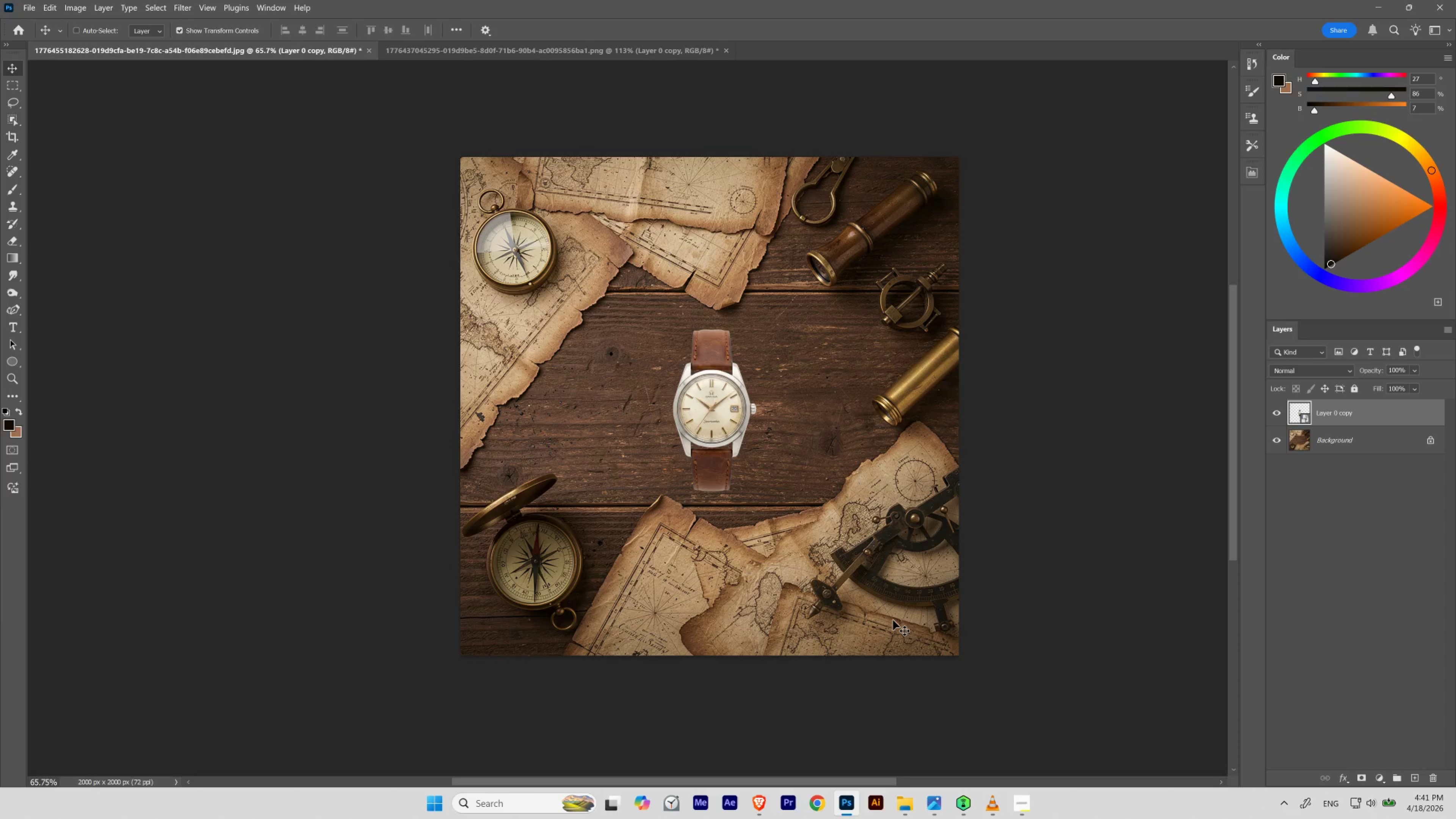 
key(ArrowLeft)
 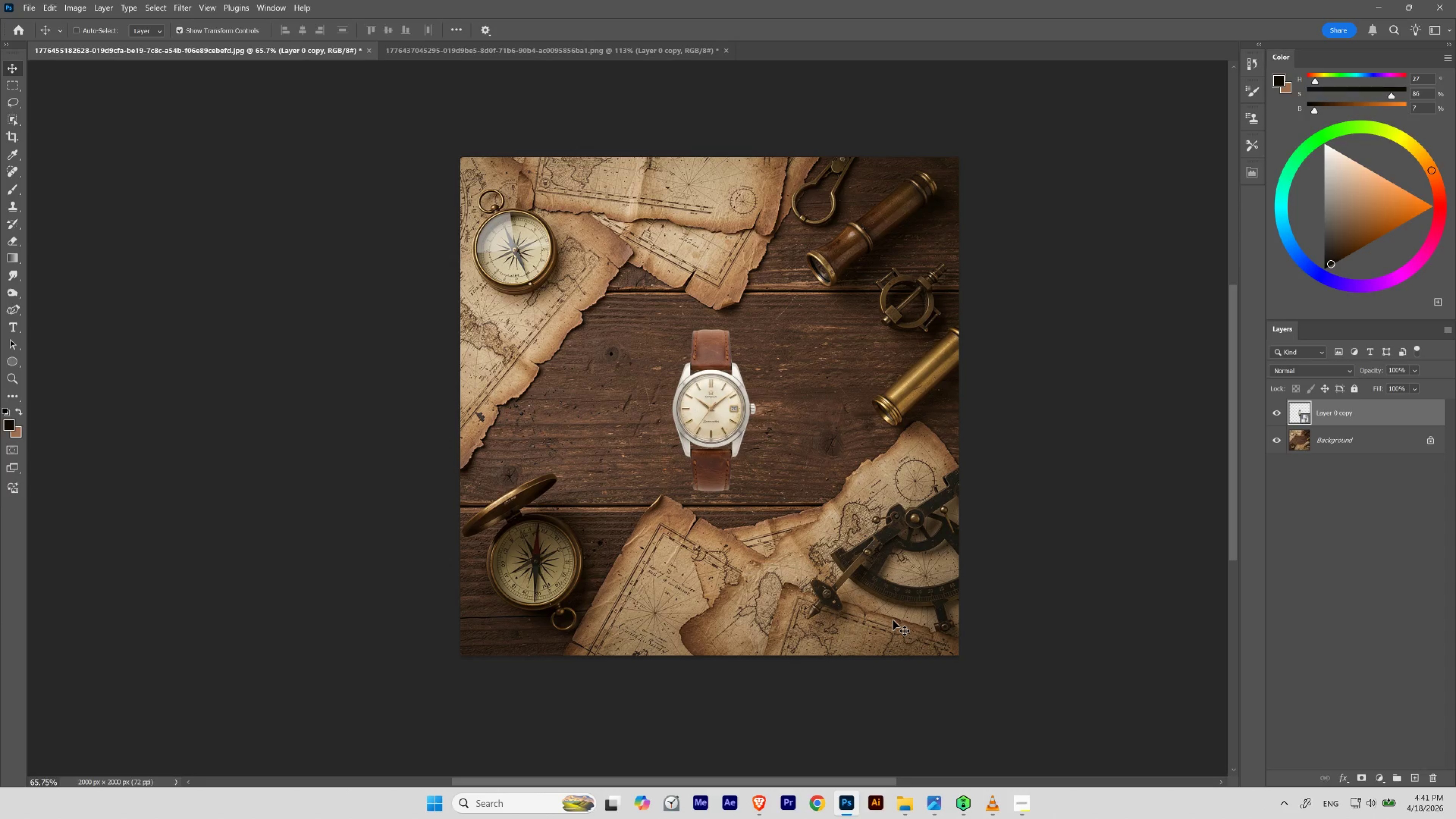 
key(ArrowDown)
 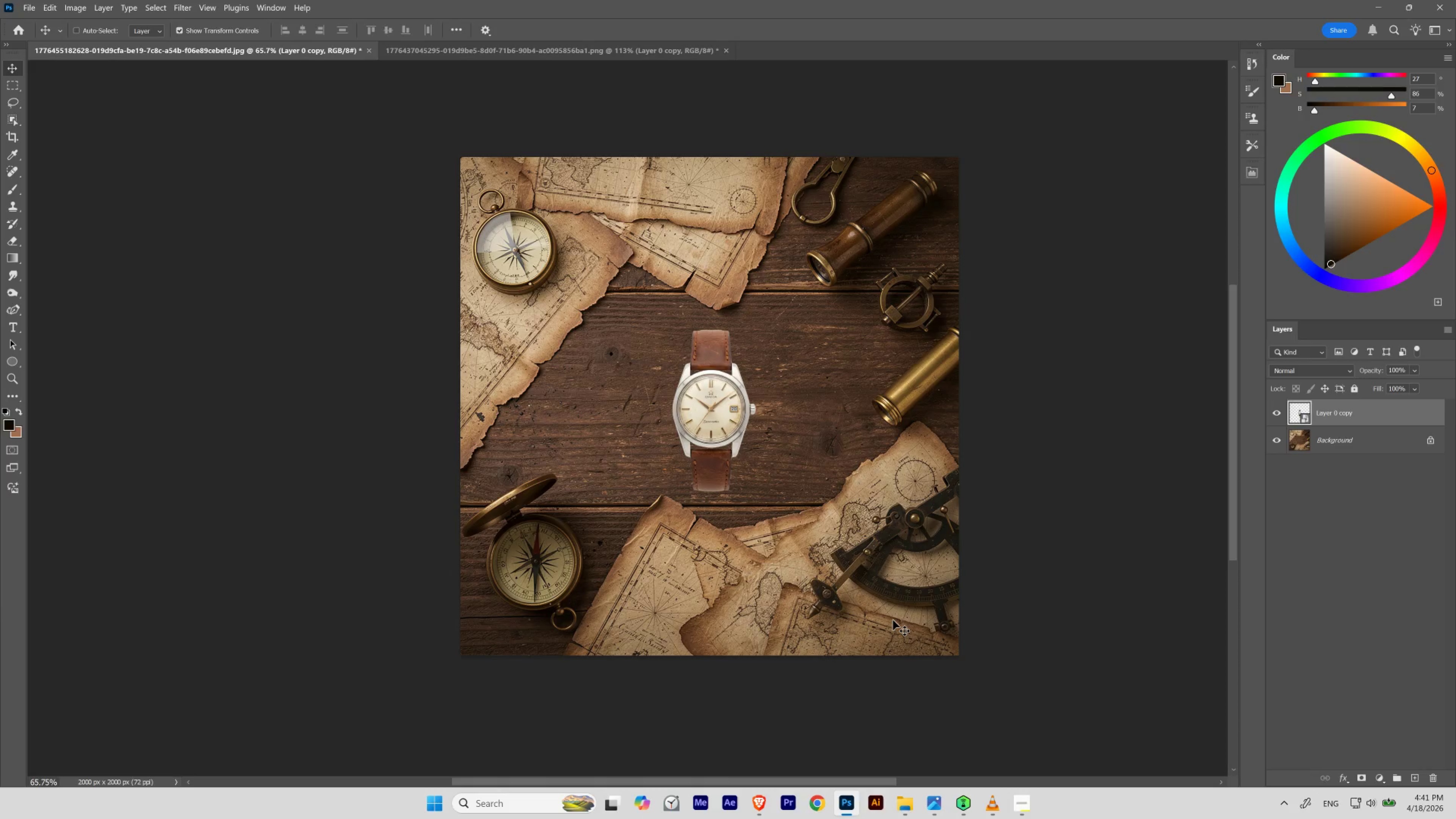 
key(ArrowDown)
 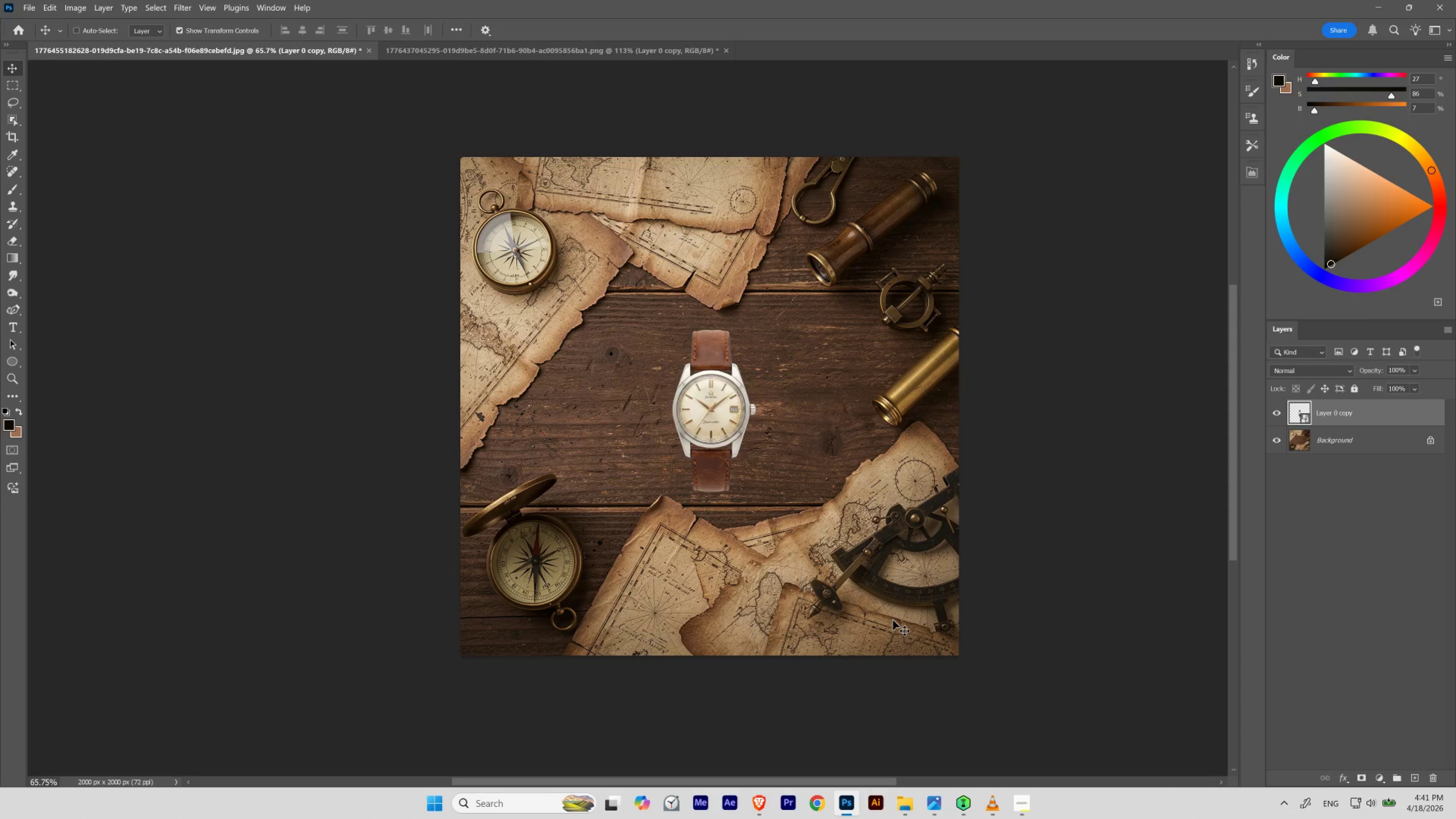 
key(ArrowUp)
 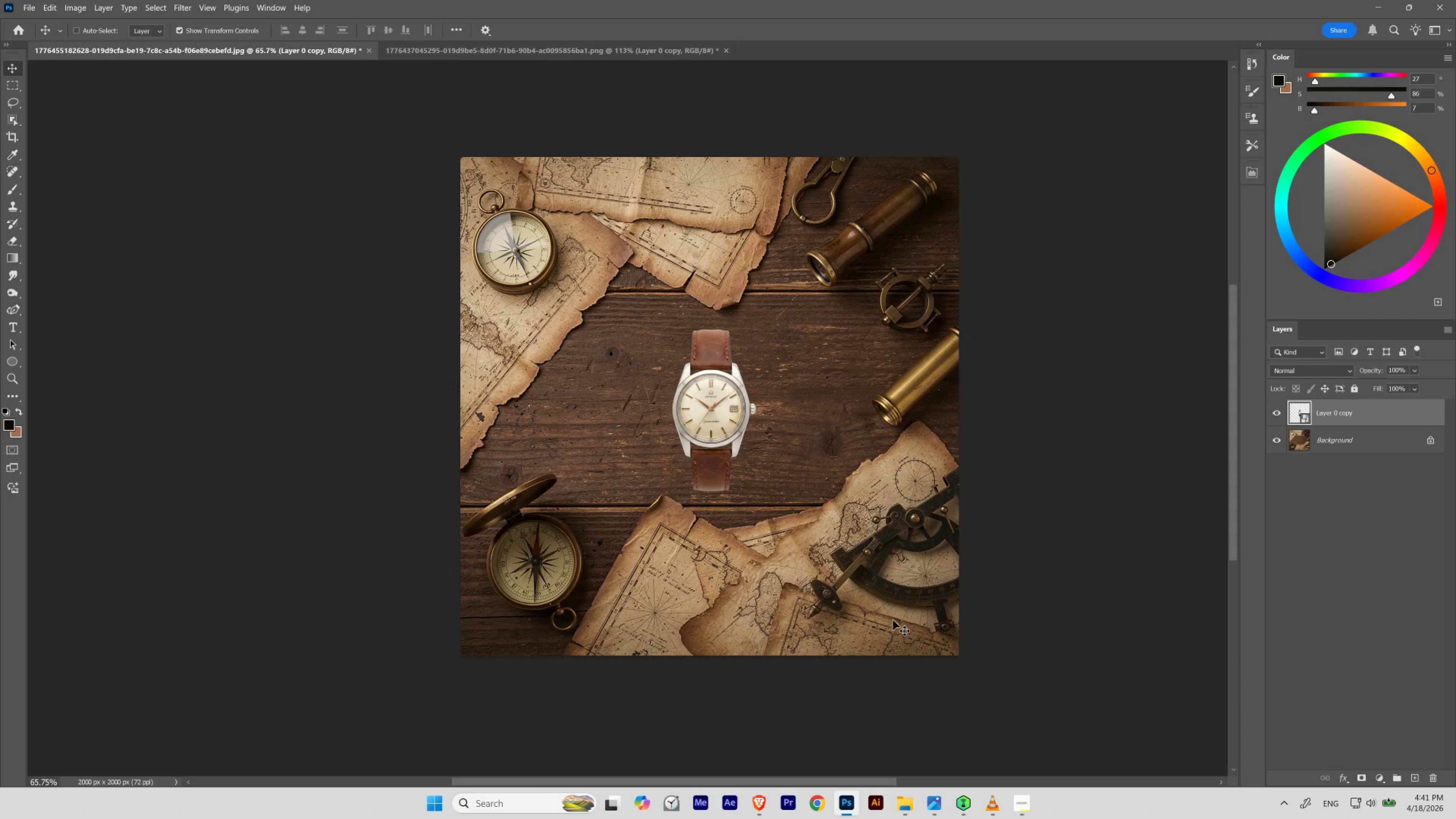 
key(ArrowDown)
 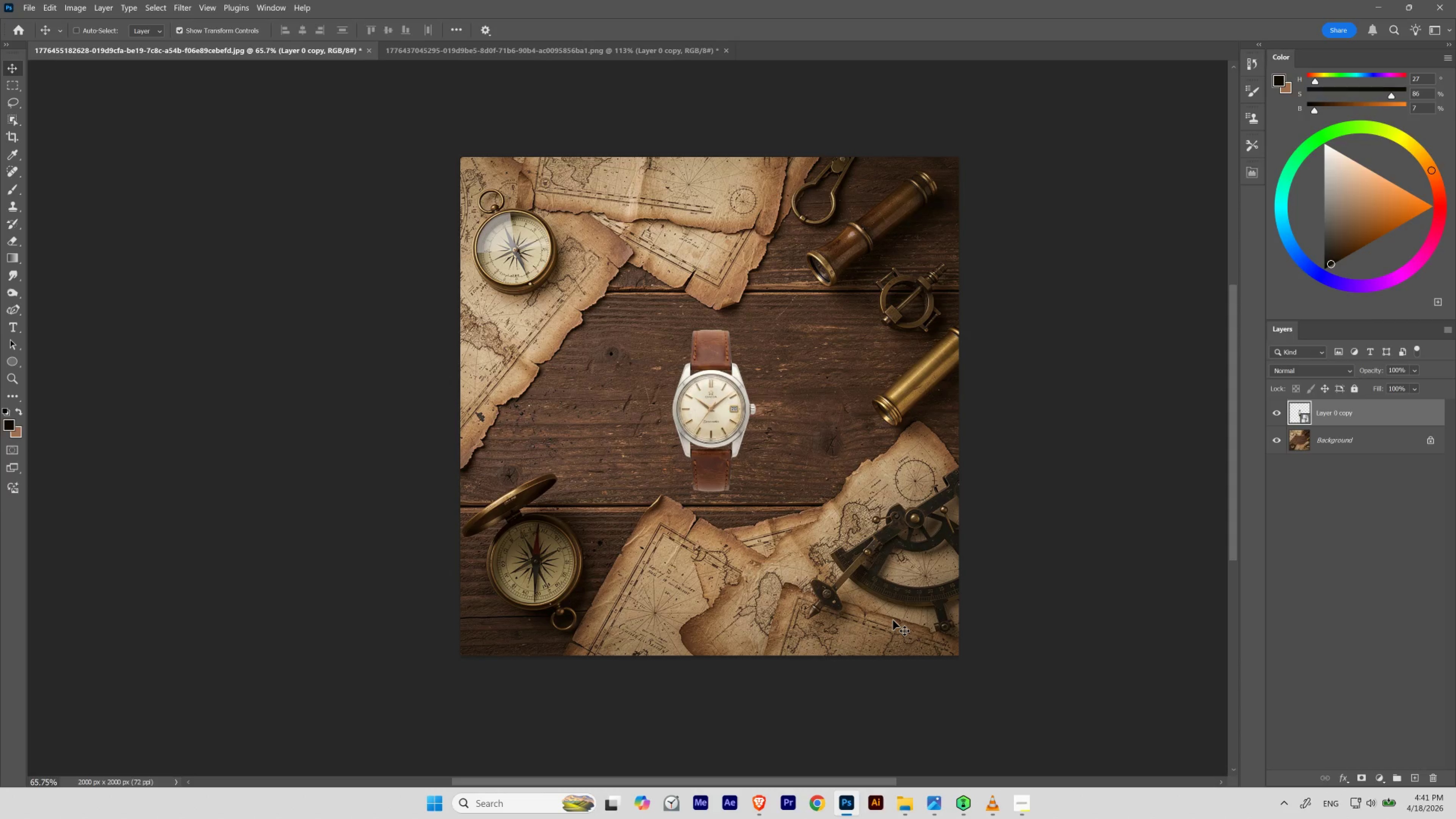 
key(ArrowUp)
 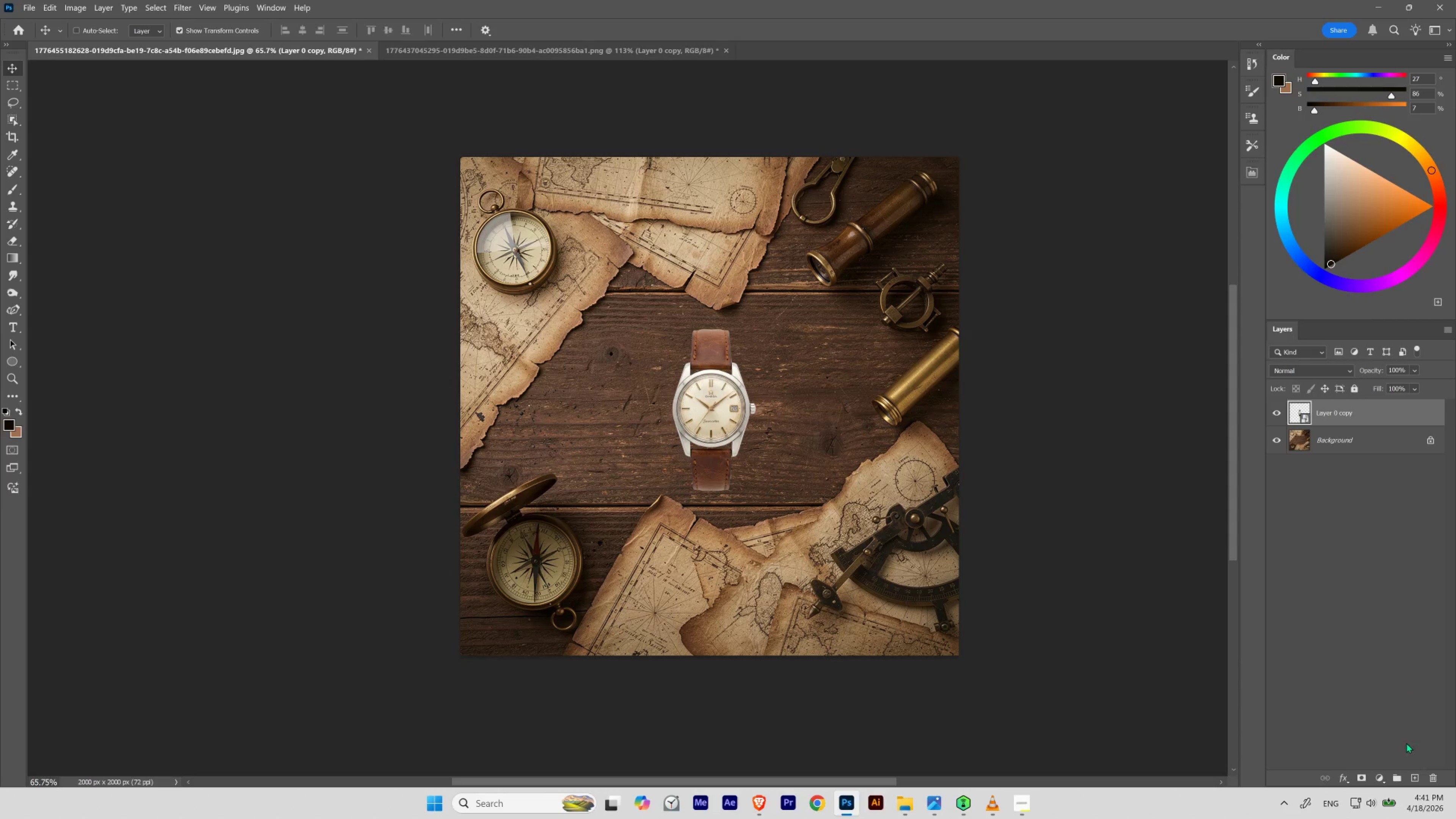 
wait(5.35)
 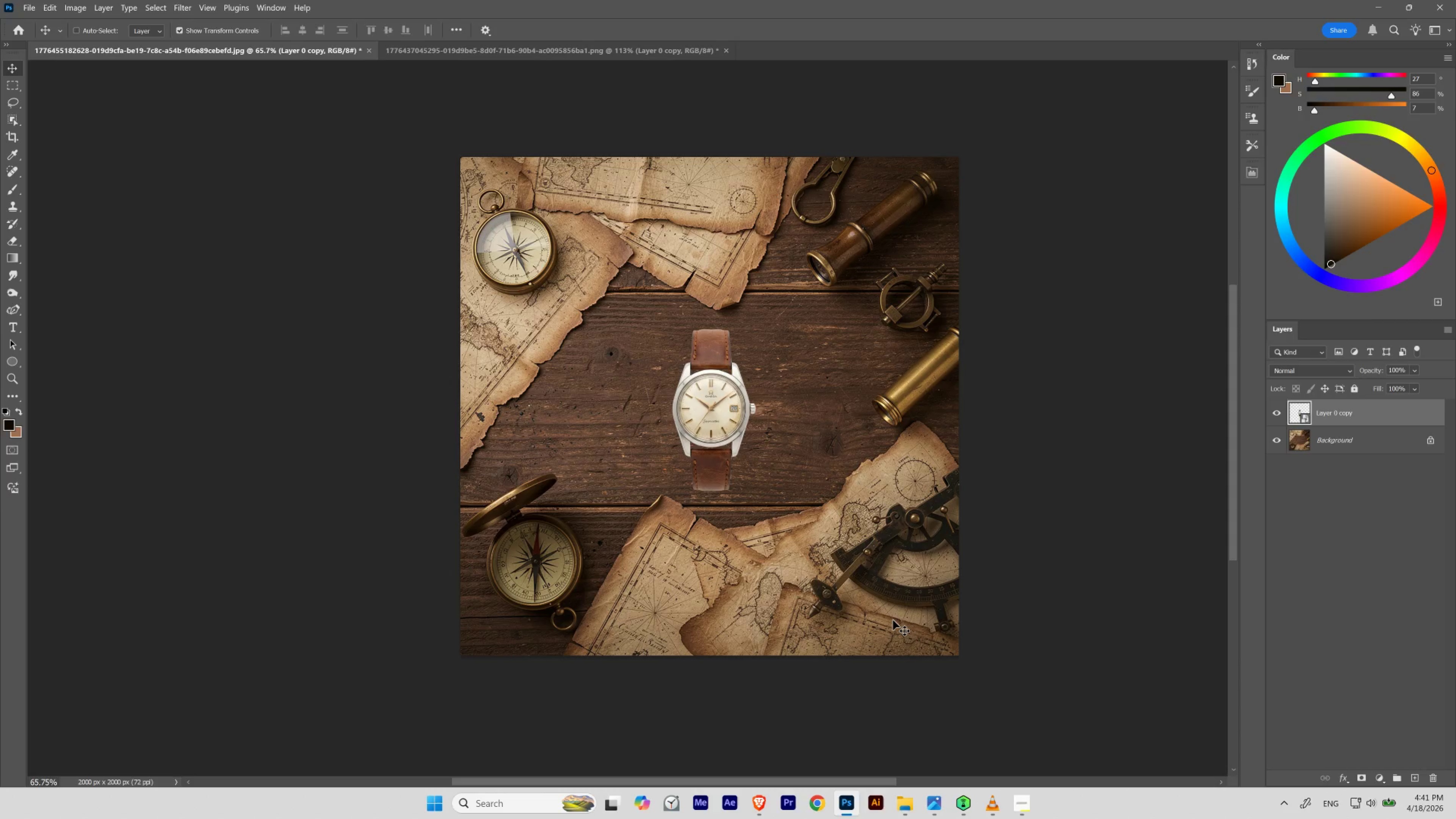 
left_click([1385, 779])
 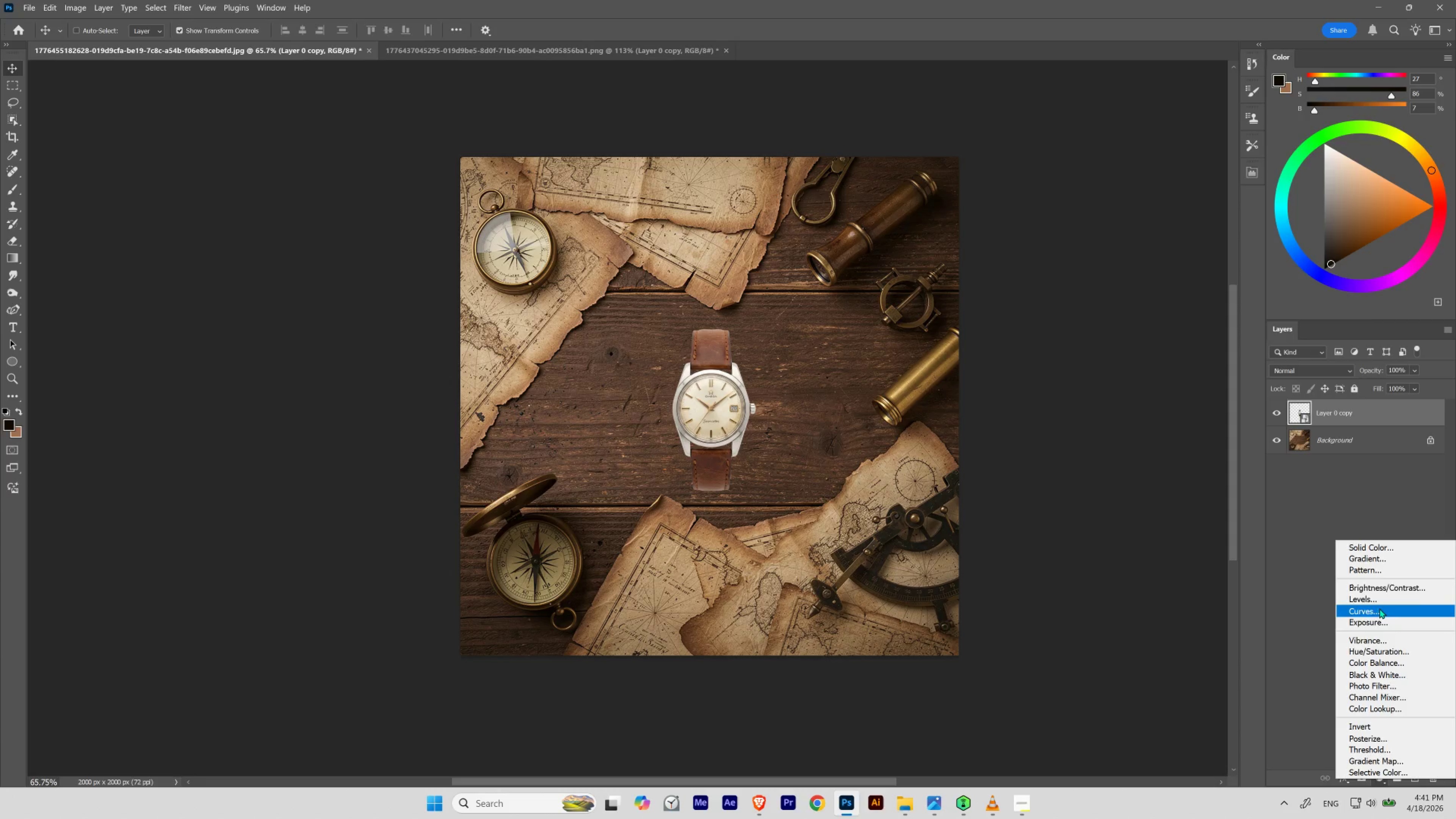 
left_click([1378, 601])
 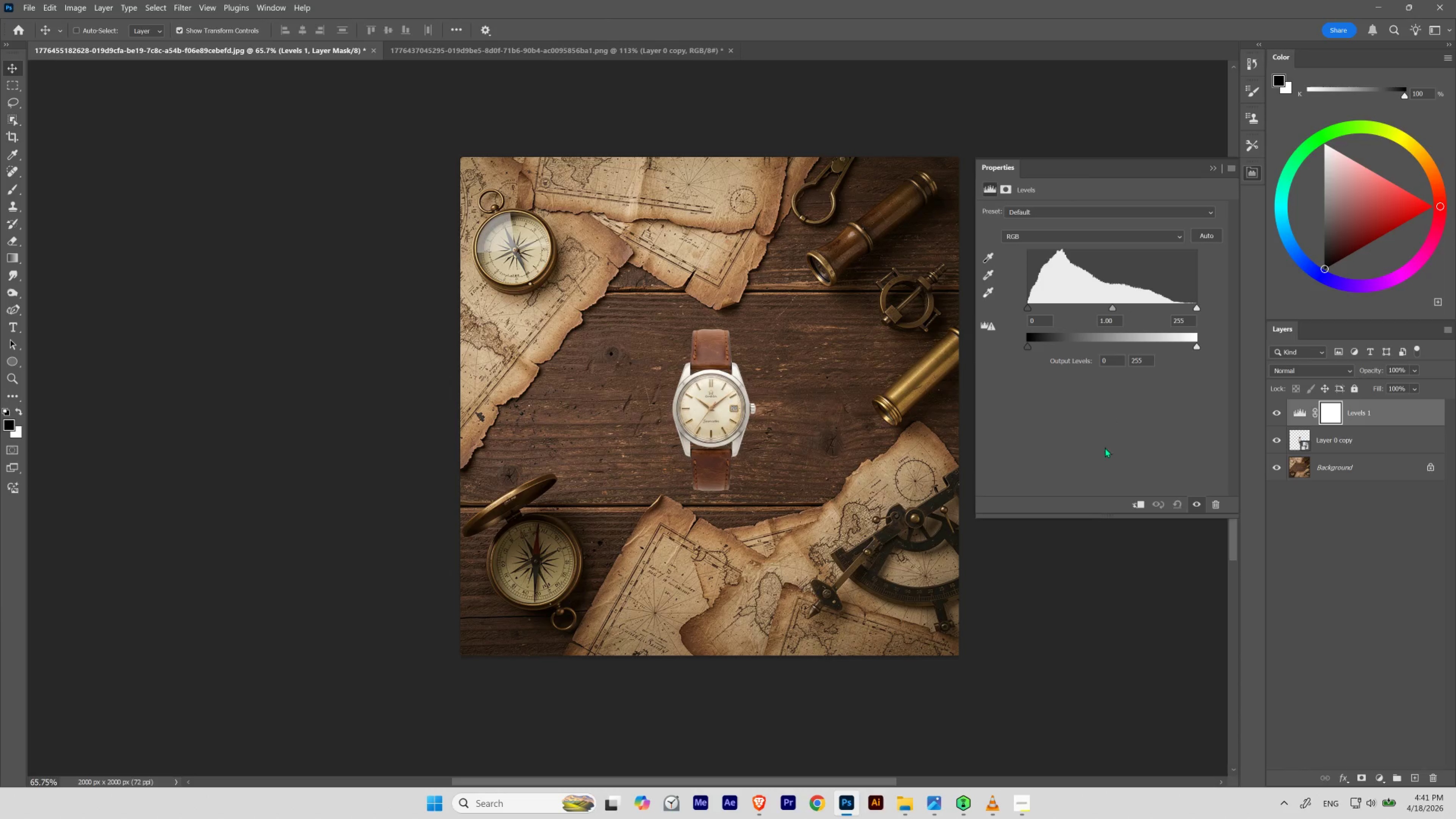 
left_click([1138, 507])
 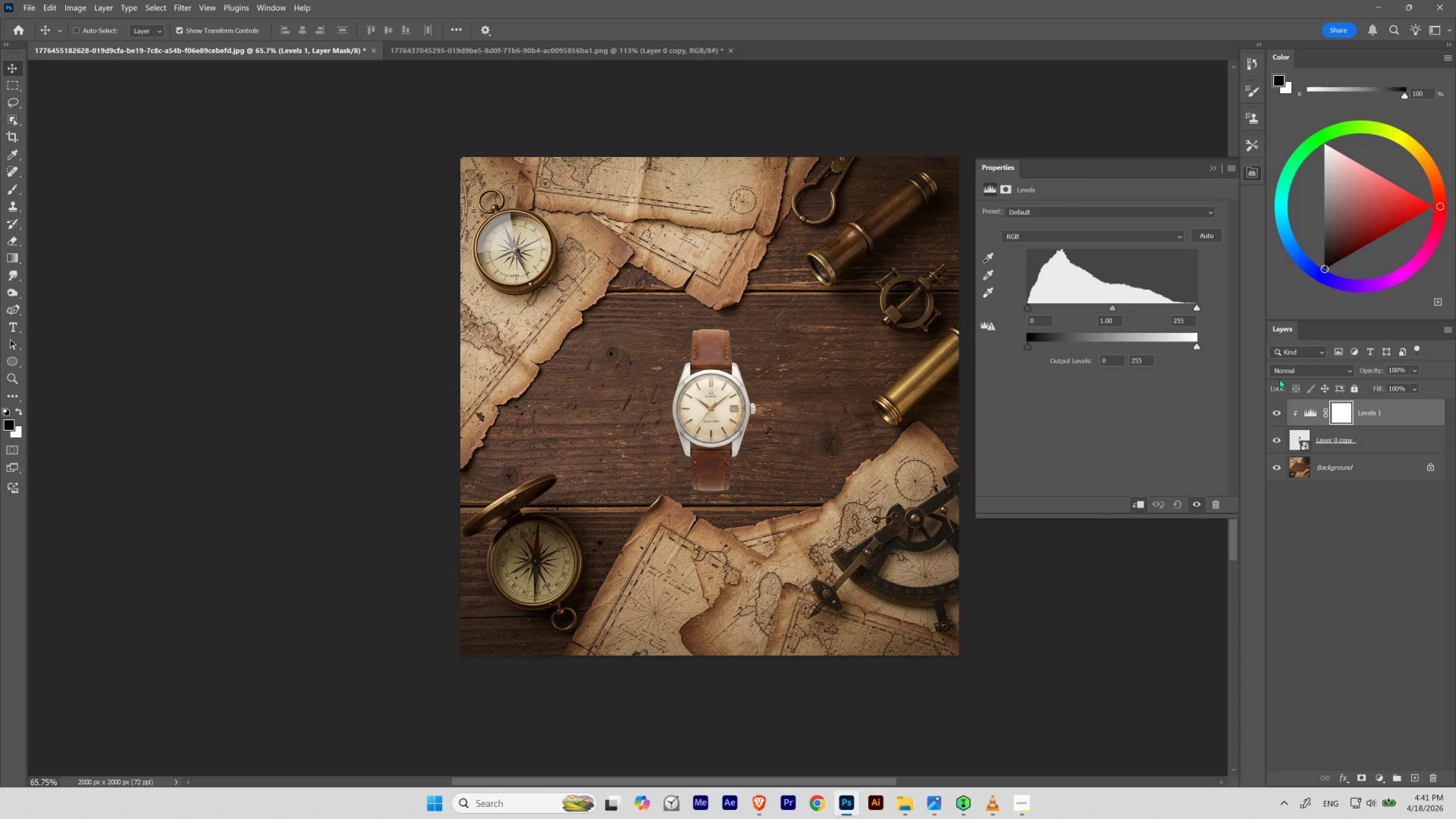 
left_click([1287, 370])
 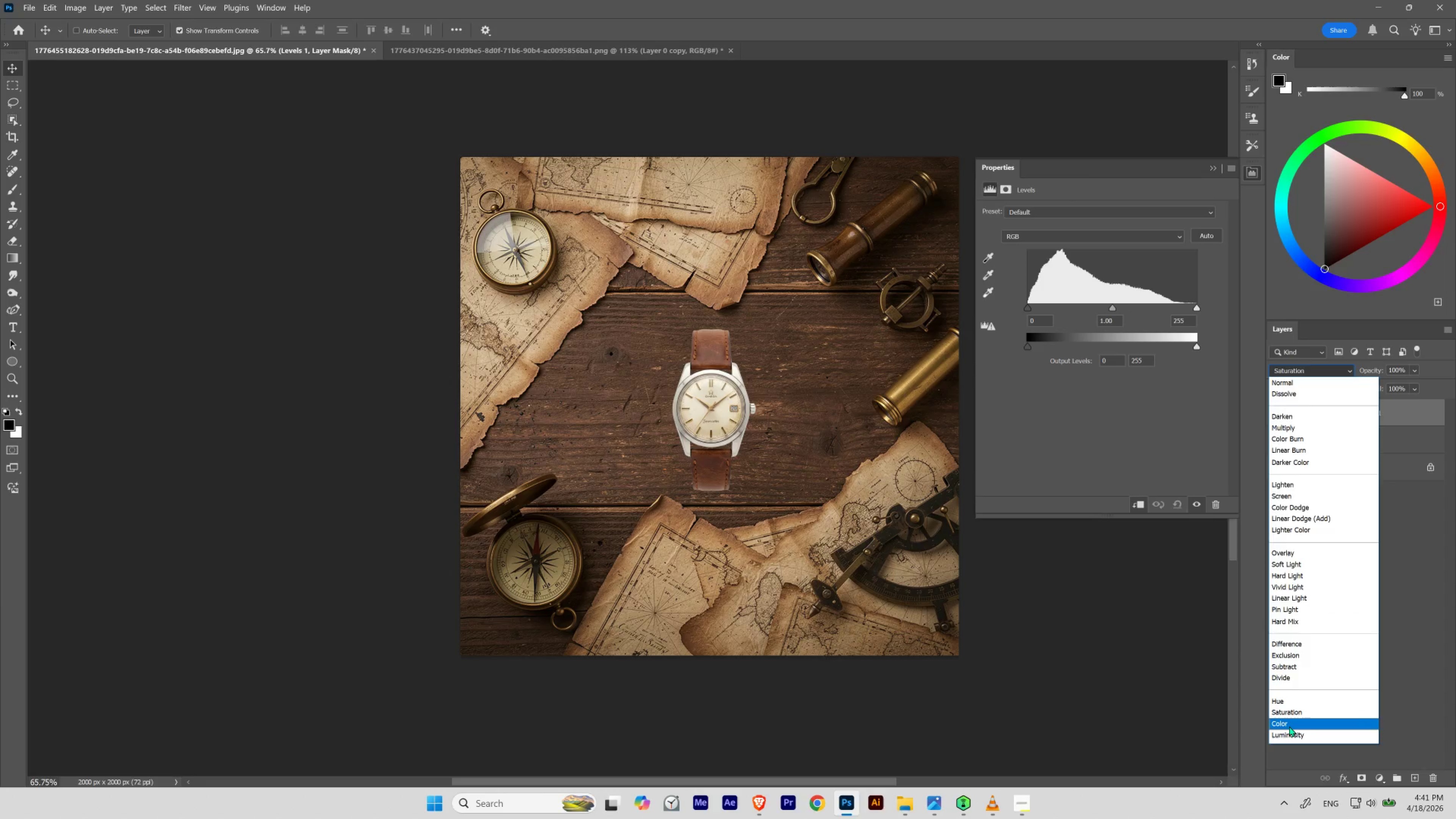 
left_click([1289, 732])
 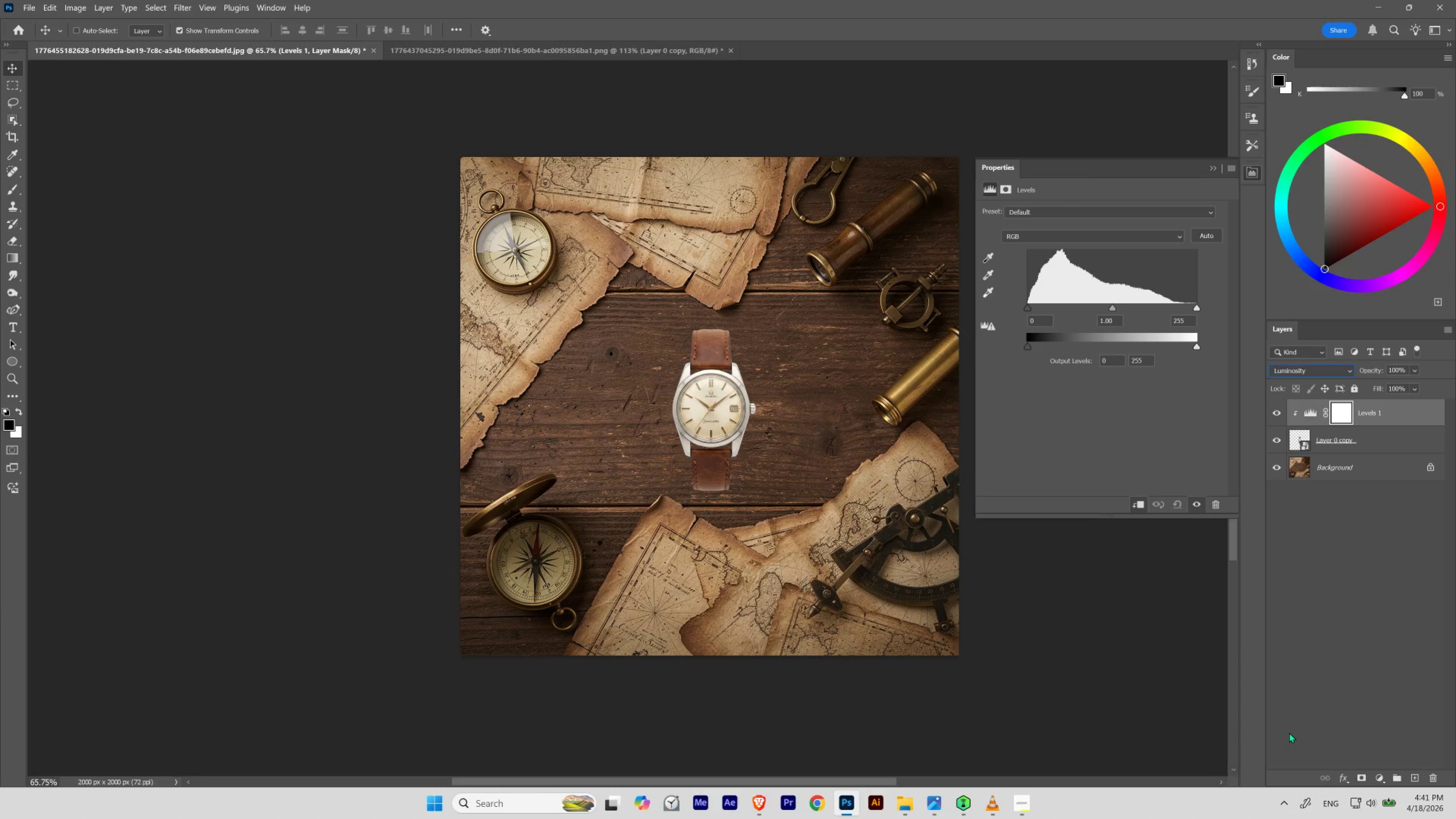 
key(Enter)
 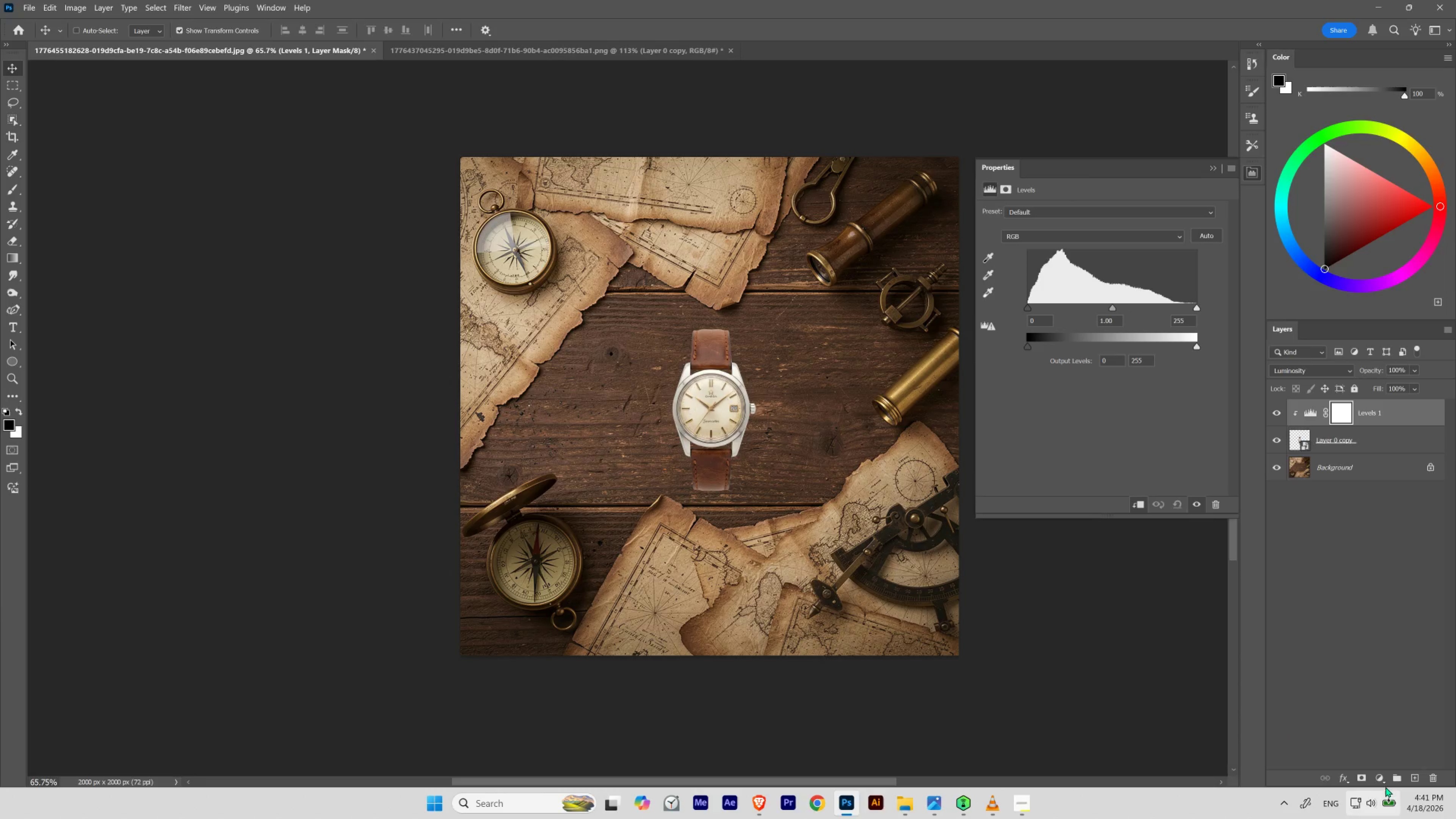 
left_click([1384, 780])
 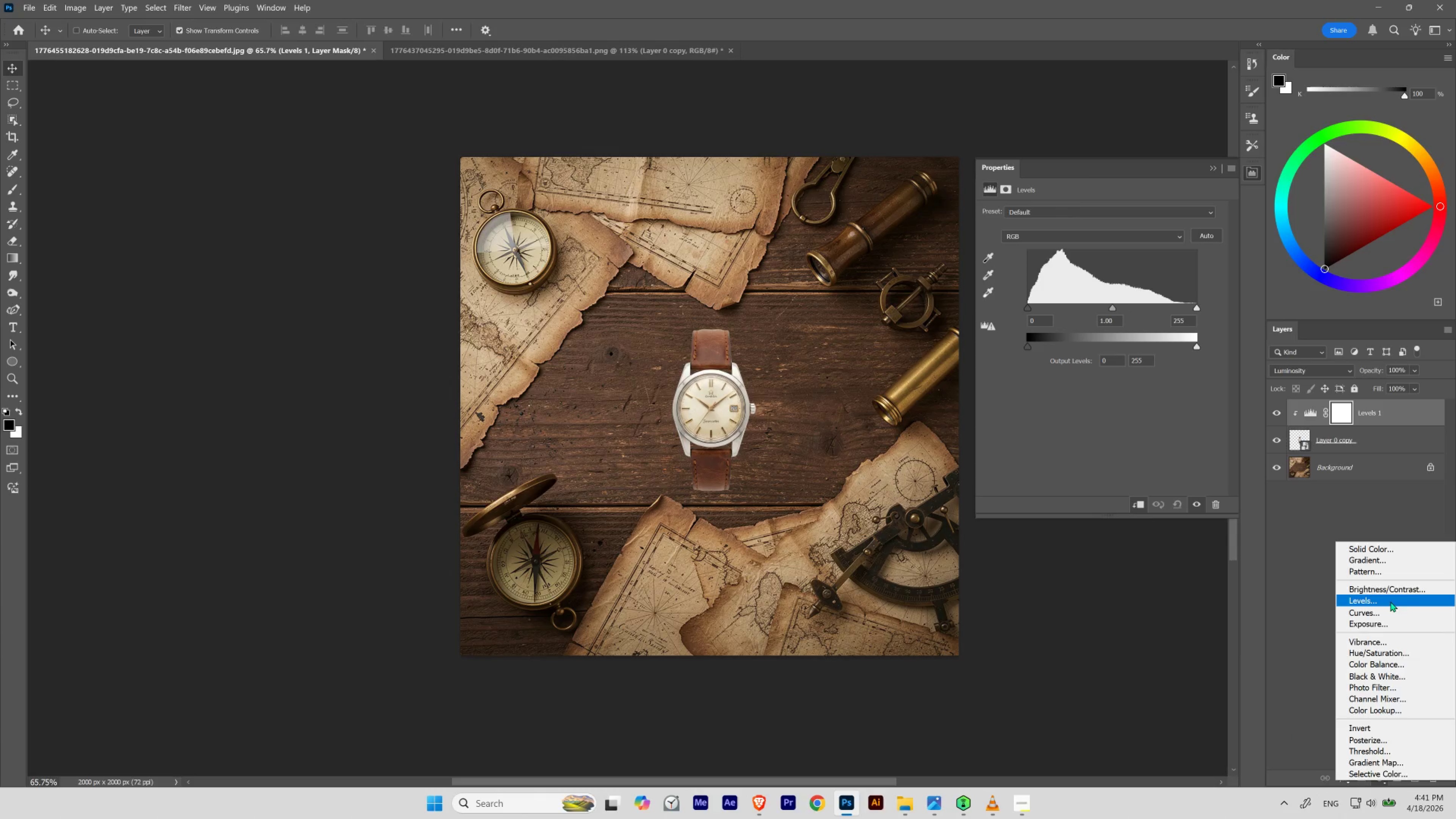 
wait(5.51)
 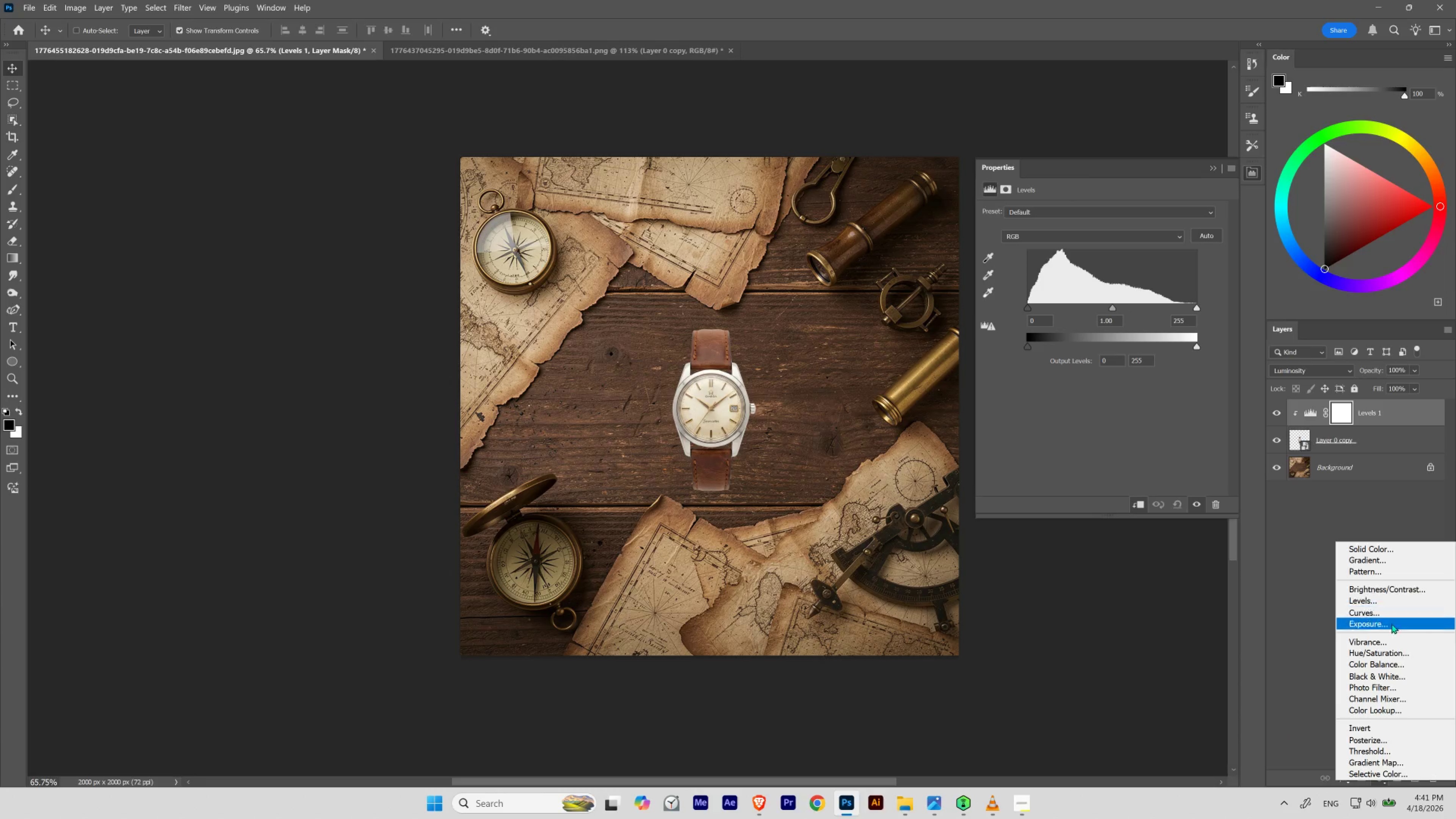 
left_click_drag(start_coordinate=[1385, 667], to_coordinate=[1384, 673])
 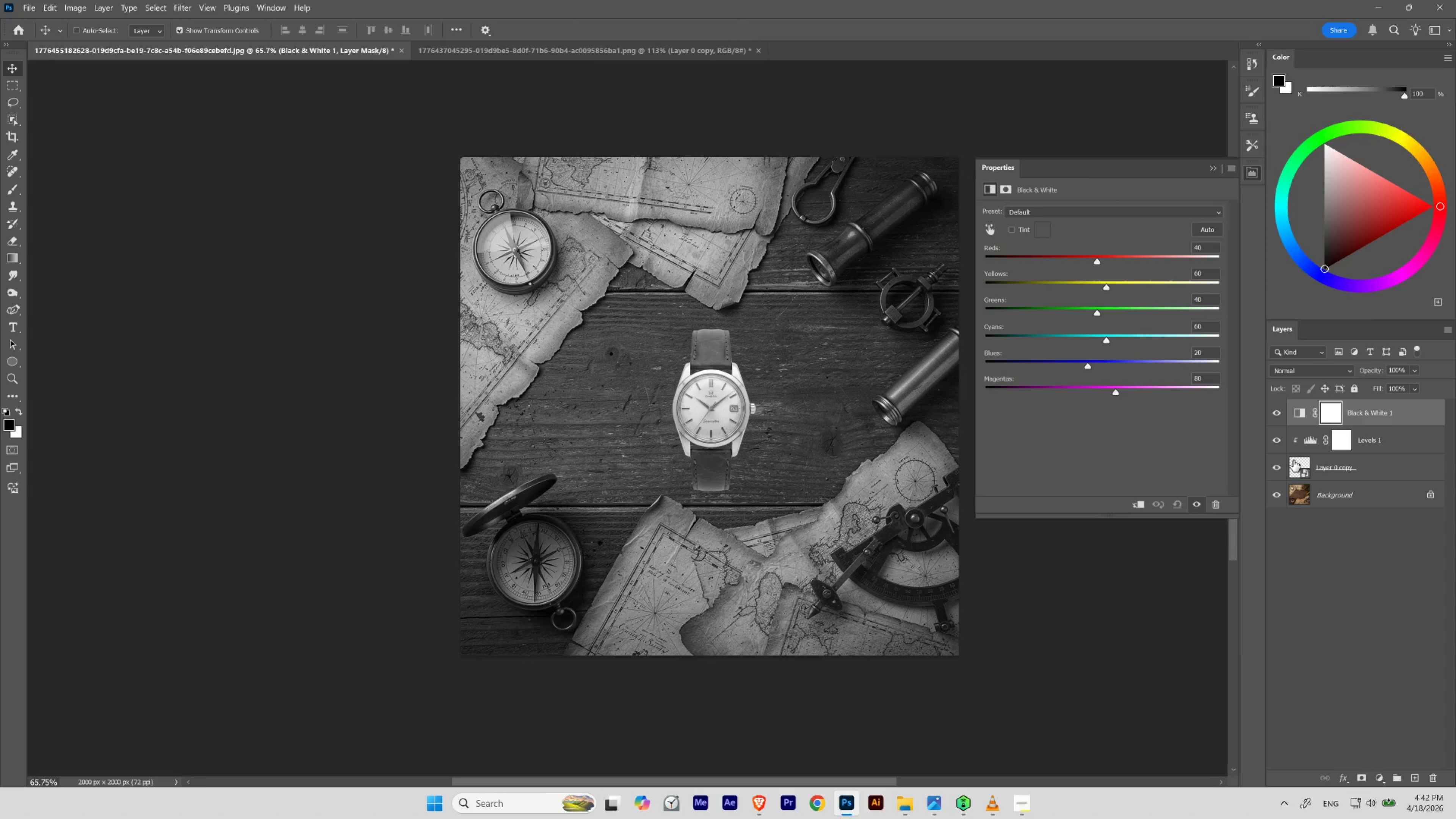 
left_click([1302, 442])
 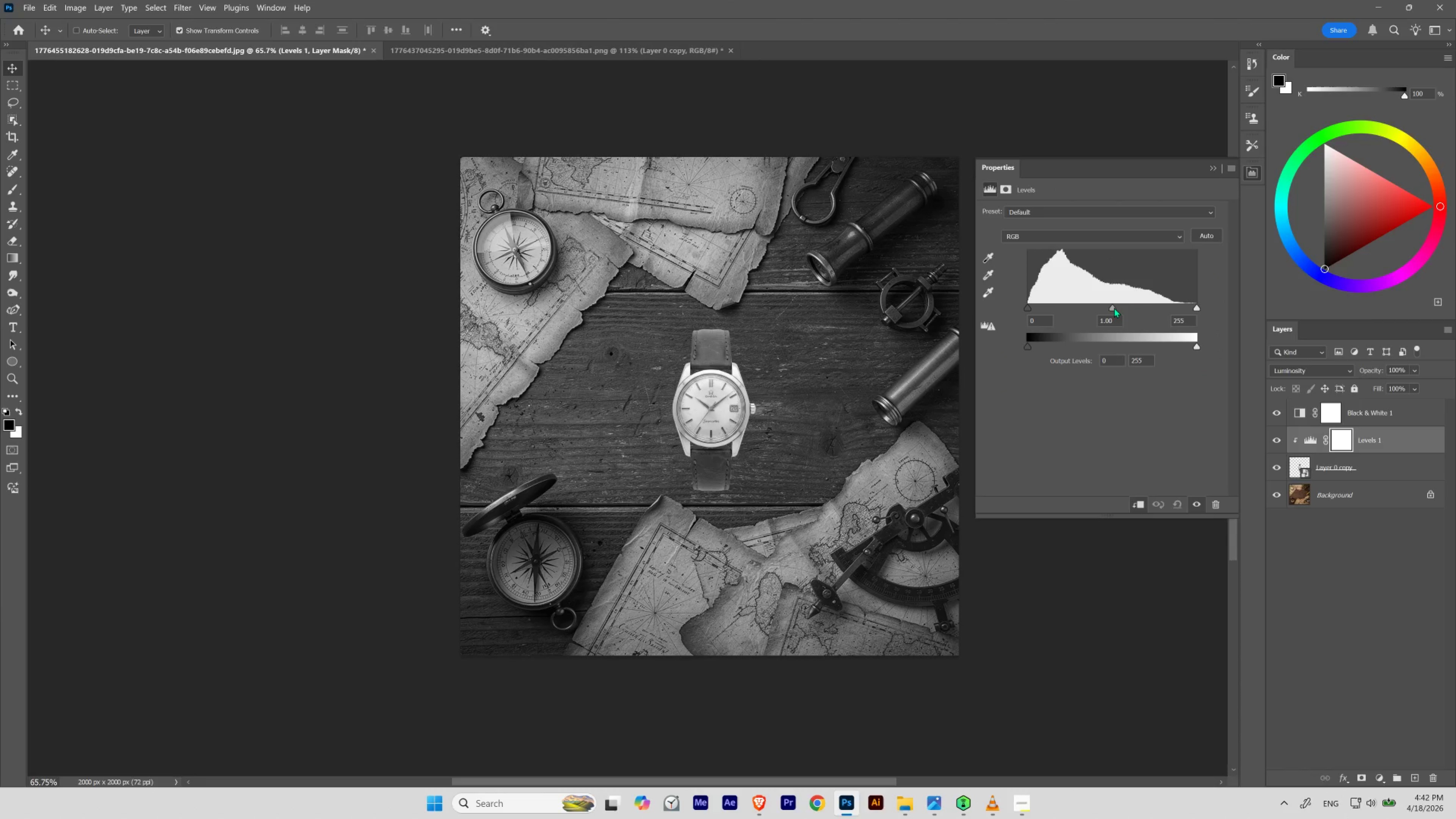 
left_click_drag(start_coordinate=[1114, 307], to_coordinate=[1113, 314])
 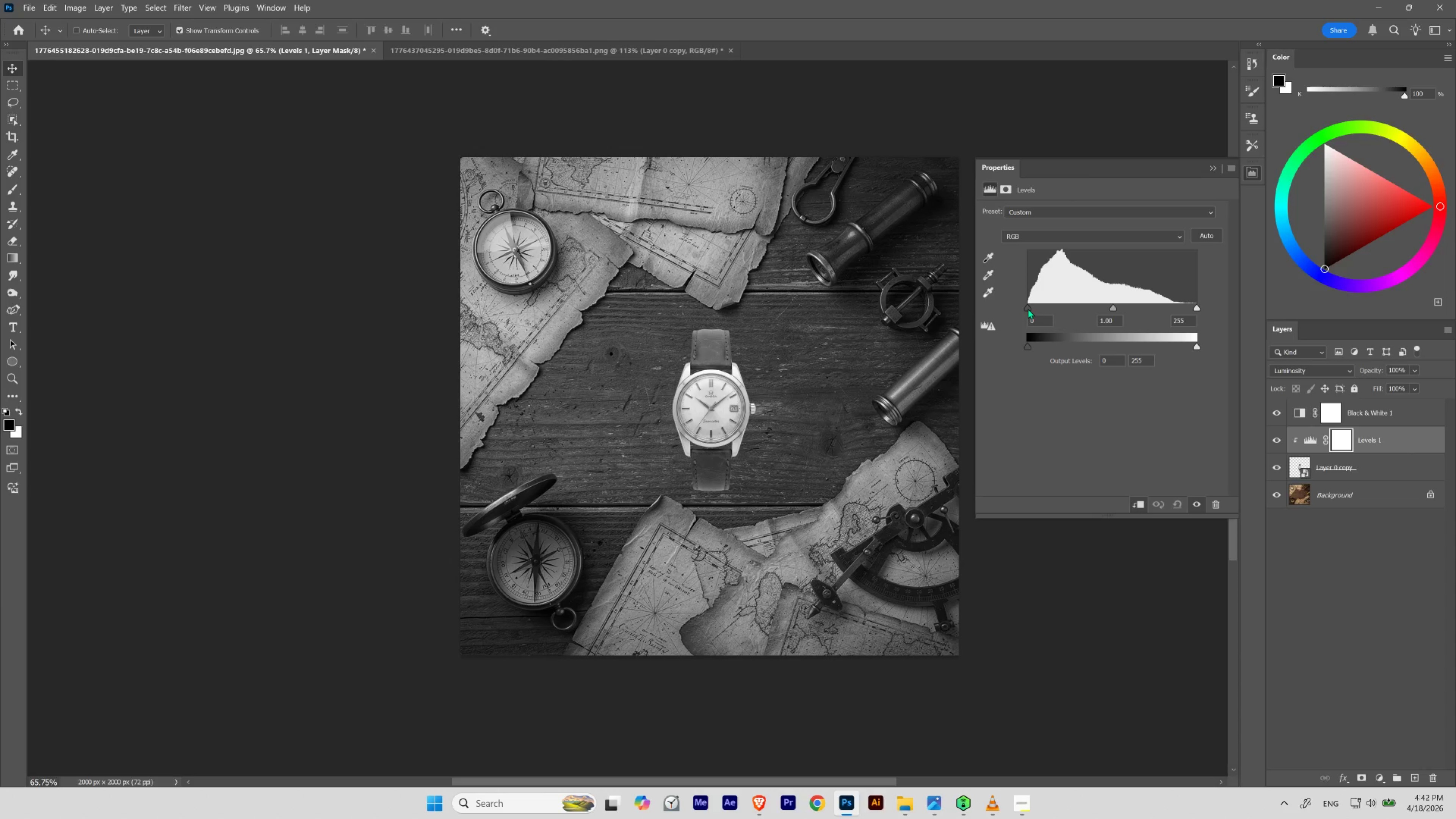 
left_click_drag(start_coordinate=[1028, 307], to_coordinate=[1051, 315])
 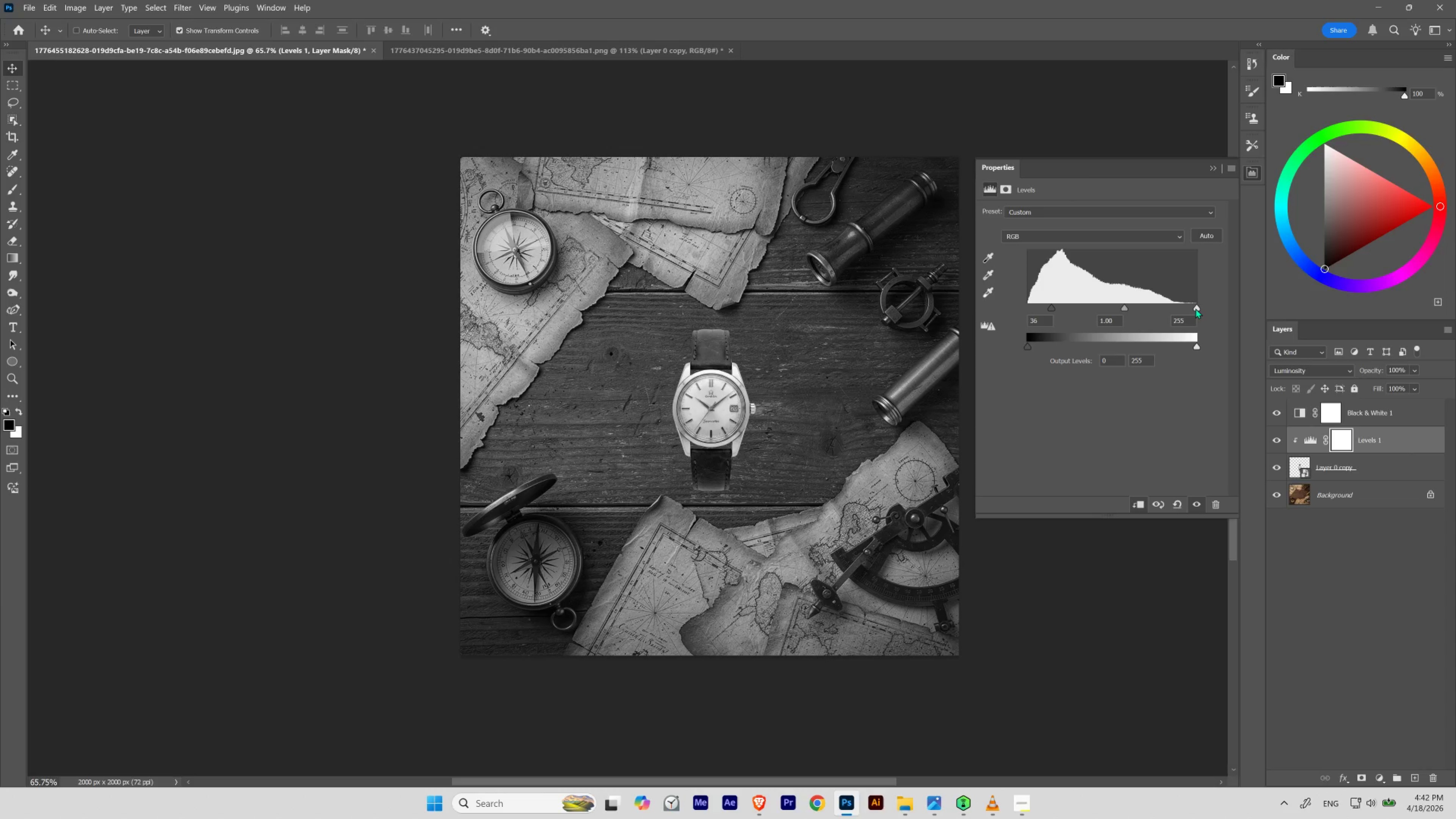 
left_click_drag(start_coordinate=[1195, 308], to_coordinate=[1198, 309])
 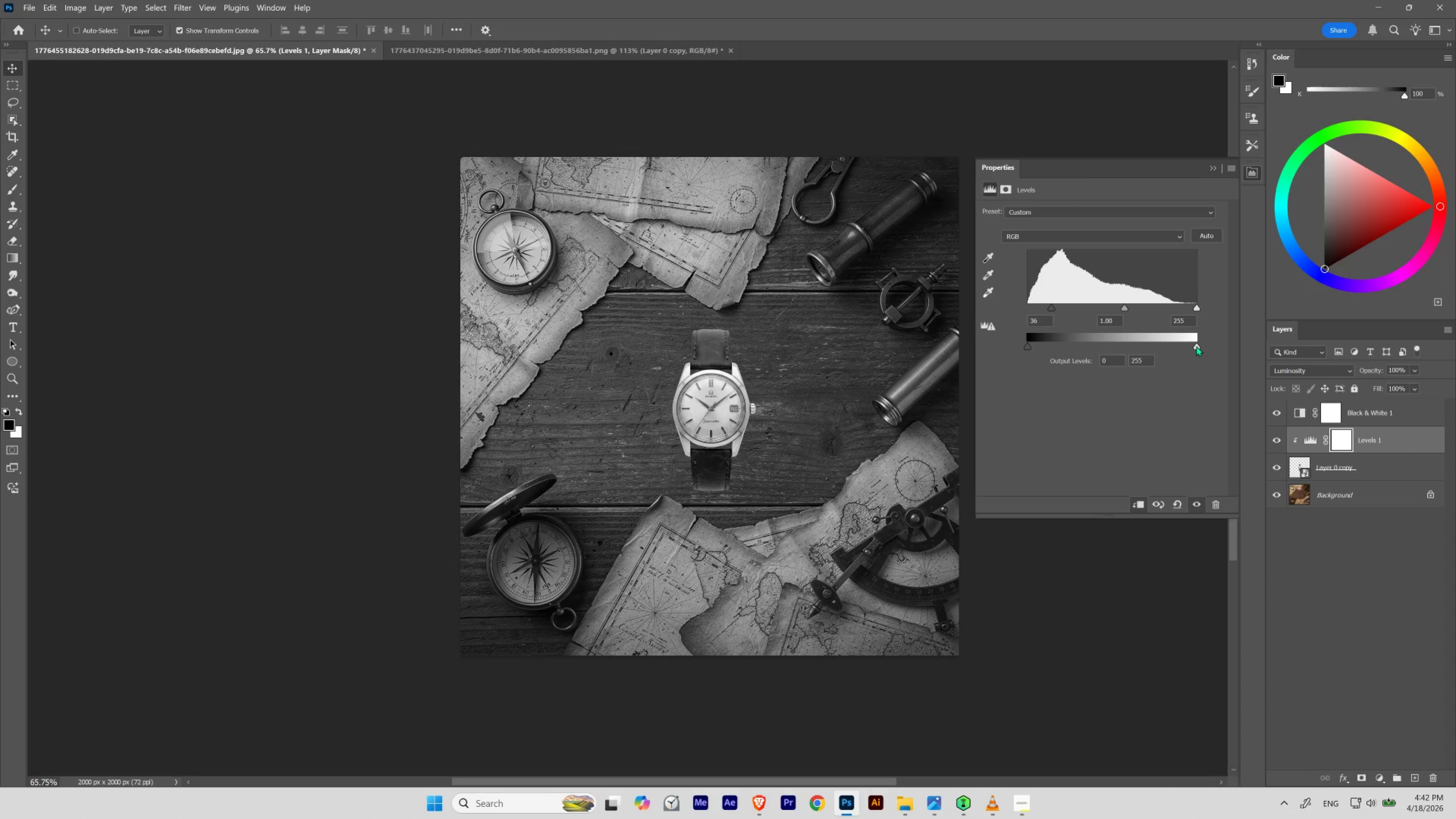 
left_click_drag(start_coordinate=[1196, 346], to_coordinate=[1171, 341])
 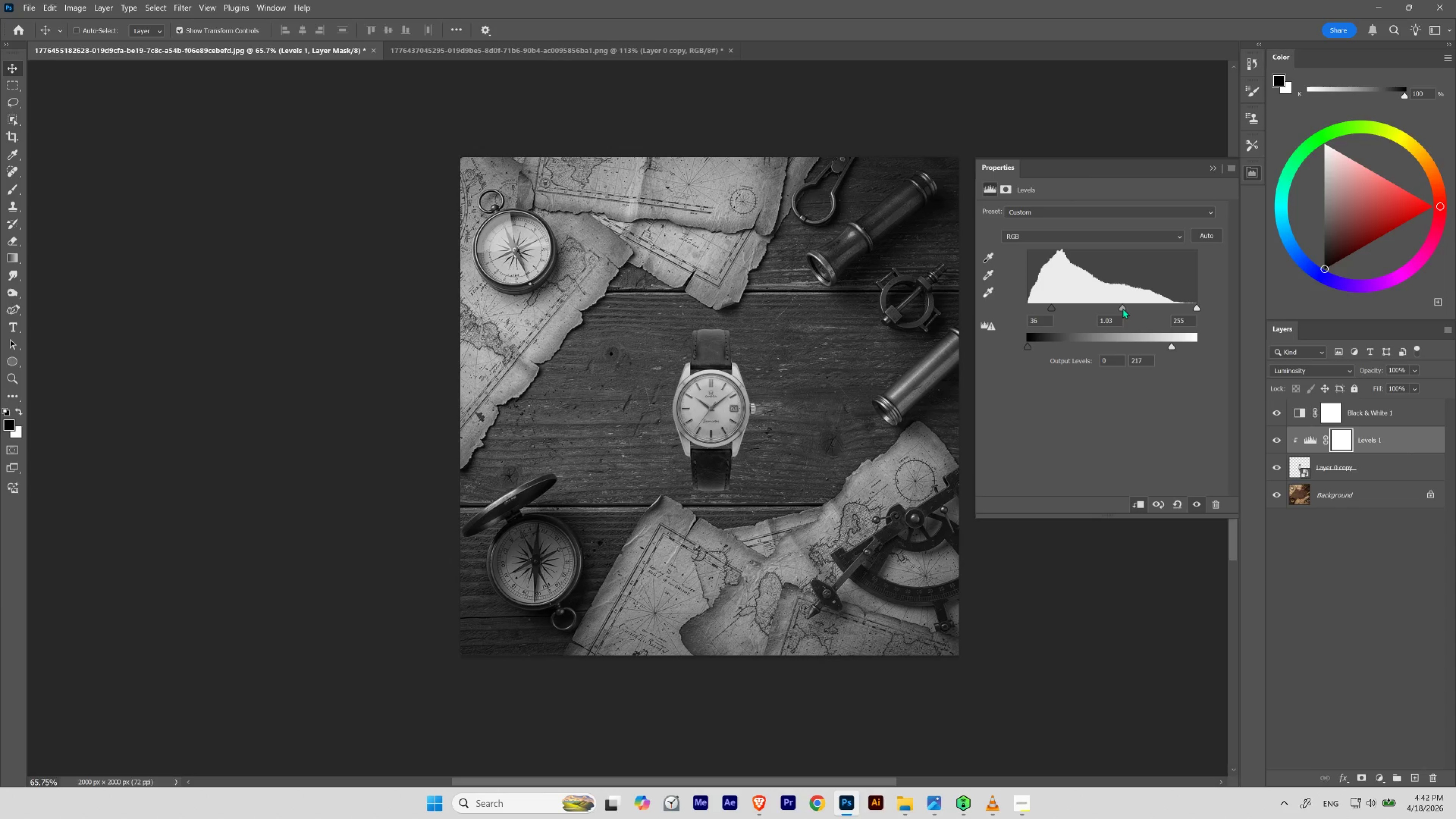 
wait(7.75)
 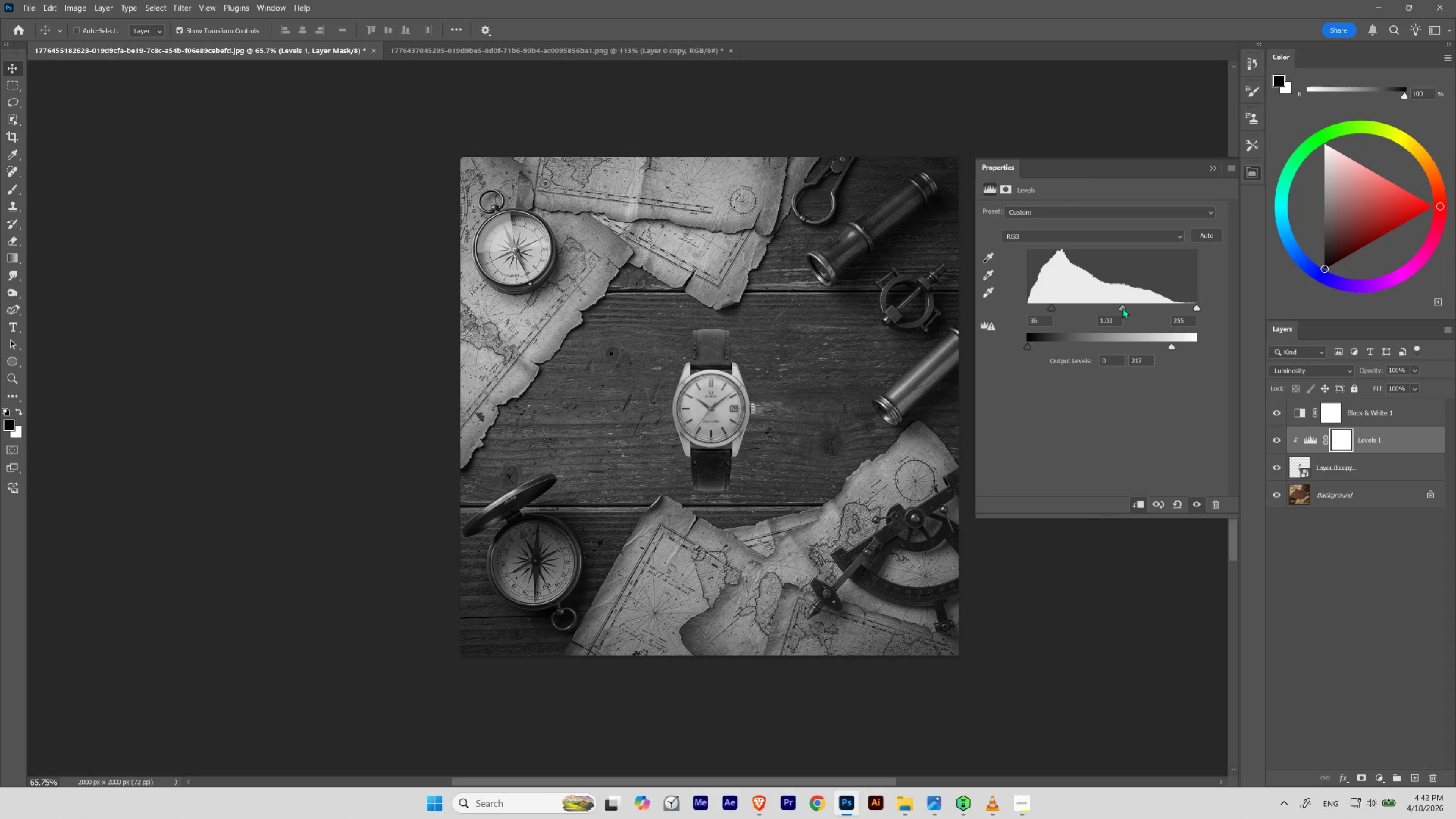 
left_click_drag(start_coordinate=[1028, 346], to_coordinate=[1019, 346])
 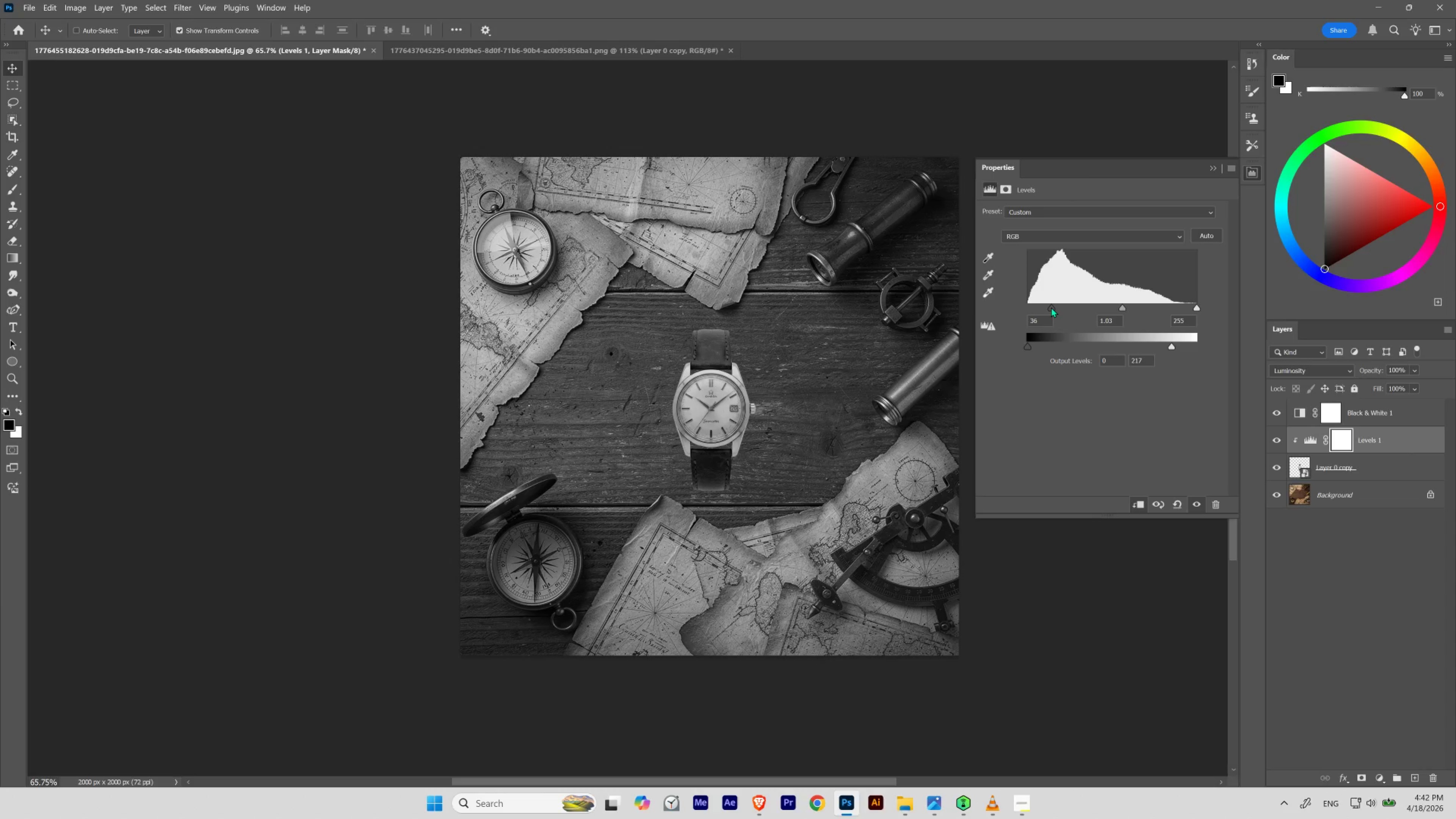 
left_click_drag(start_coordinate=[1051, 307], to_coordinate=[1055, 309])
 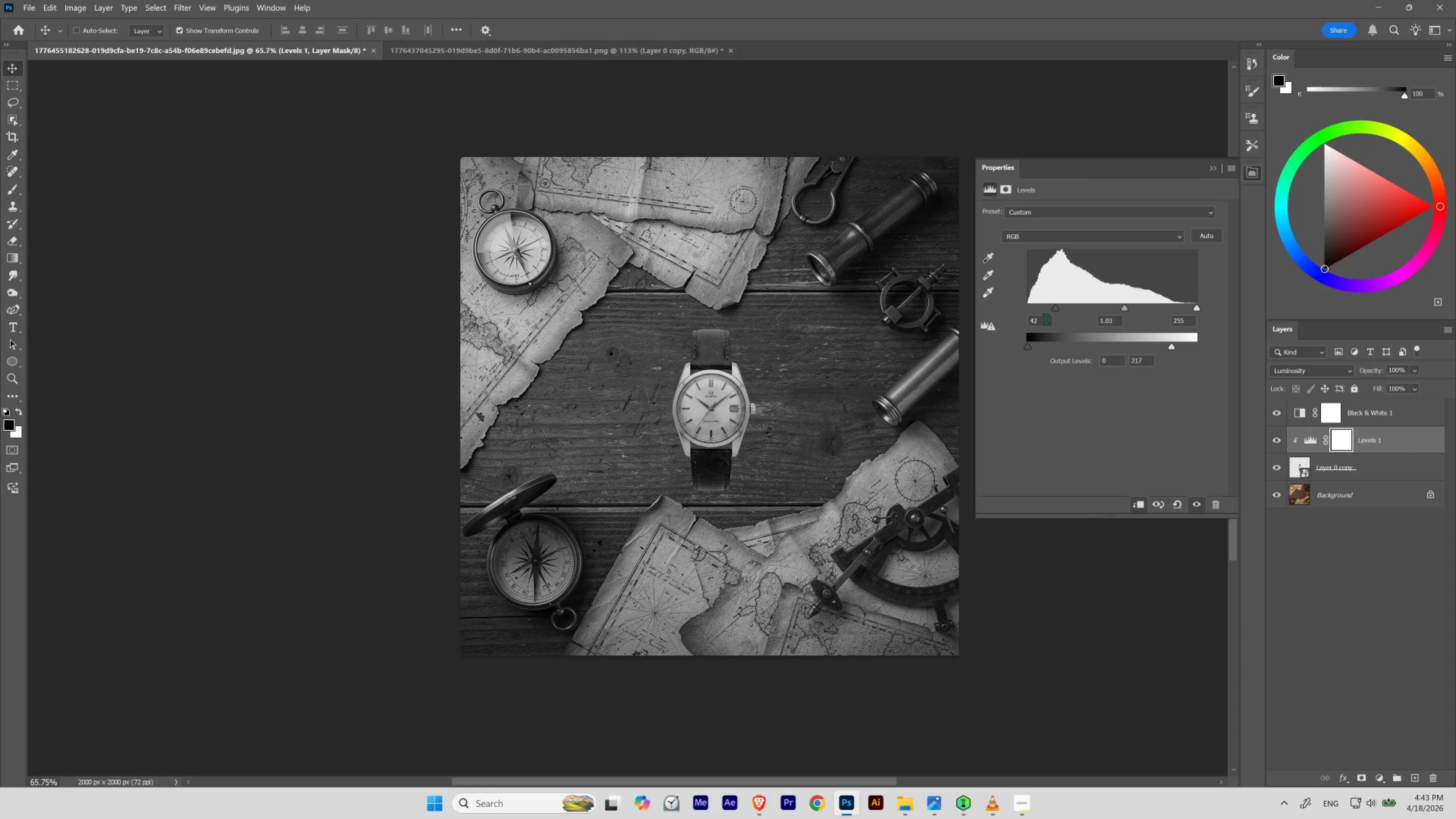 
left_click_drag(start_coordinate=[1045, 319], to_coordinate=[1020, 322])
 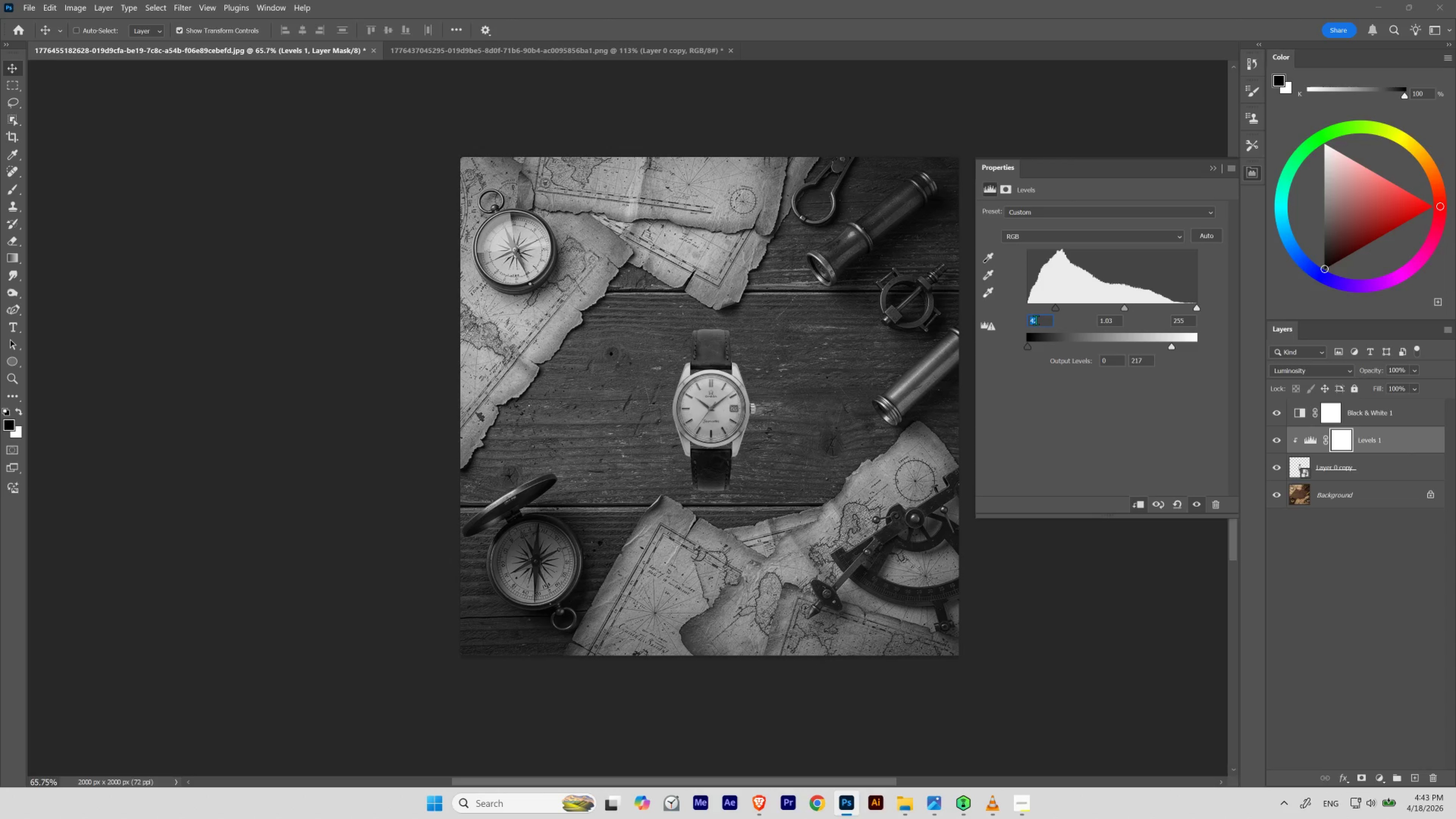 
scroll: coordinate [1036, 320], scroll_direction: none, amount: 0.0
 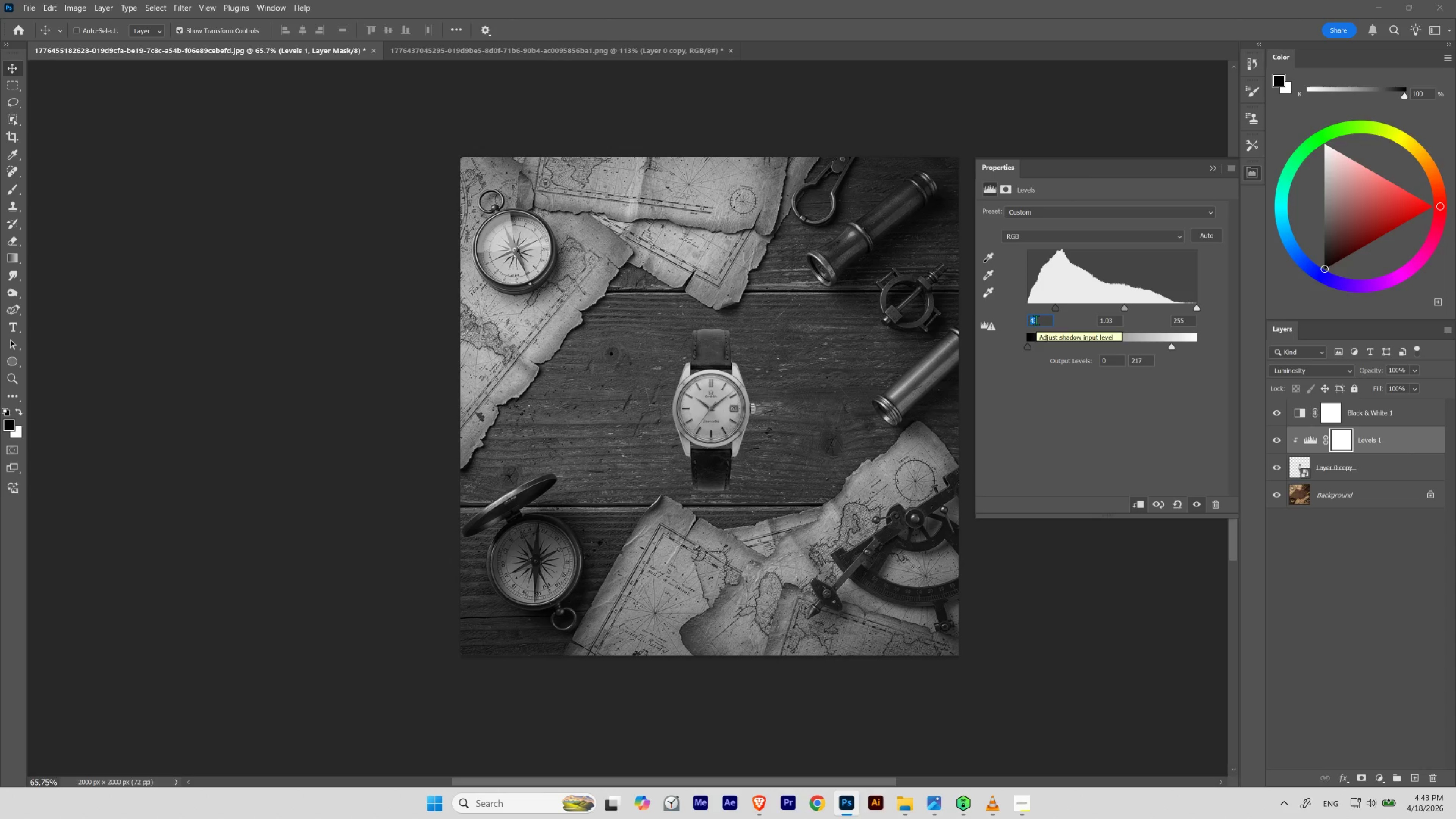 
scroll: coordinate [1036, 320], scroll_direction: up, amount: 3.0
 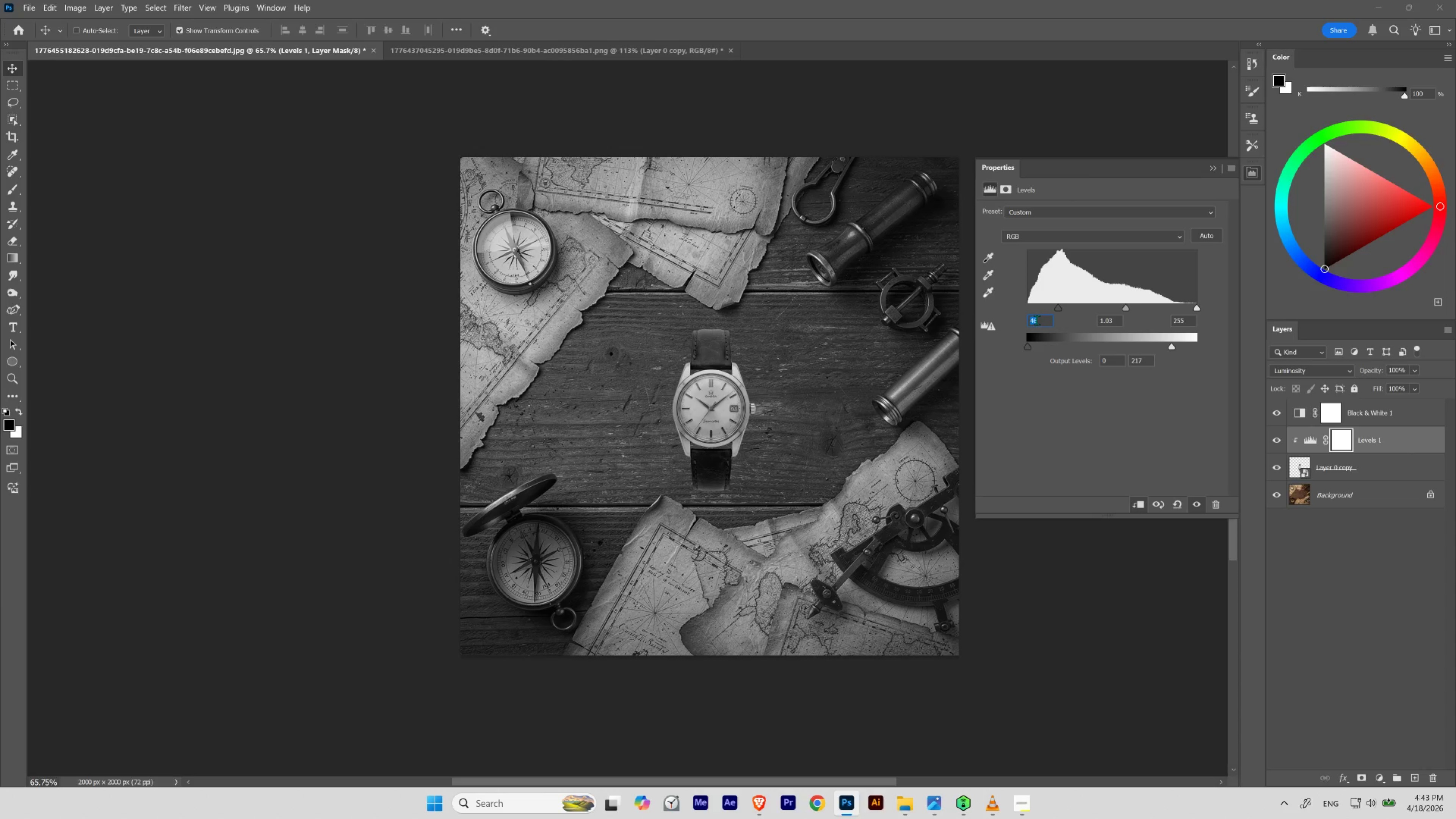 
scroll: coordinate [1036, 320], scroll_direction: down, amount: 3.0
 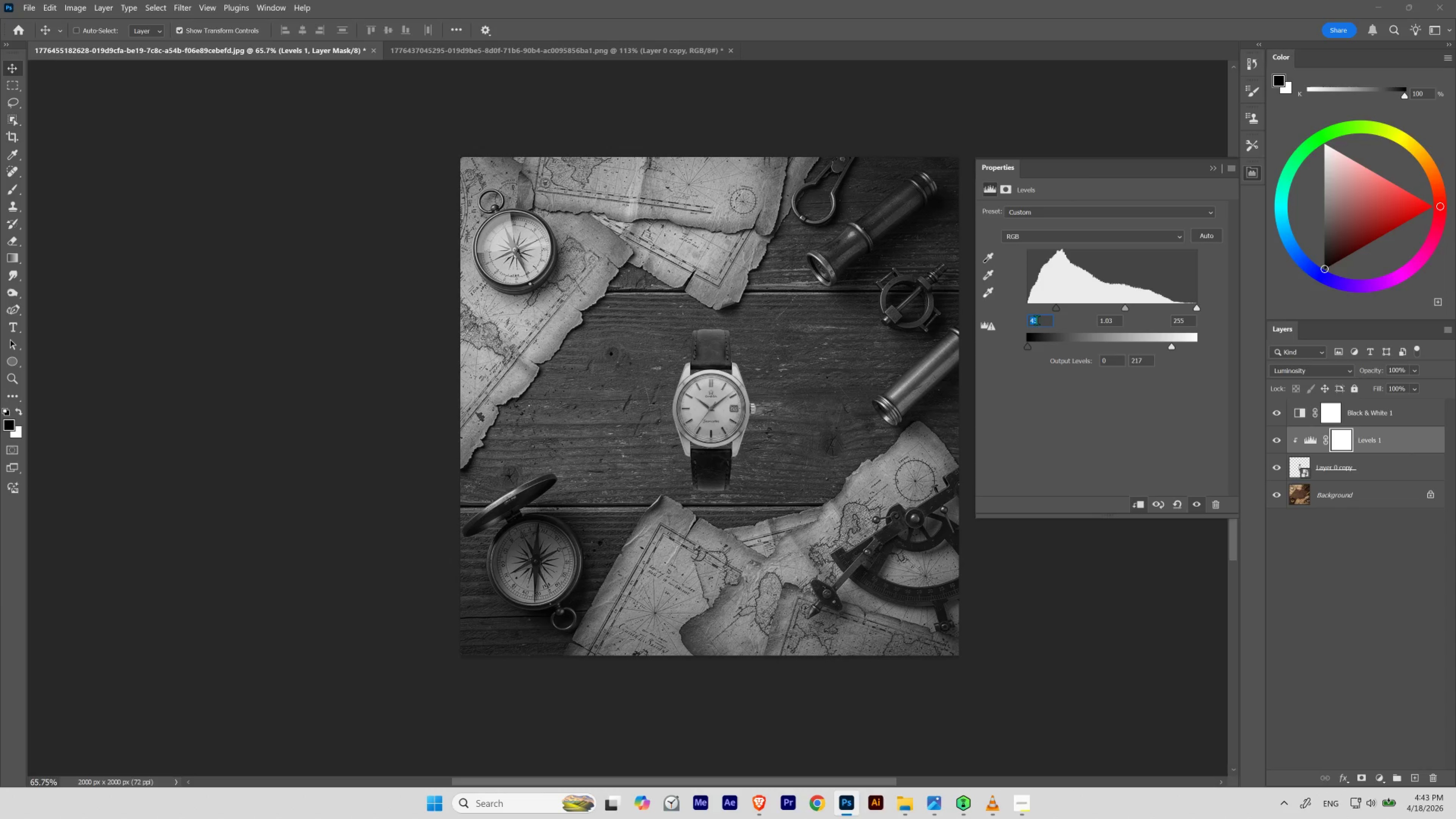 
scroll: coordinate [1036, 320], scroll_direction: none, amount: 0.0
 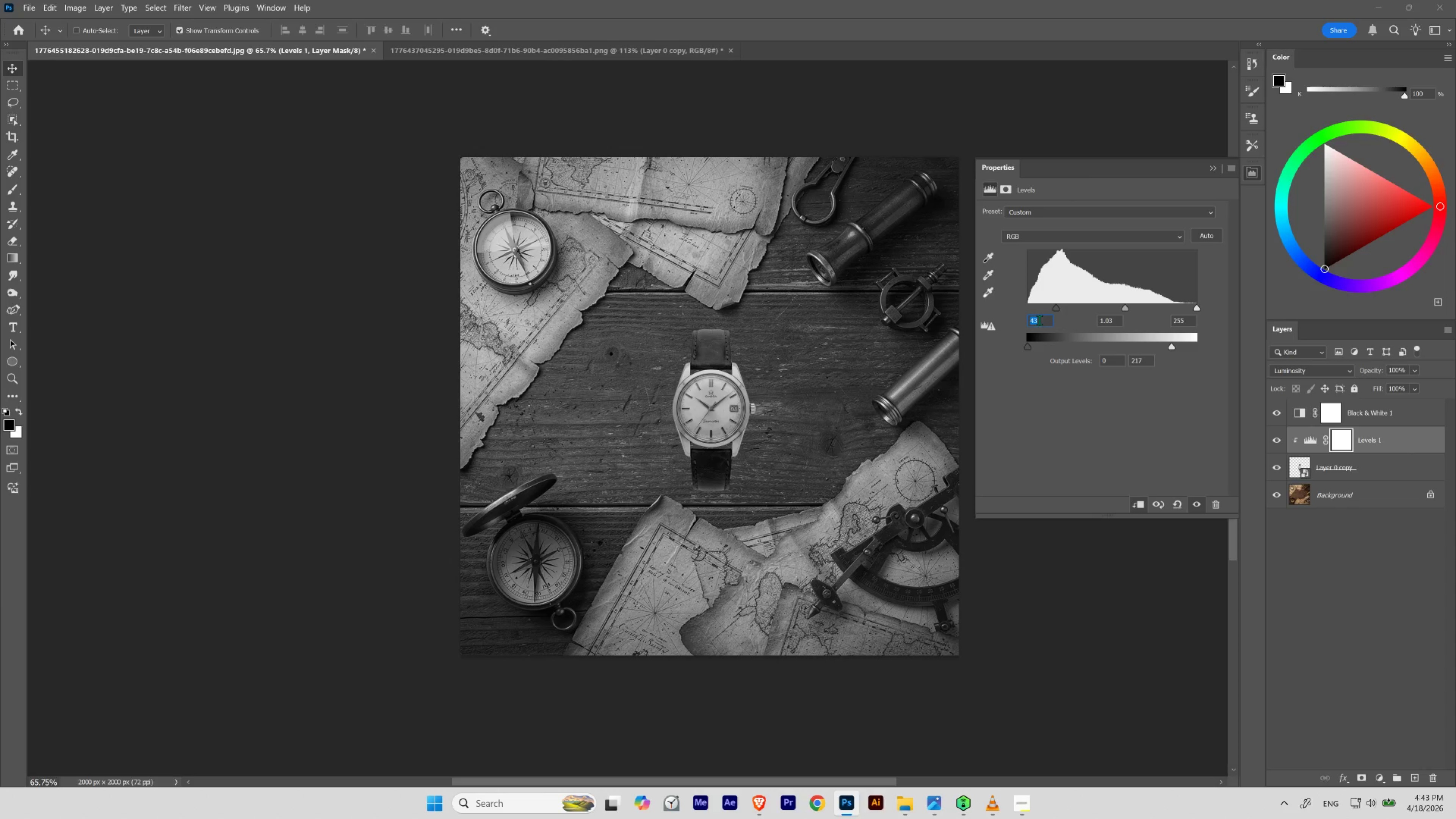 
scroll: coordinate [1039, 320], scroll_direction: up, amount: 1.0
 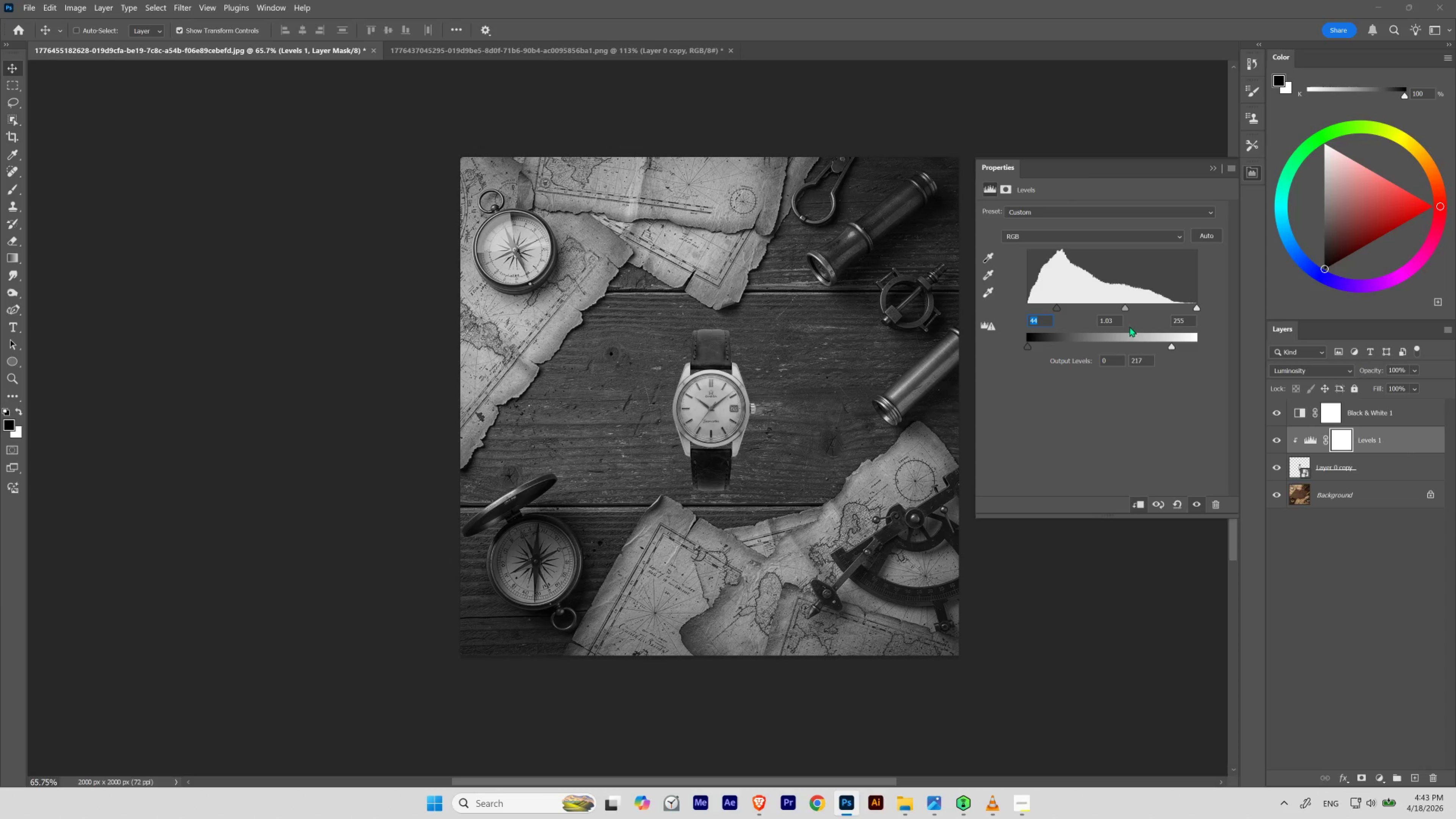 
left_click_drag(start_coordinate=[1115, 321], to_coordinate=[1082, 319])
 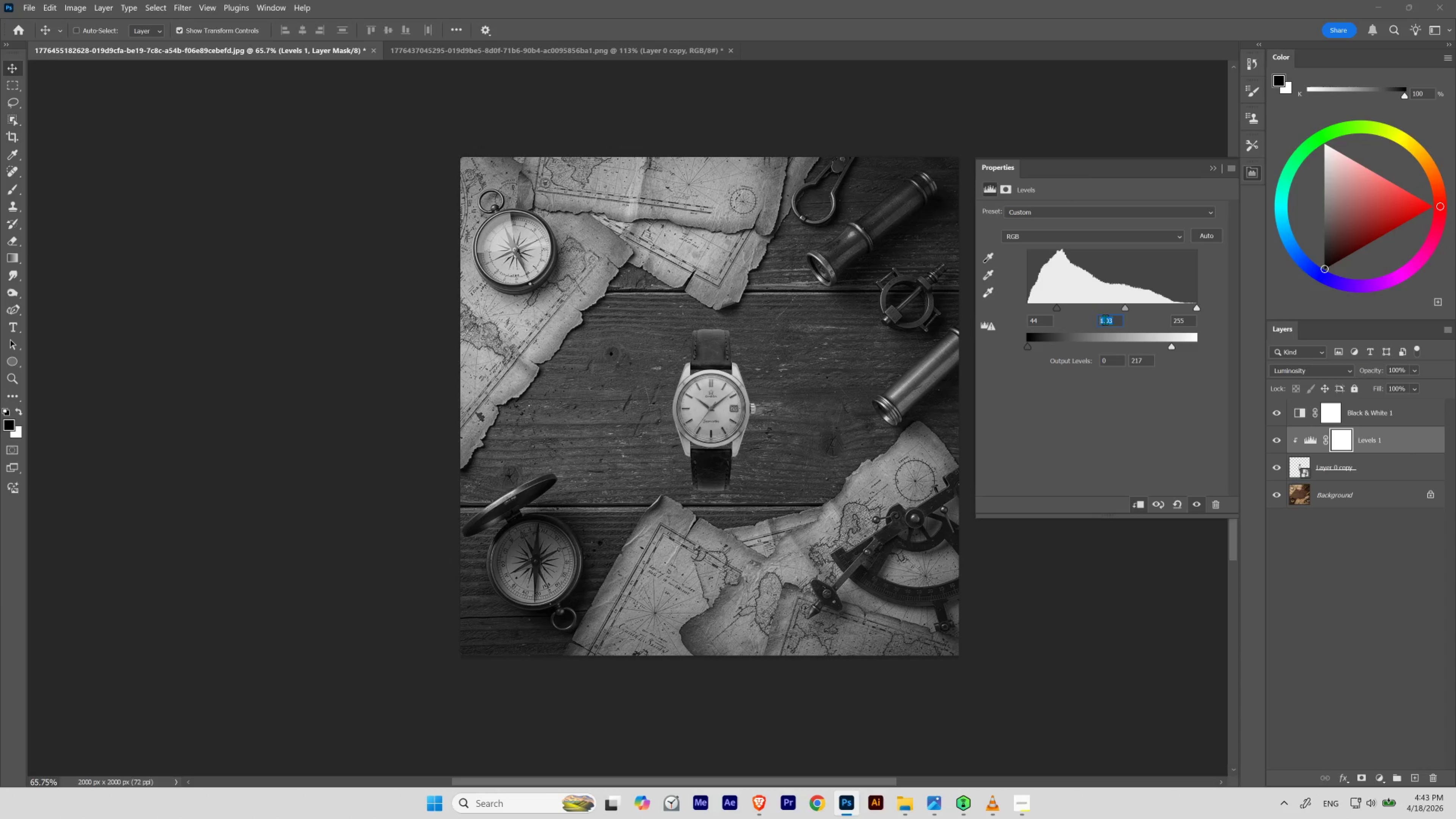 
scroll: coordinate [1113, 322], scroll_direction: down, amount: 2.0
 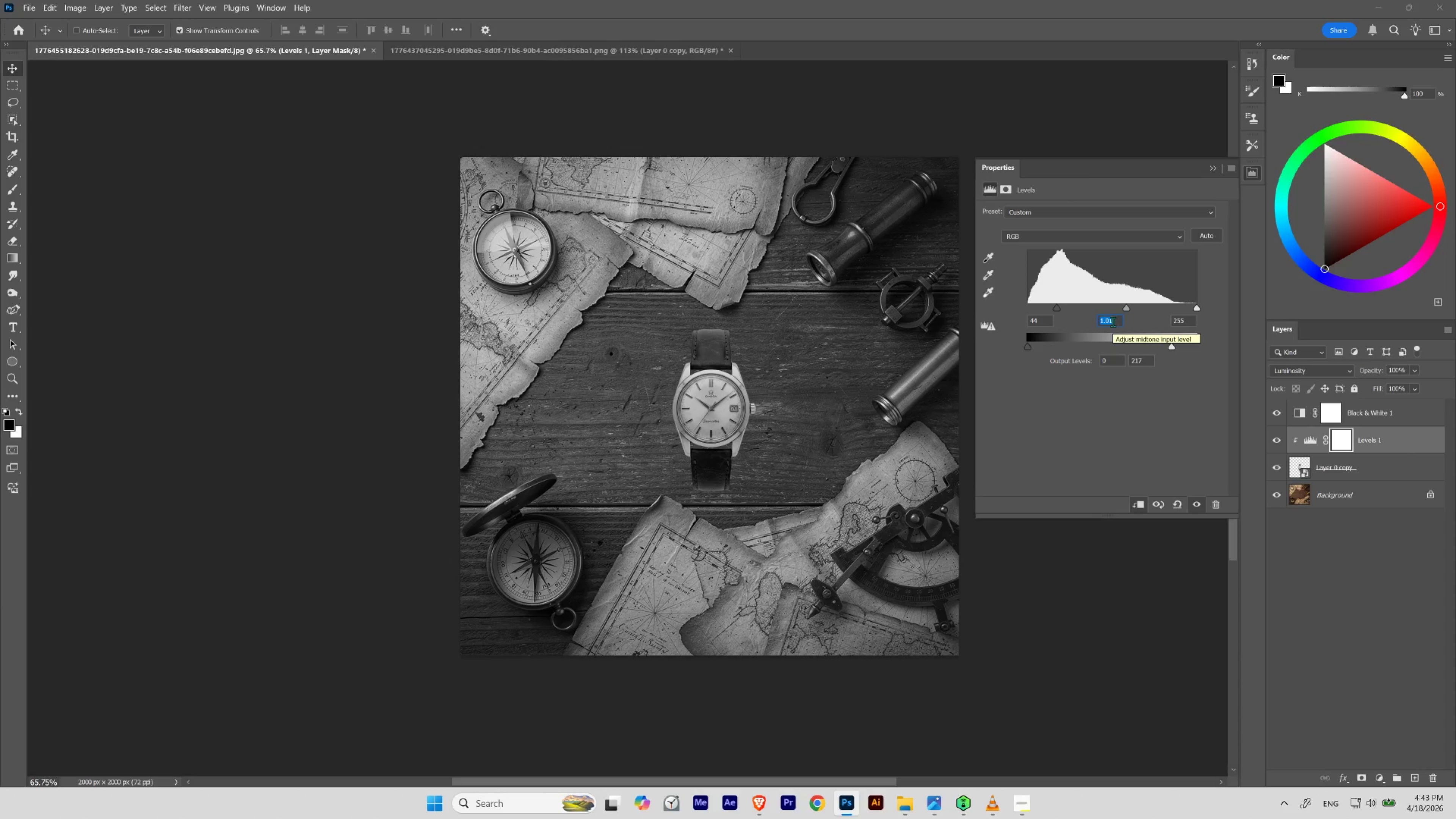 
scroll: coordinate [1113, 322], scroll_direction: none, amount: 0.0
 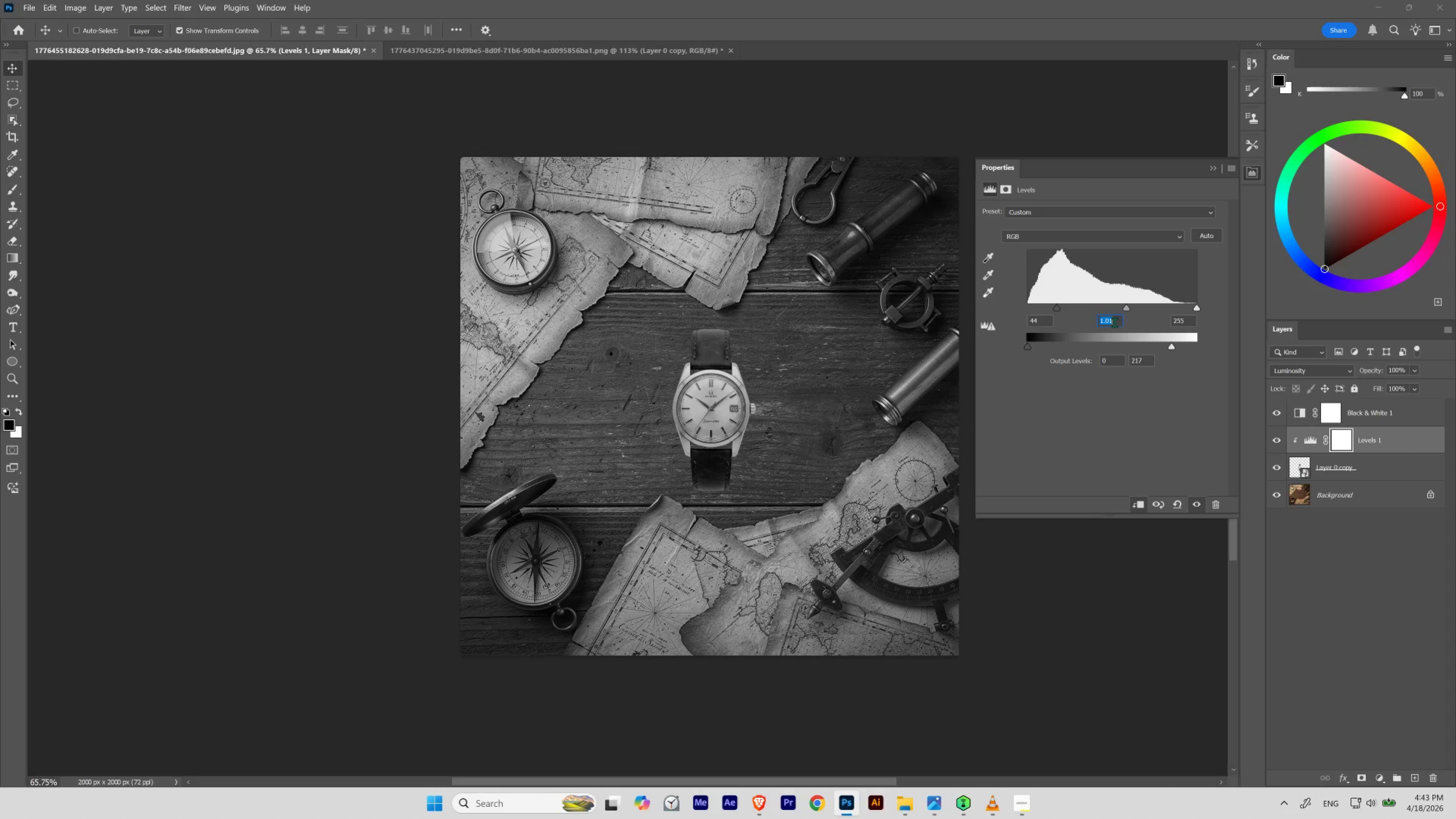 
scroll: coordinate [1114, 322], scroll_direction: up, amount: 1.0
 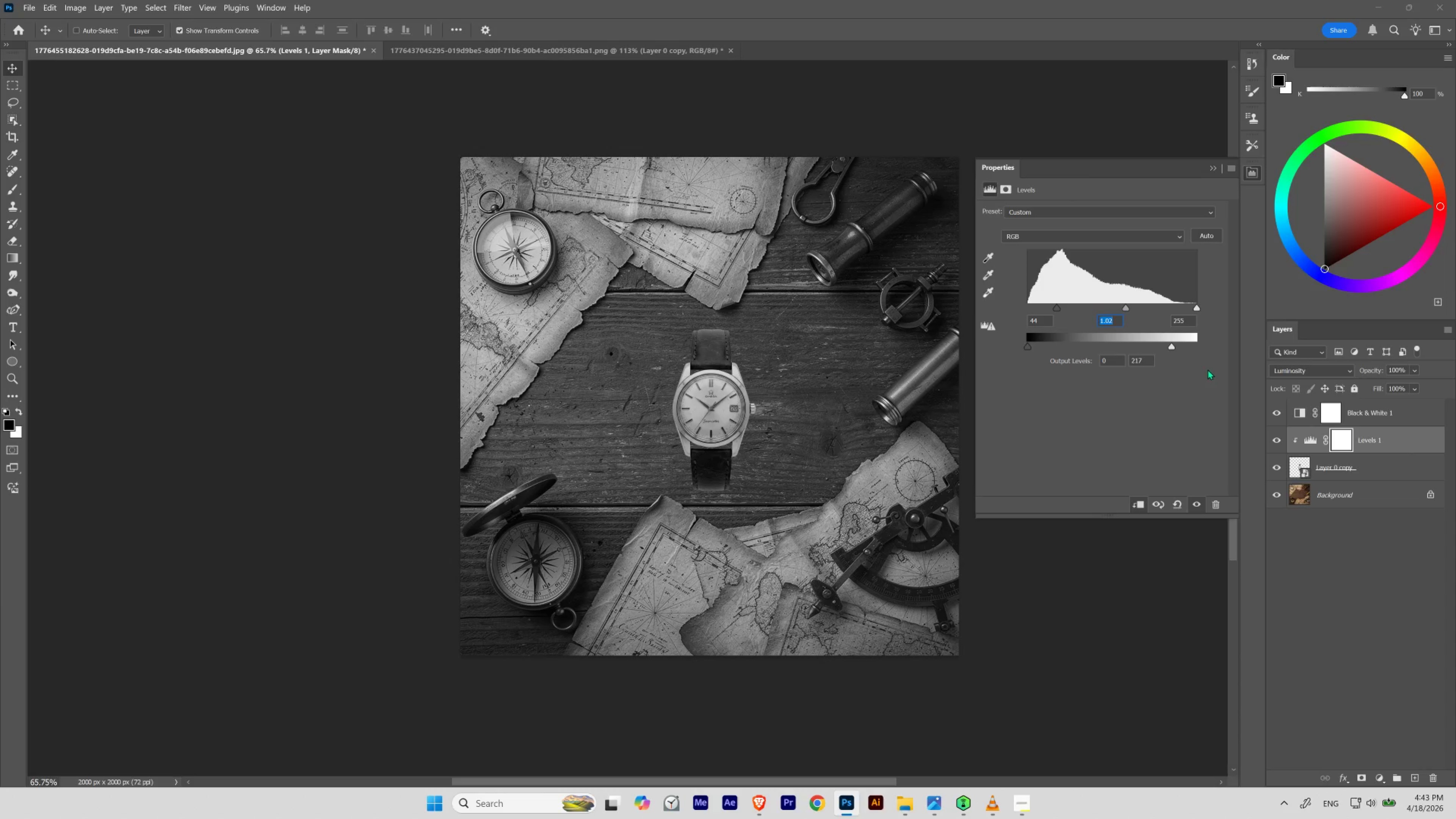 
left_click_drag(start_coordinate=[1187, 318], to_coordinate=[1139, 319])
 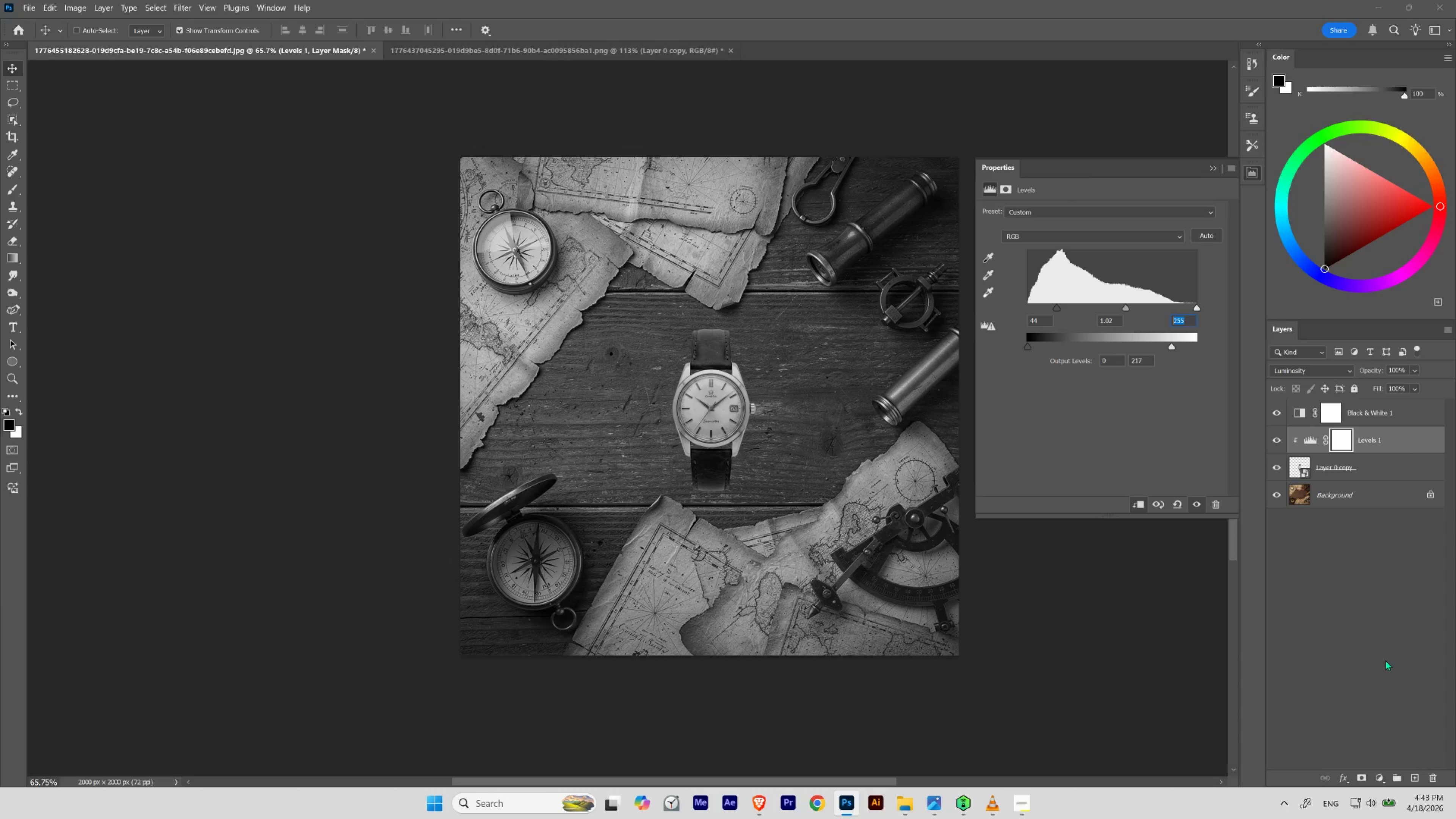 
left_click([1385, 660])
 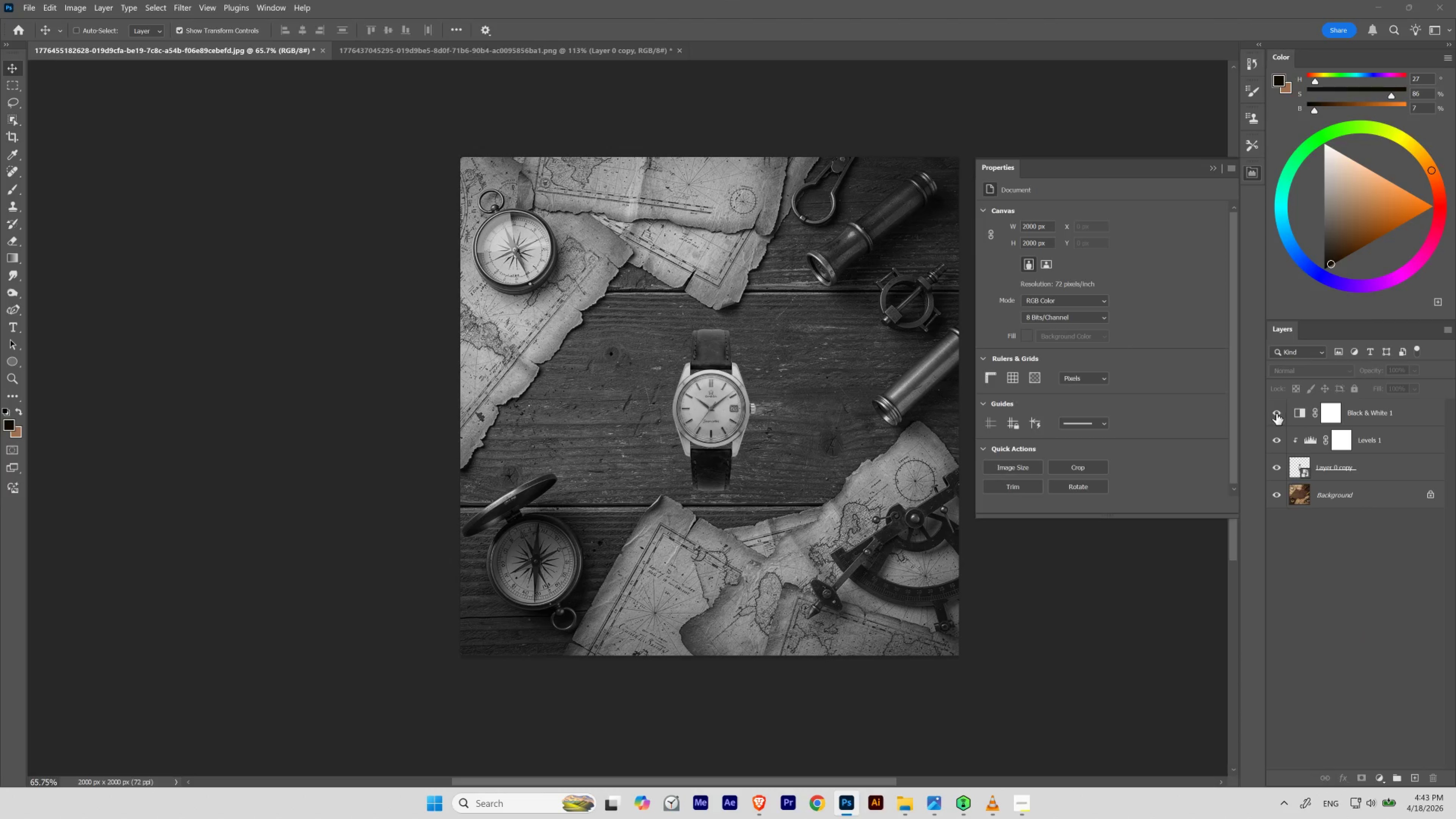 
left_click([1276, 413])
 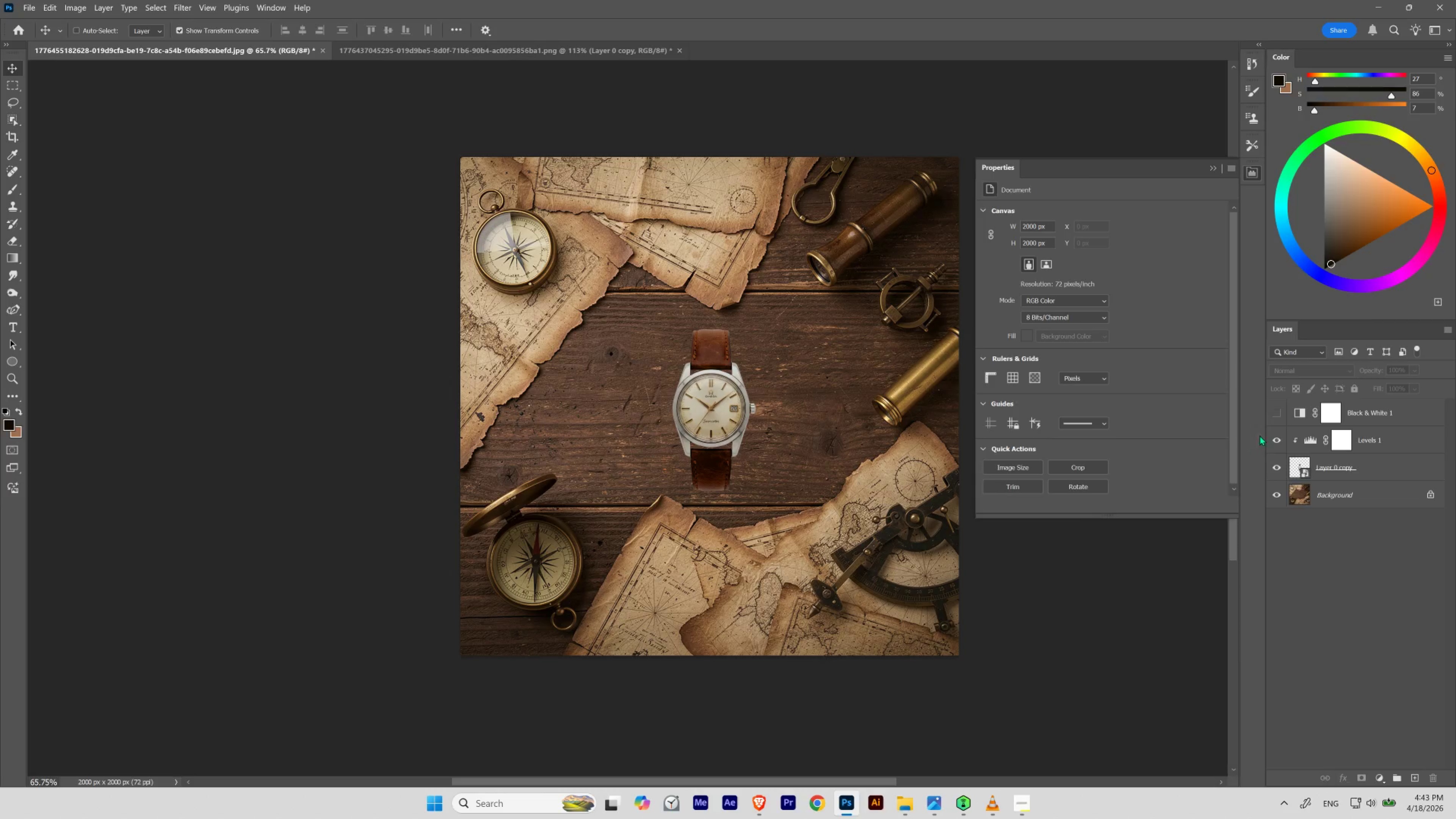 
left_click([1273, 437])
 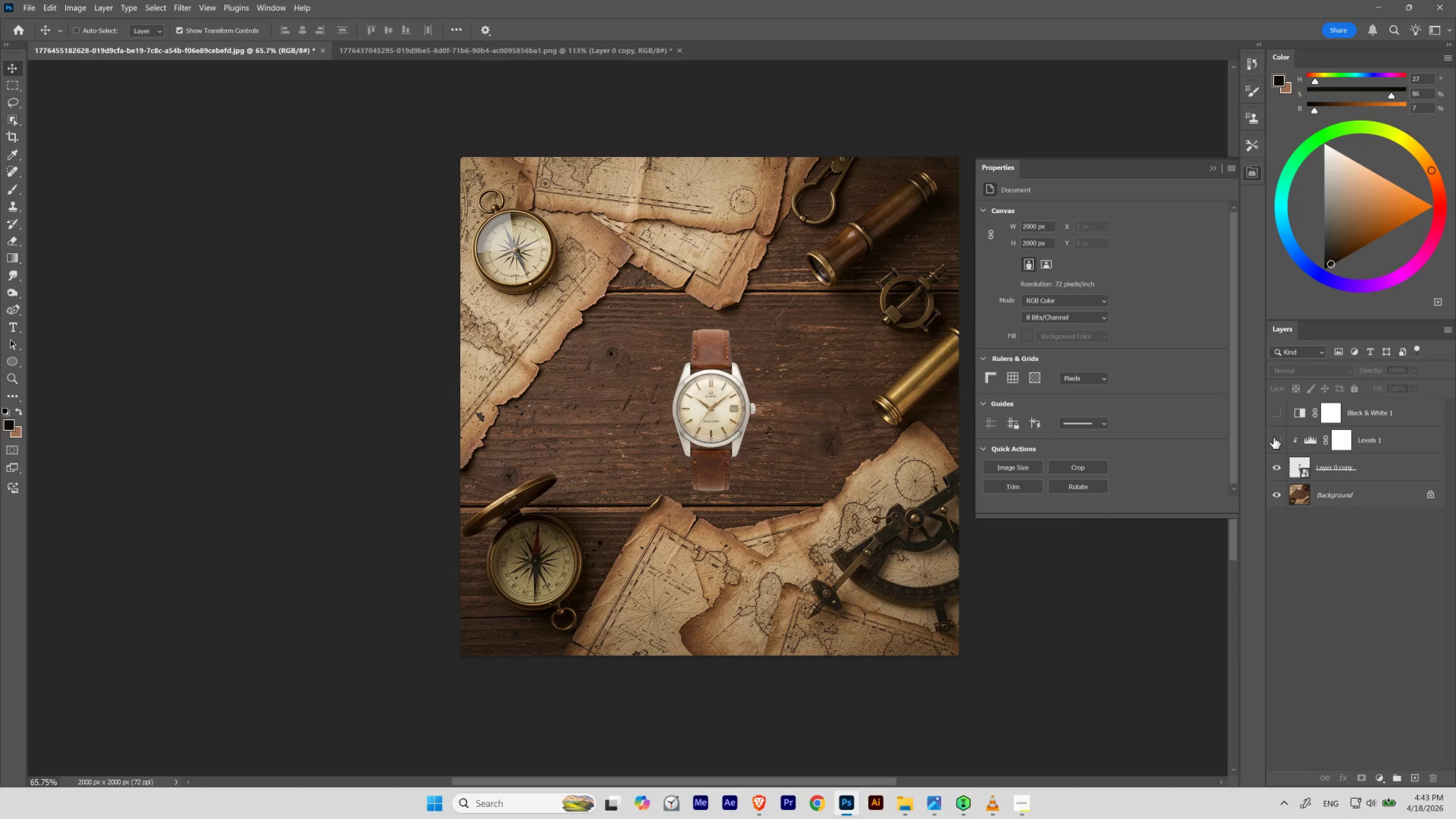 
left_click([1273, 437])
 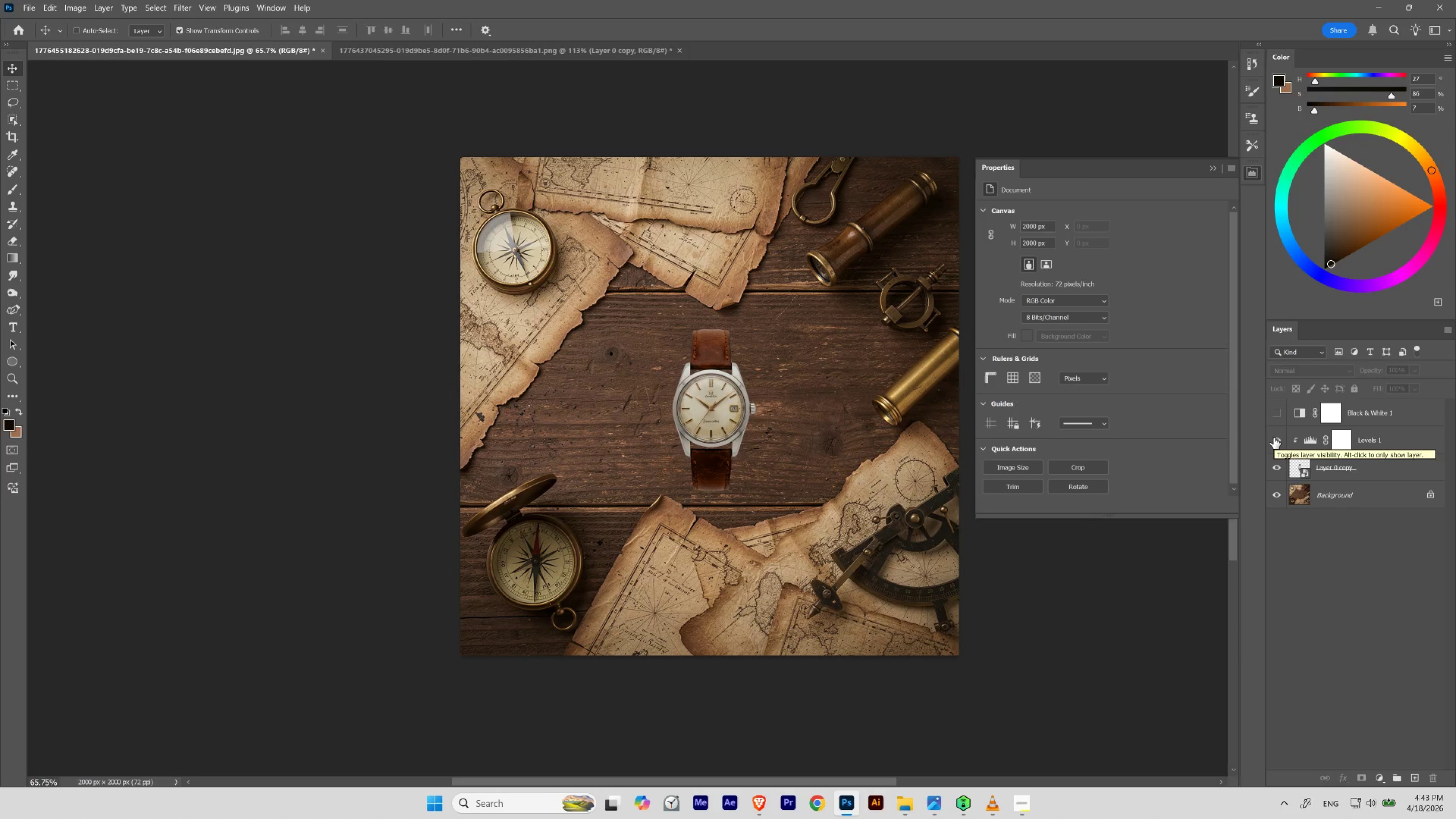 
left_click([1273, 437])
 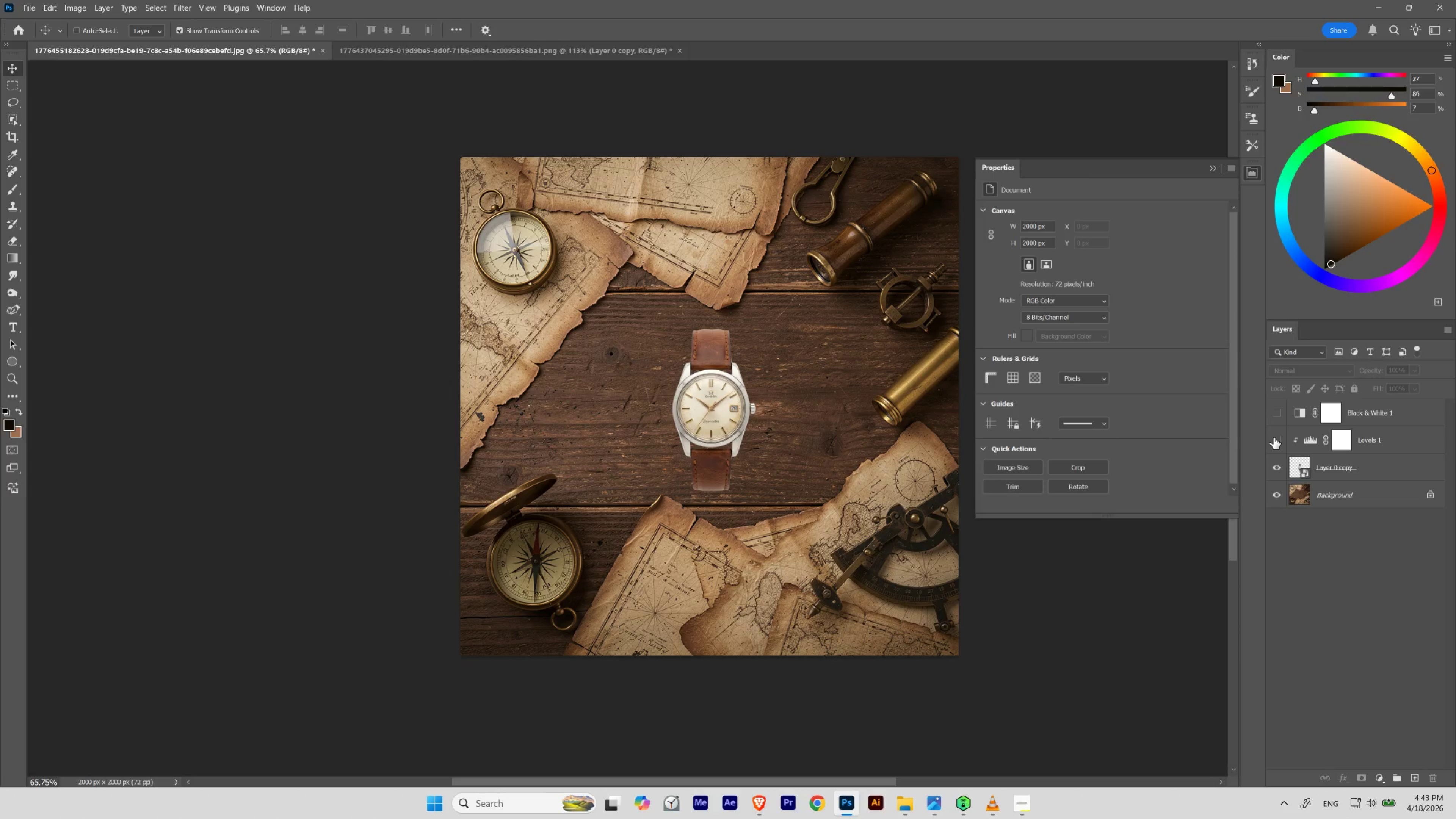 
left_click([1273, 437])
 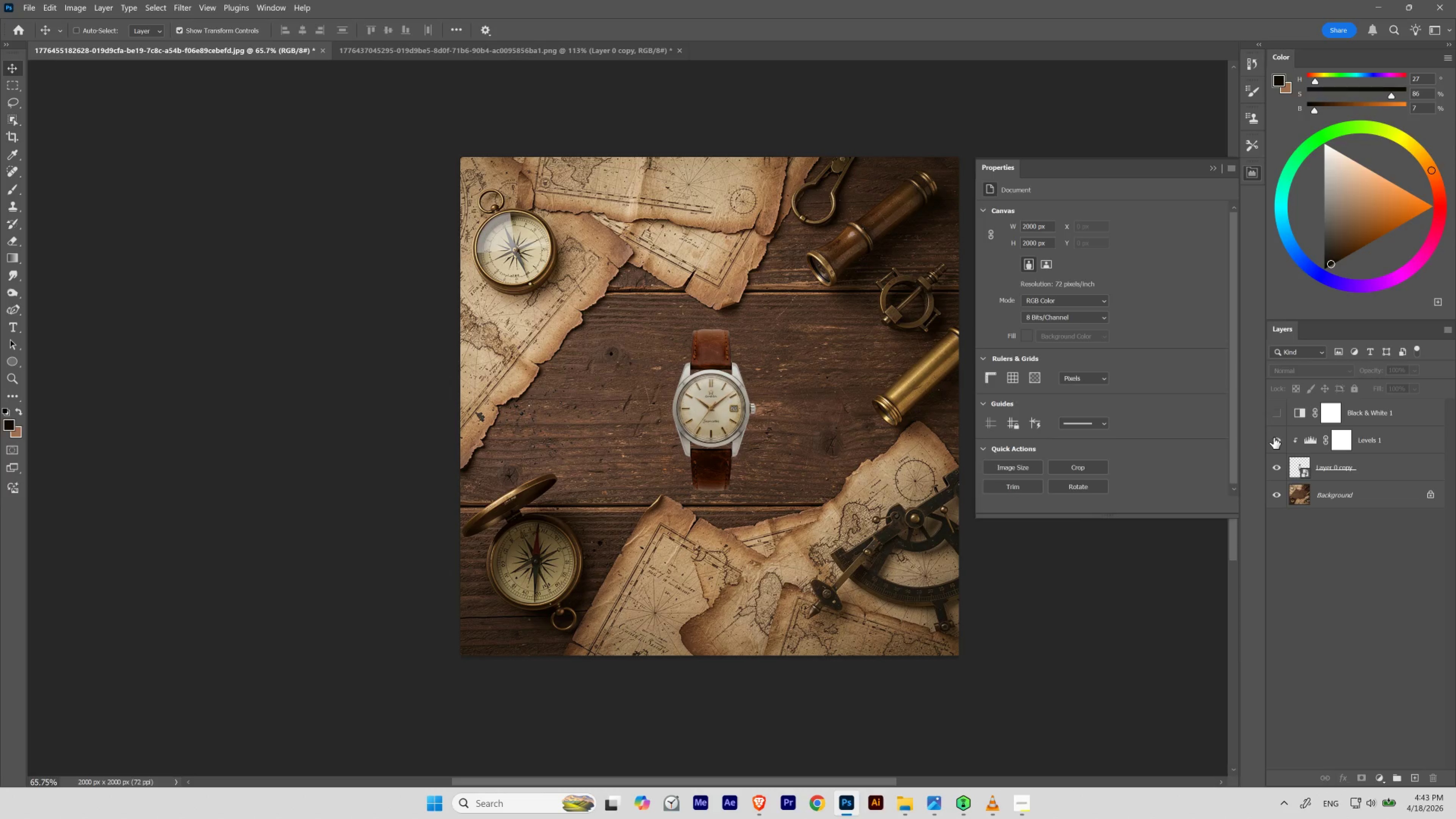 
left_click([1273, 437])
 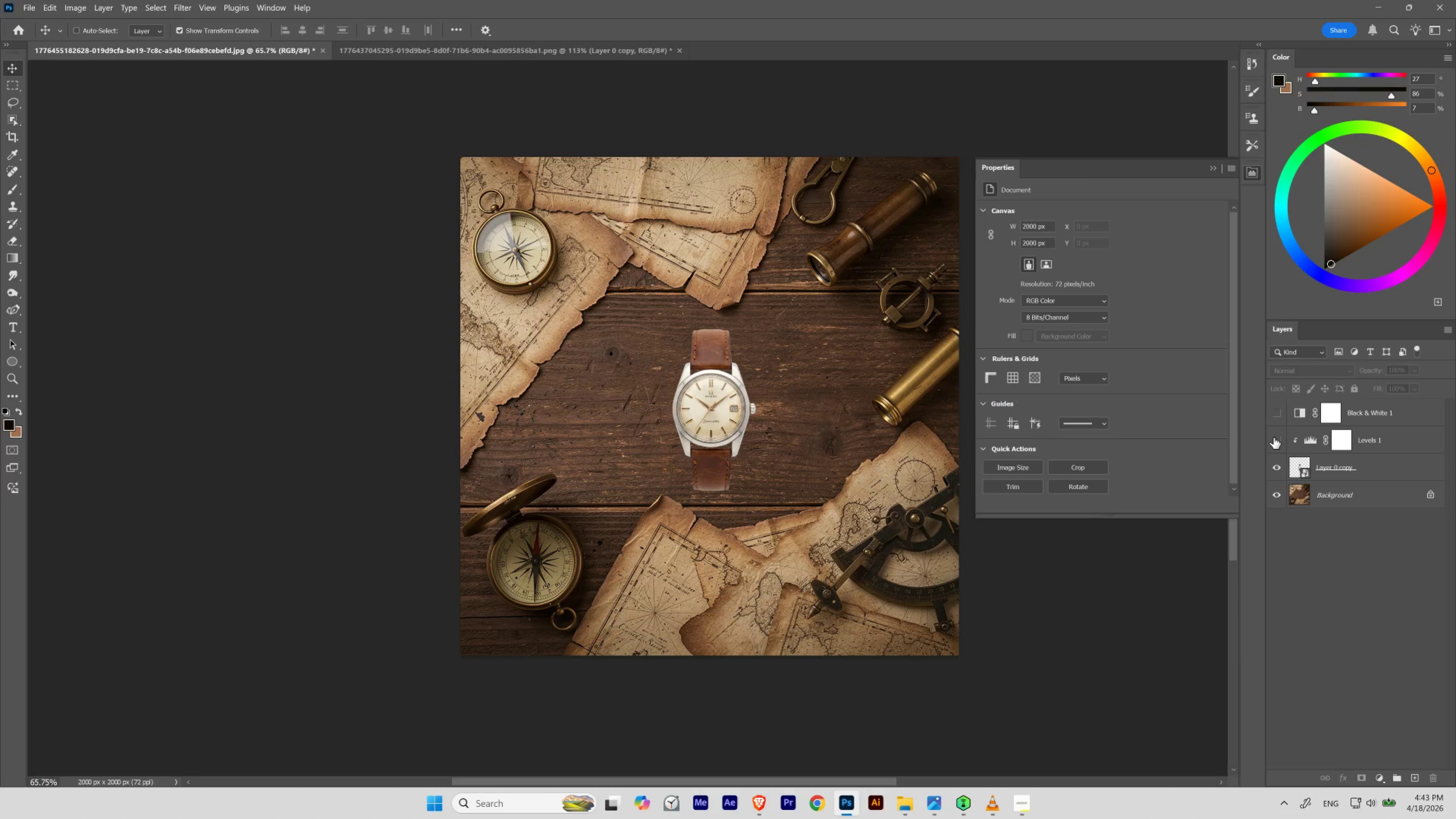 
left_click([1273, 437])
 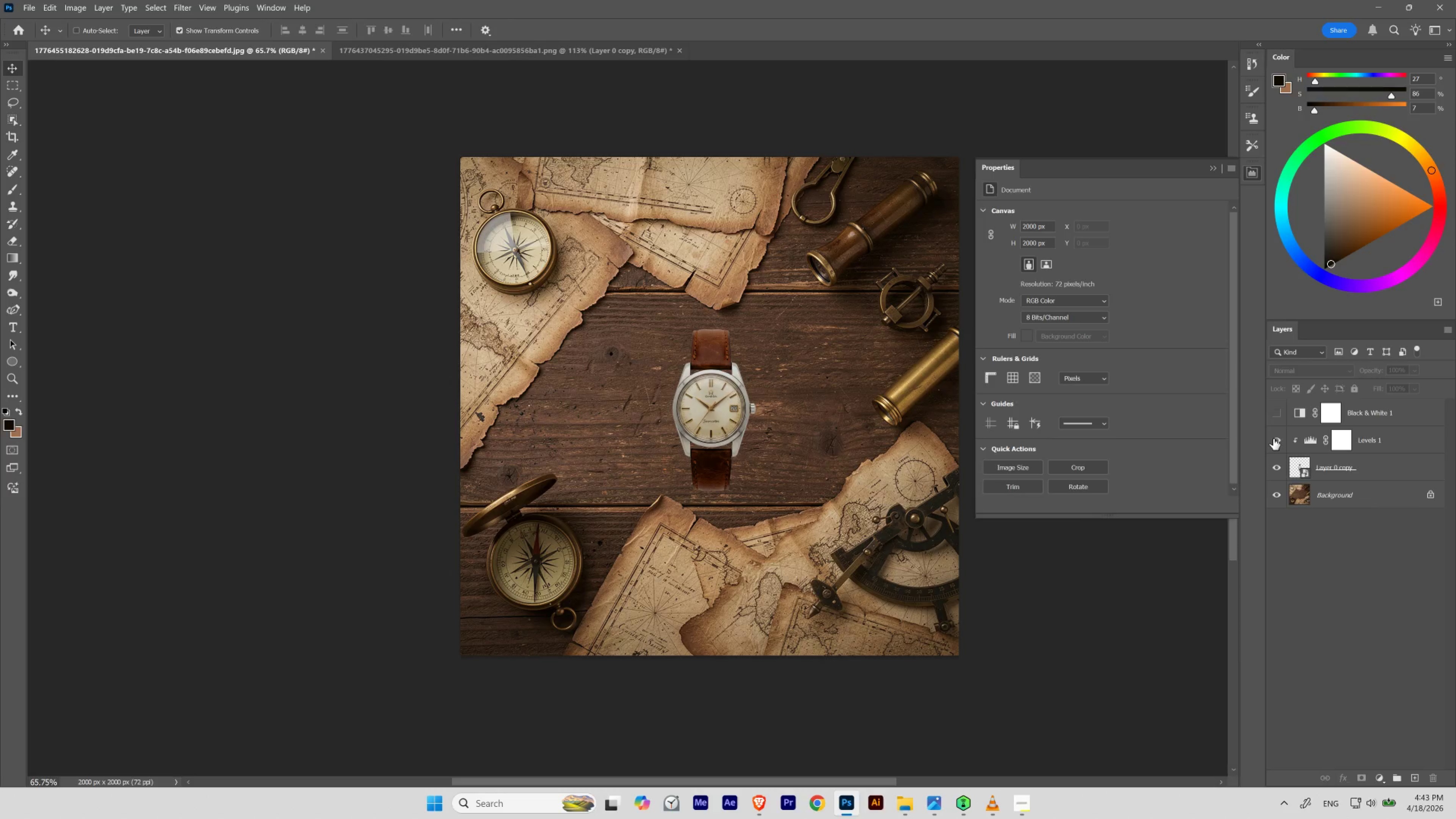 
left_click([1279, 409])
 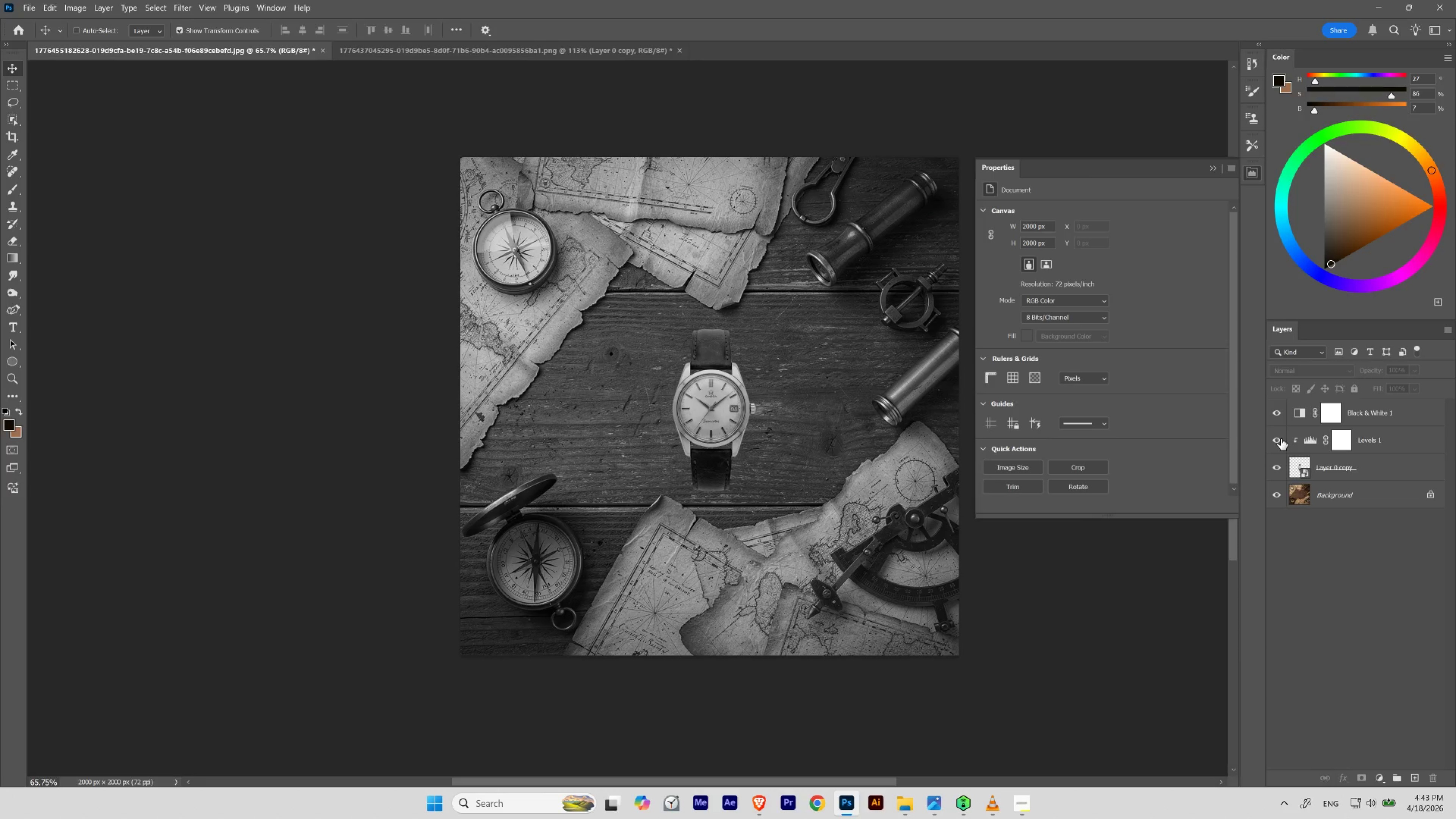 
left_click([1280, 438])
 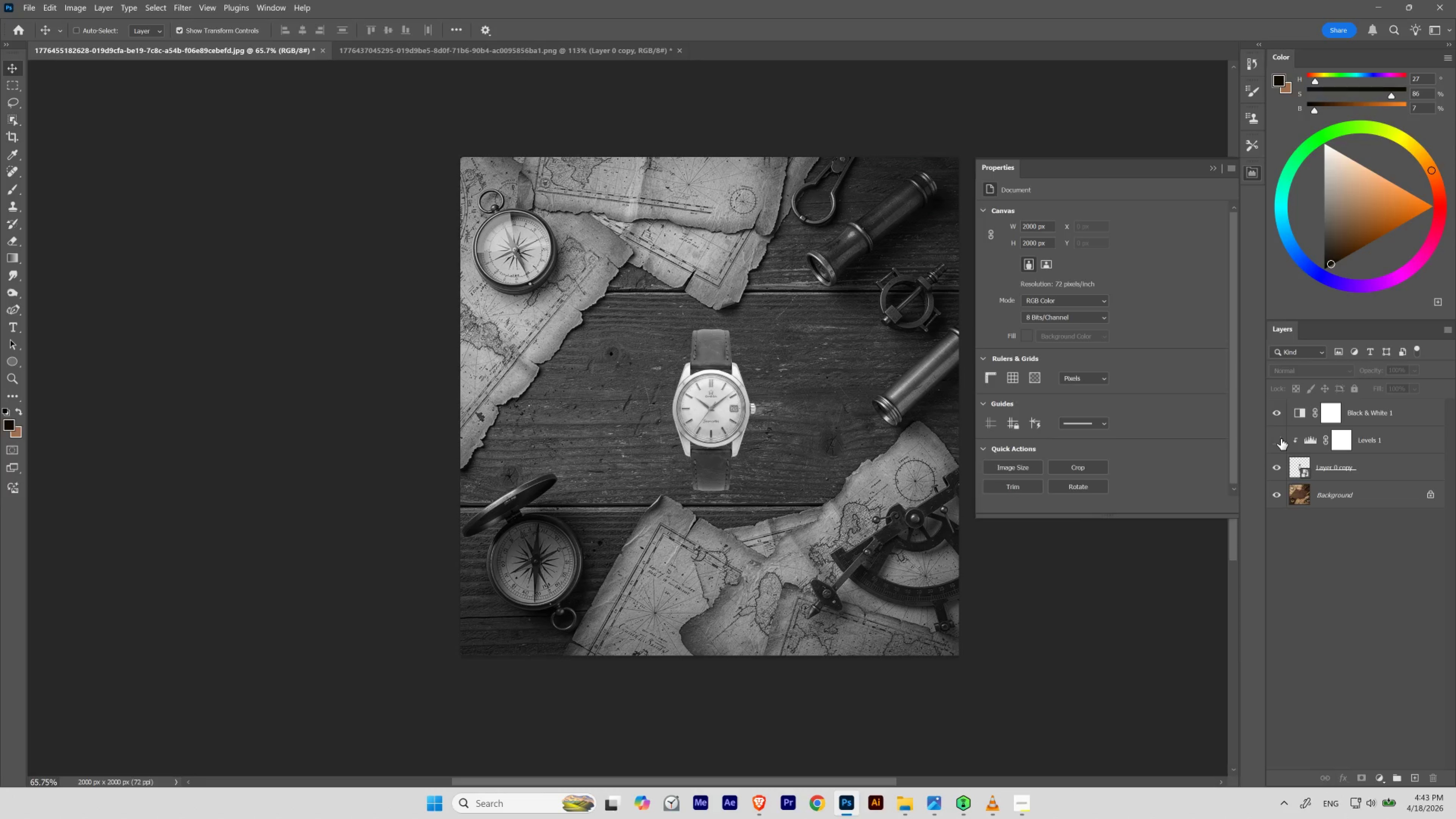 
left_click([1280, 438])
 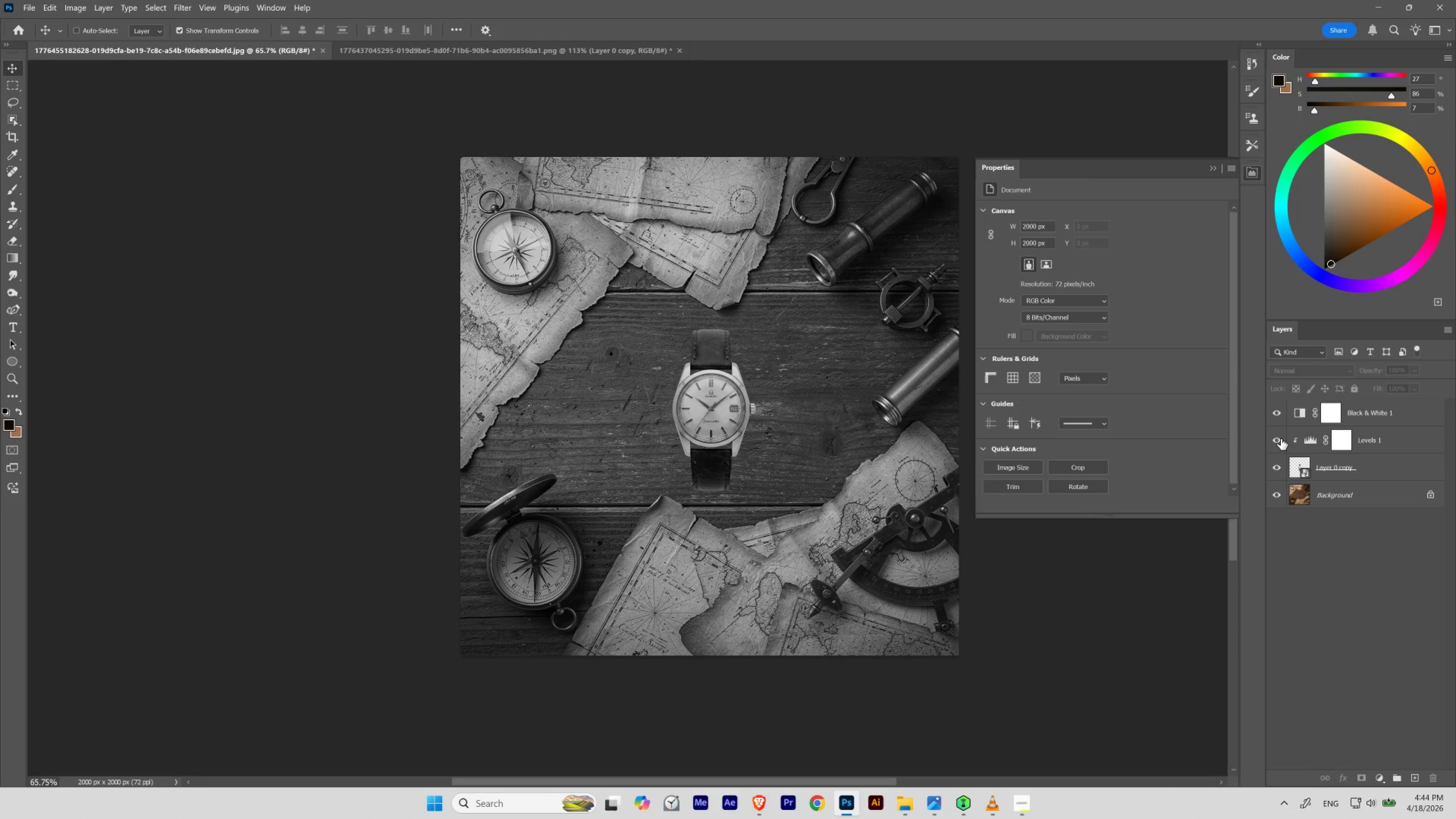 
left_click([1280, 438])
 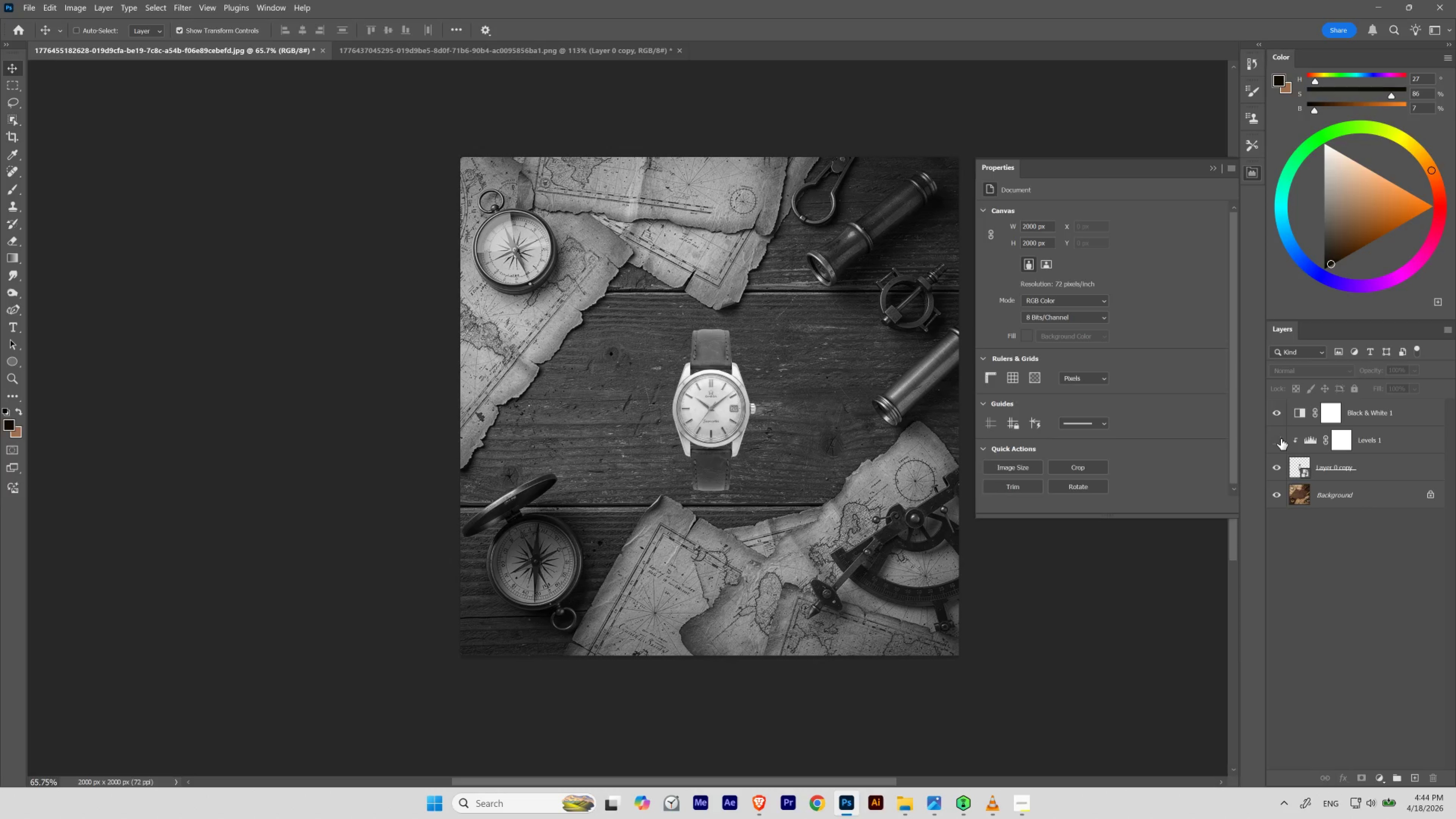 
left_click([1280, 438])
 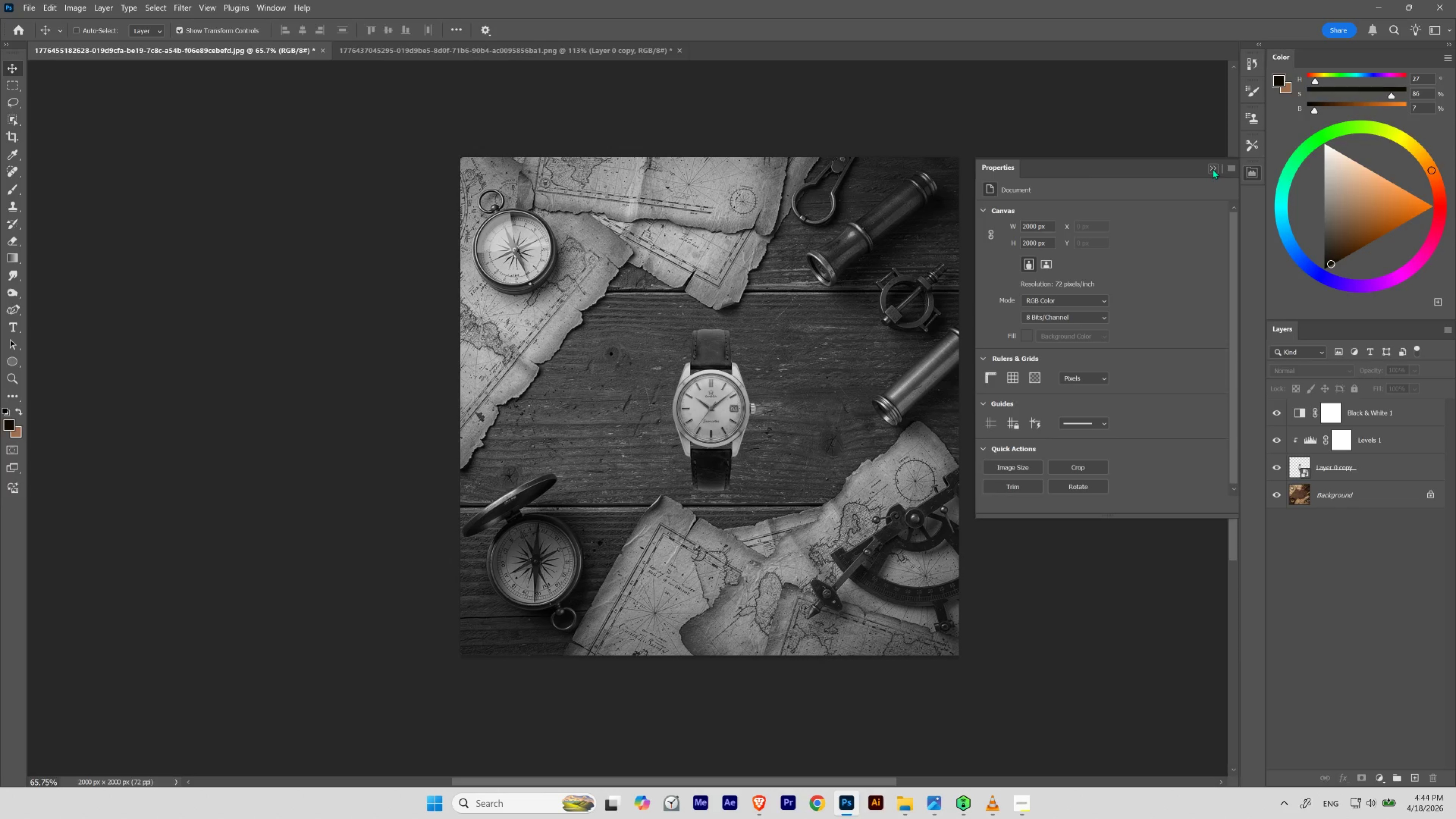 
left_click([1212, 169])
 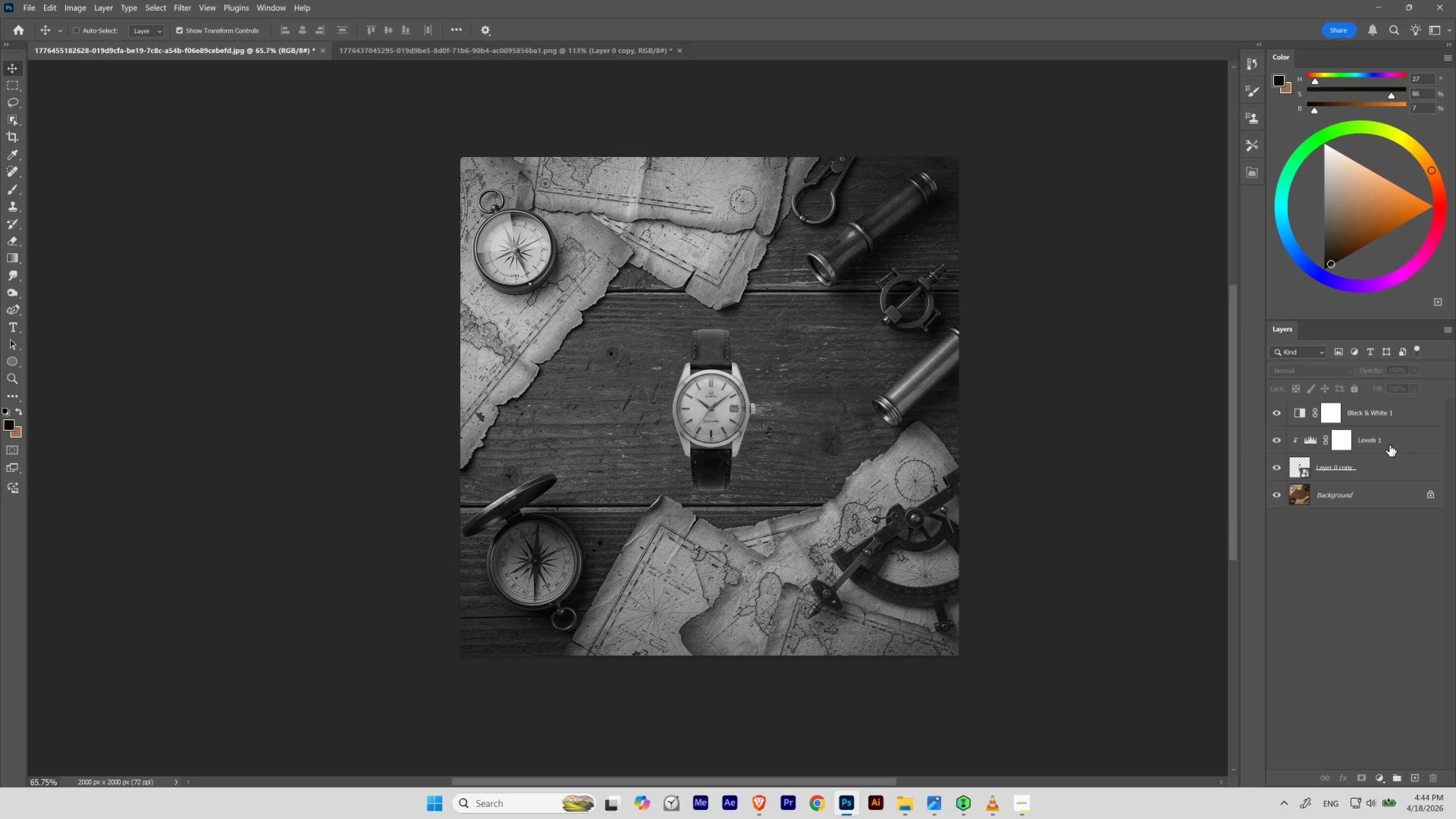 
left_click([1389, 443])
 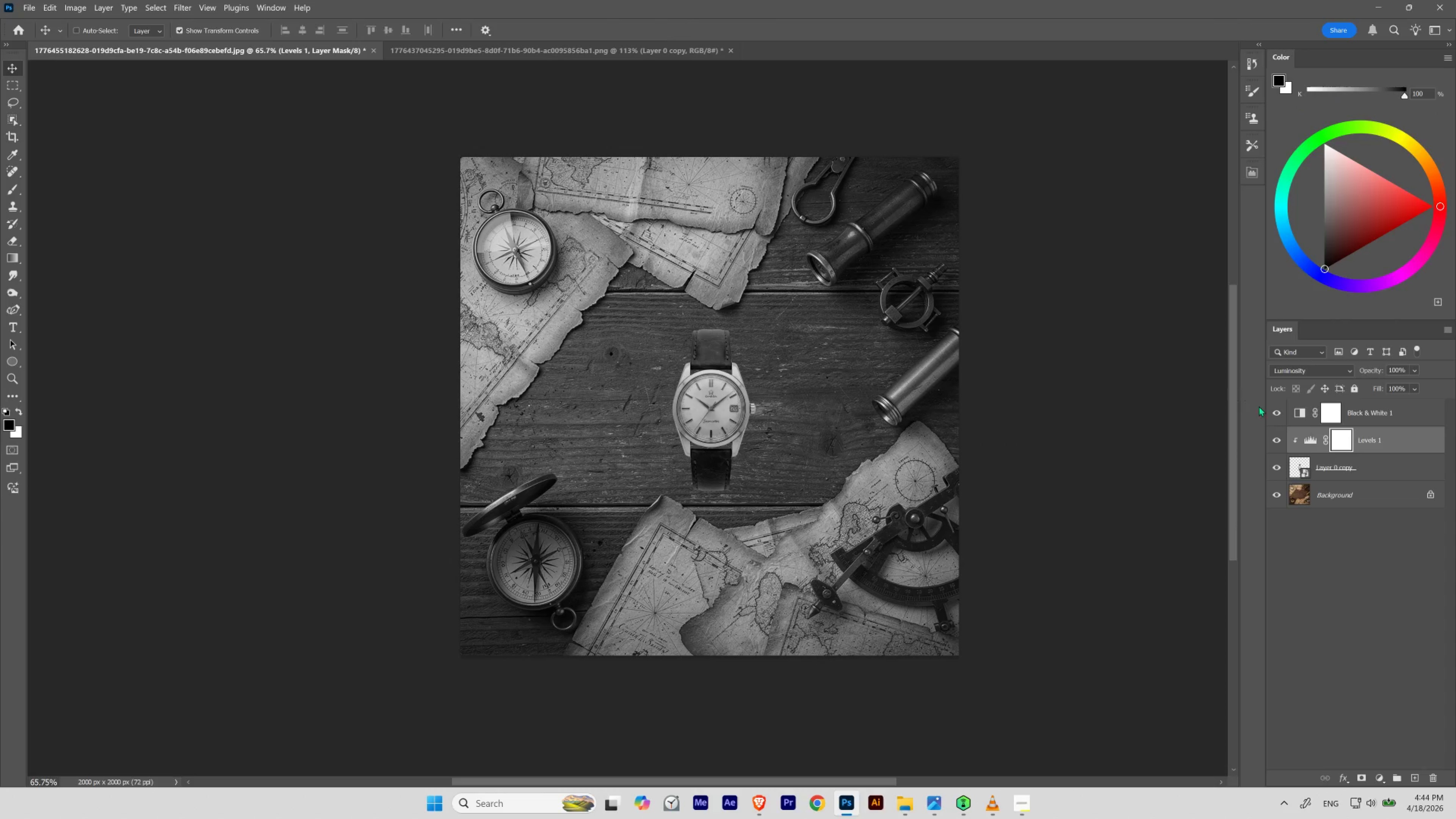 
left_click([1276, 415])
 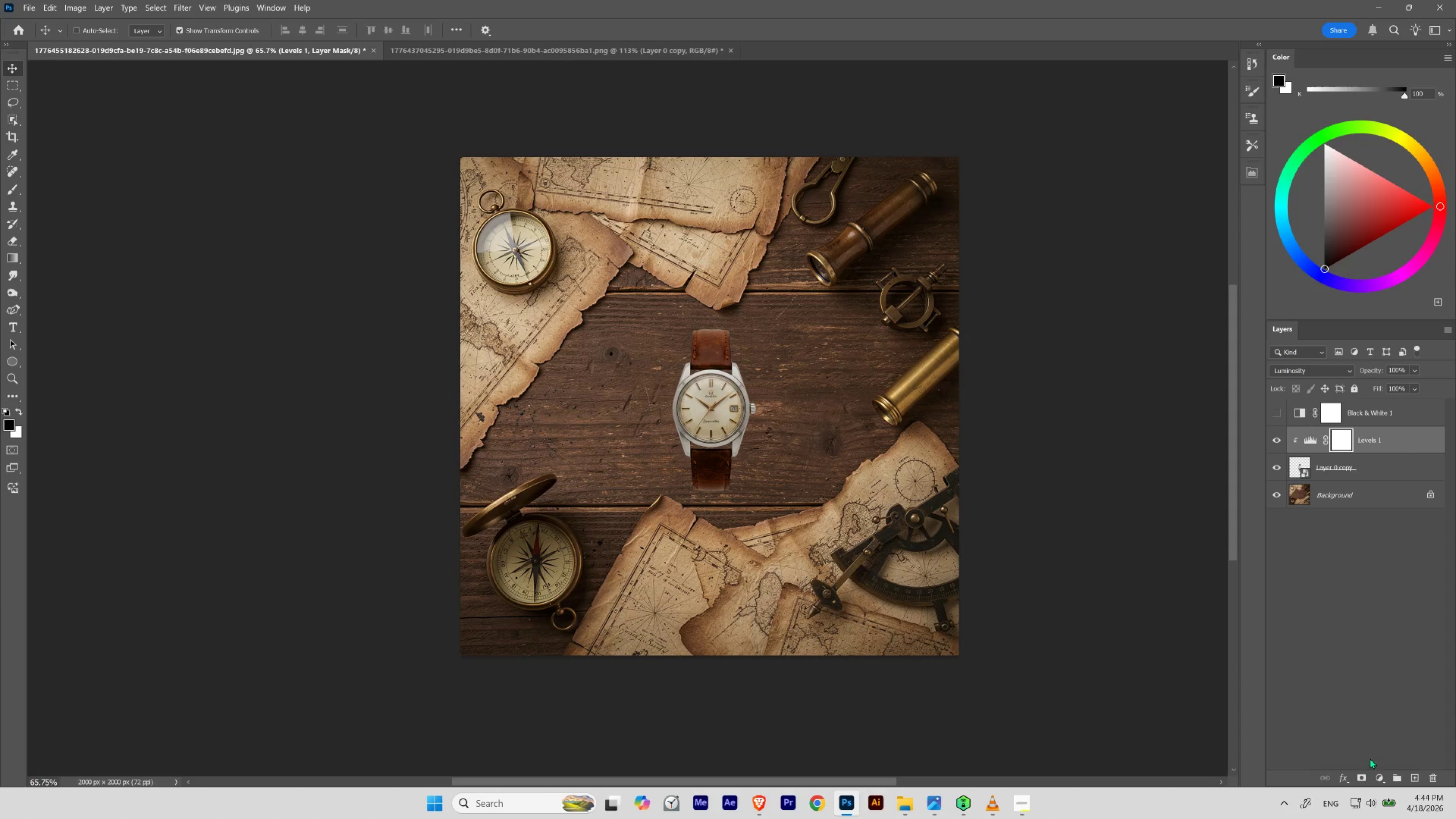 
wait(7.43)
 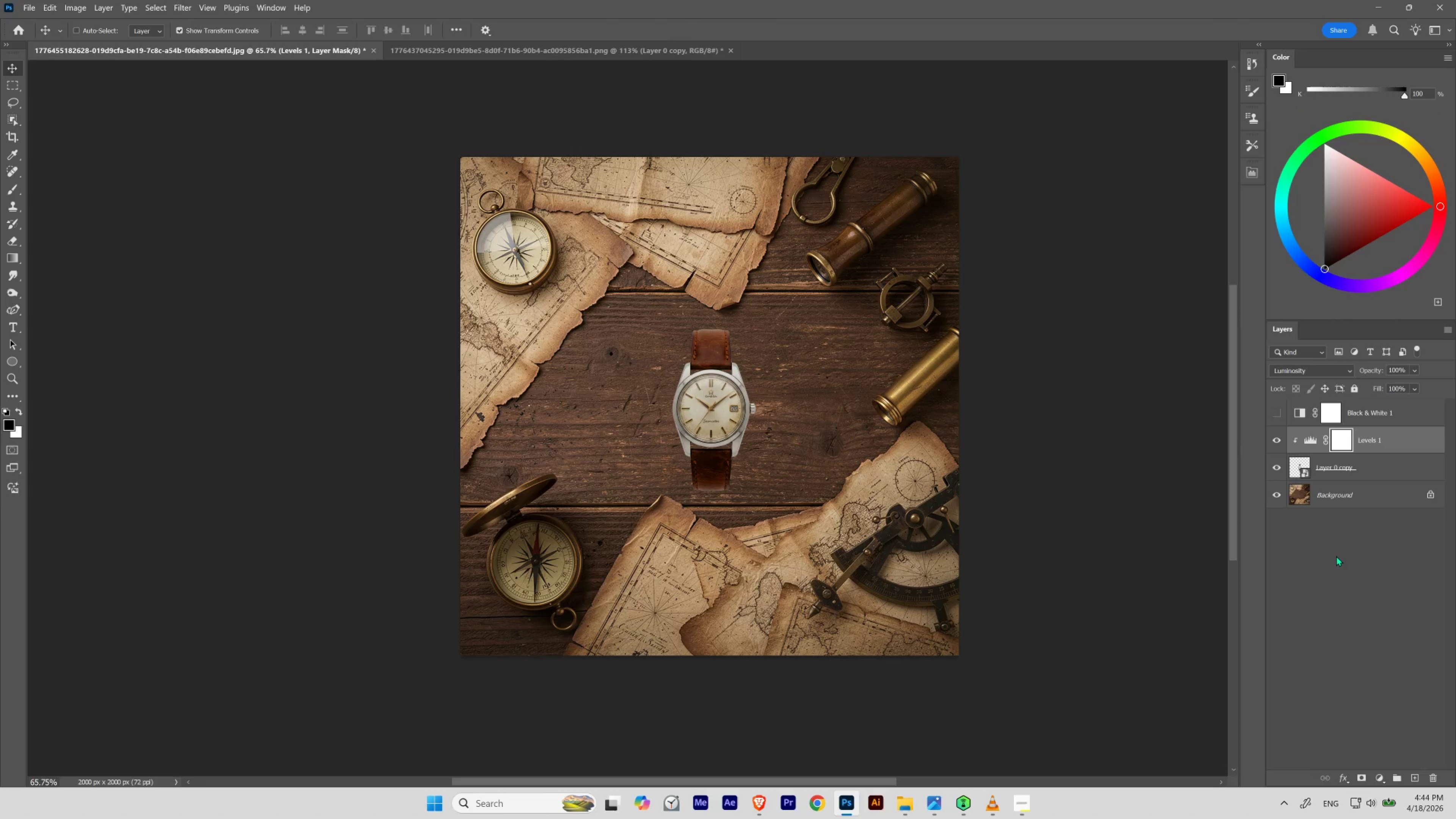 
left_click([1379, 781])
 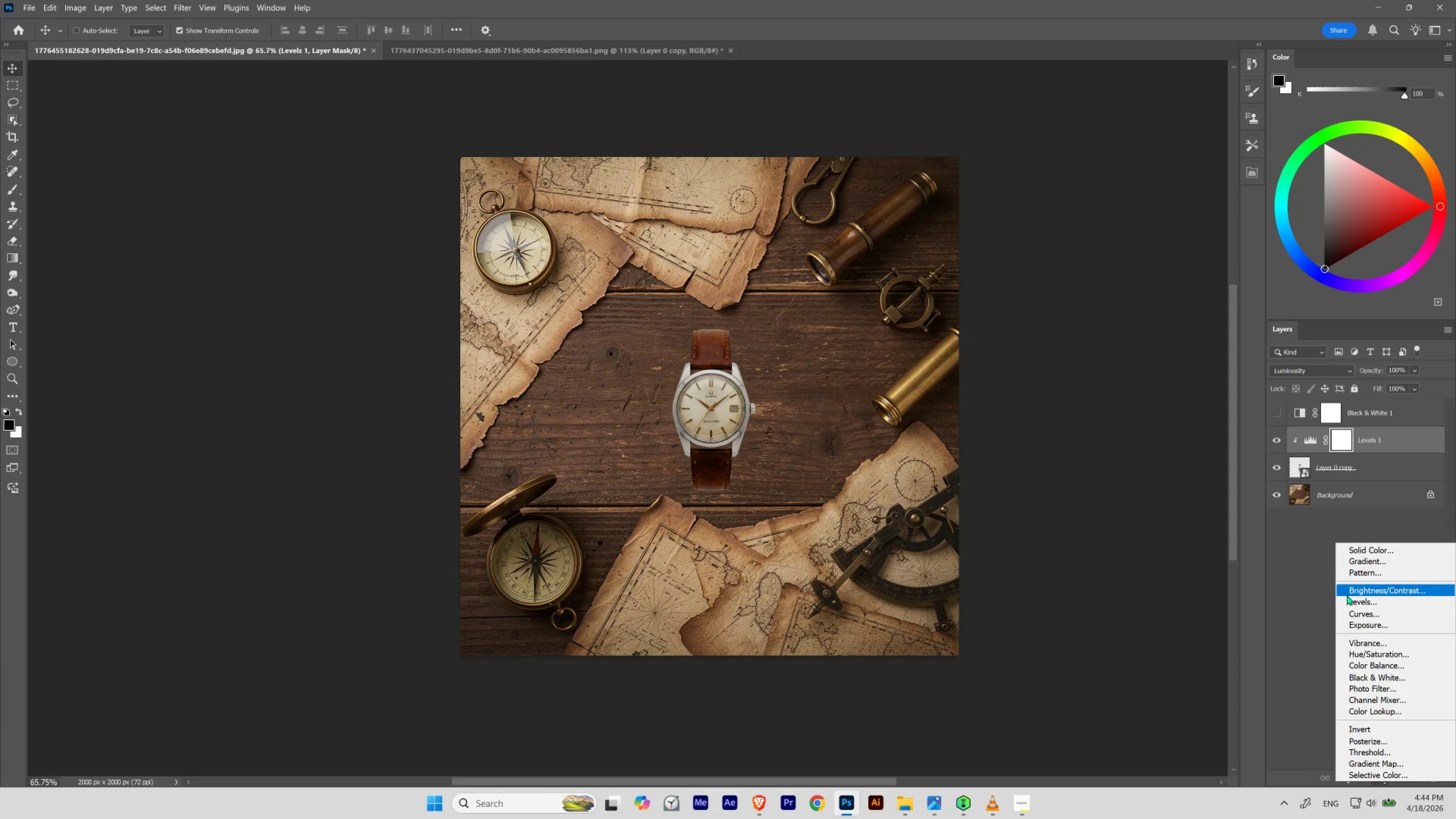 
left_click([1351, 610])
 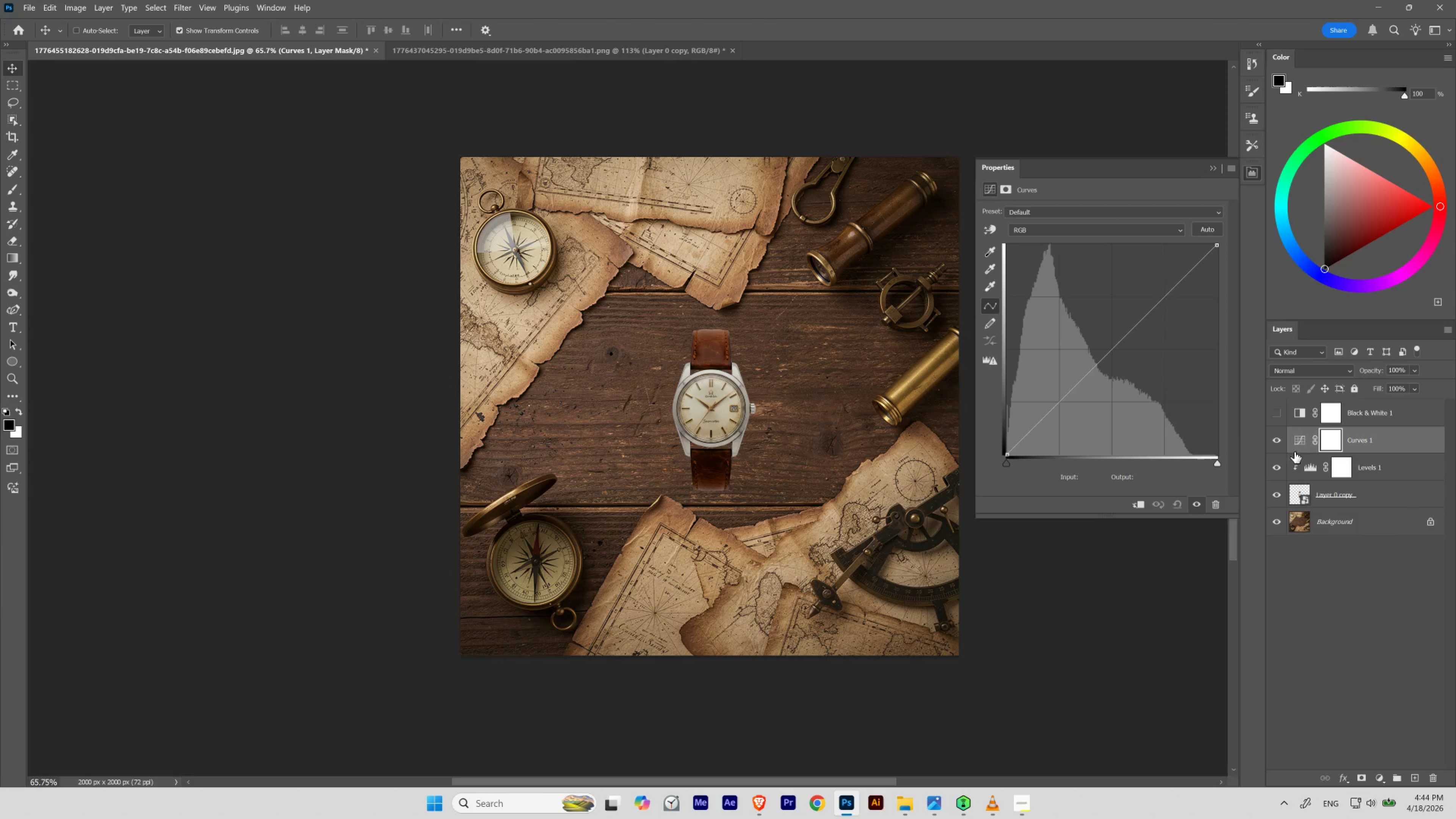 
left_click([1292, 439])
 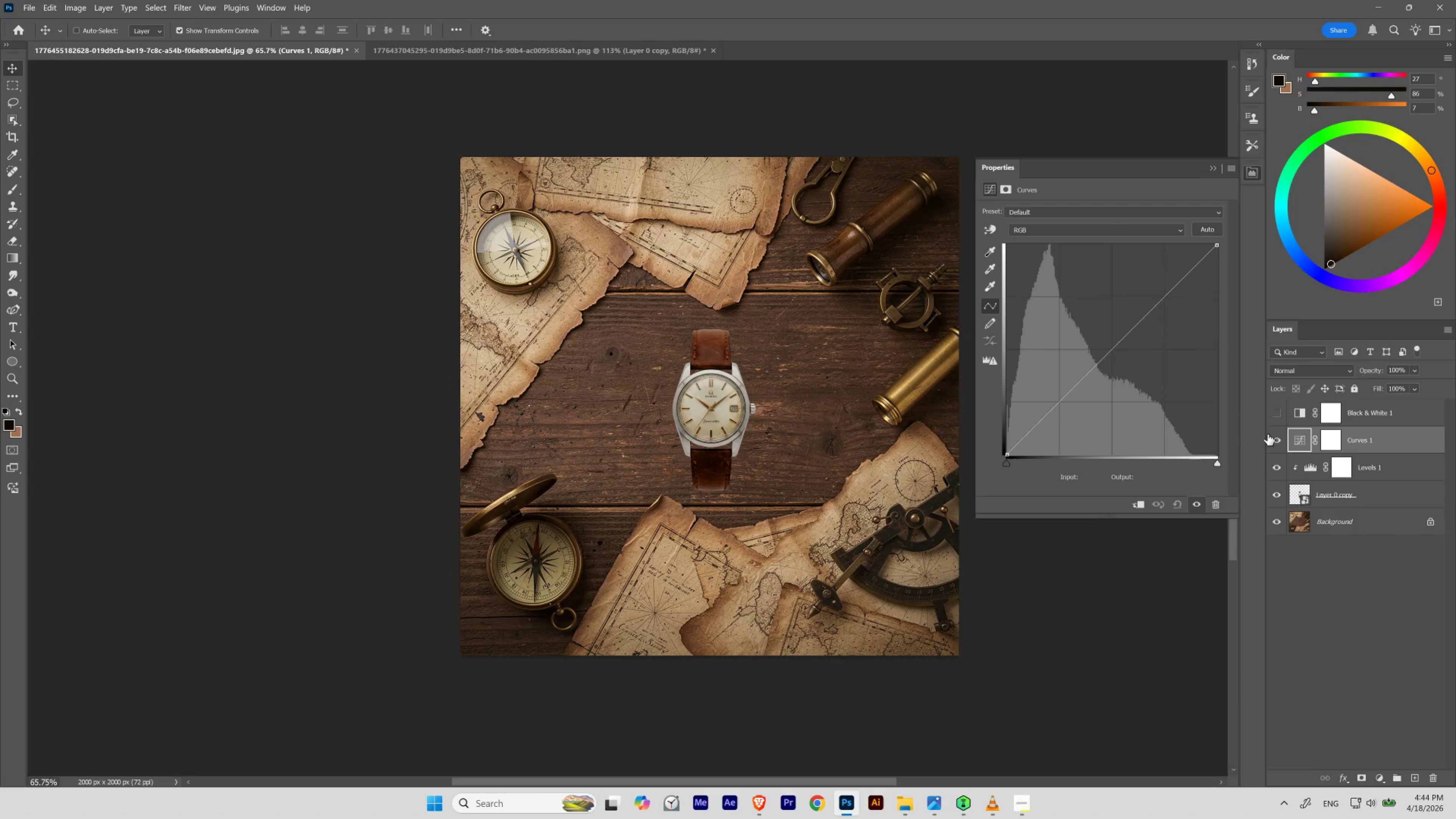 
left_click([1135, 506])
 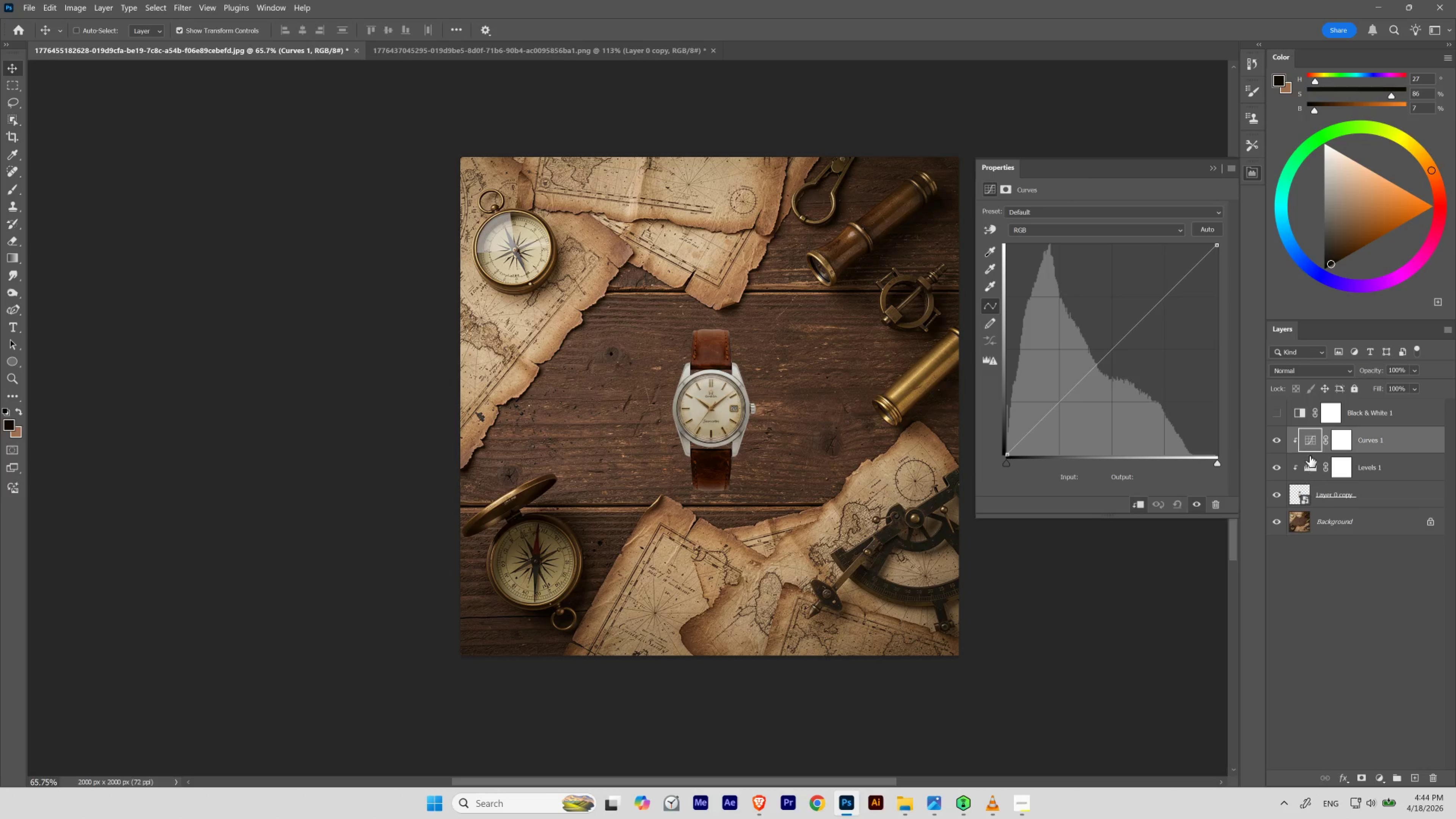 
left_click([1309, 438])
 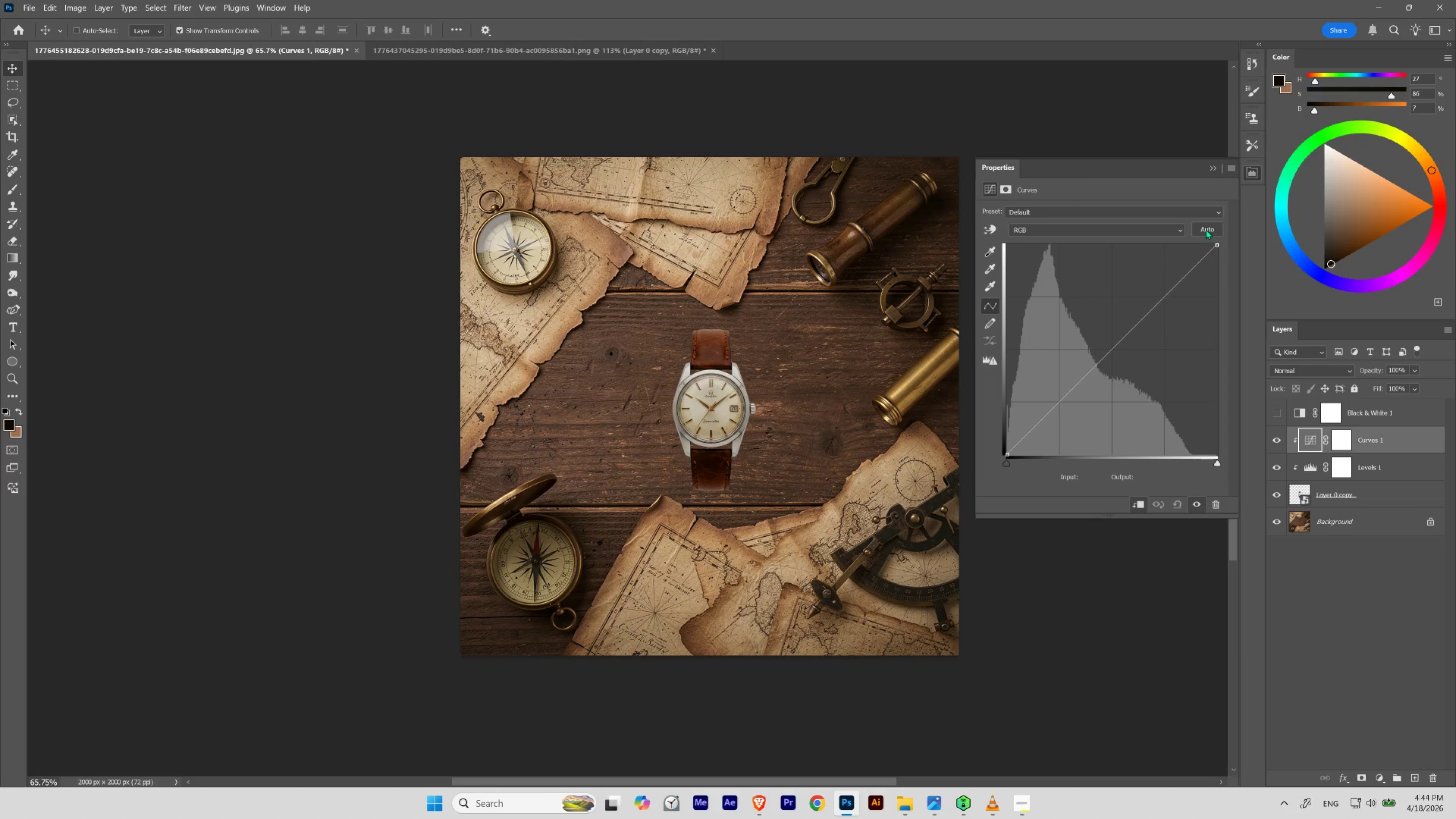 
hold_key(key=AltLeft, duration=16.08)
left_click([1205, 227])
 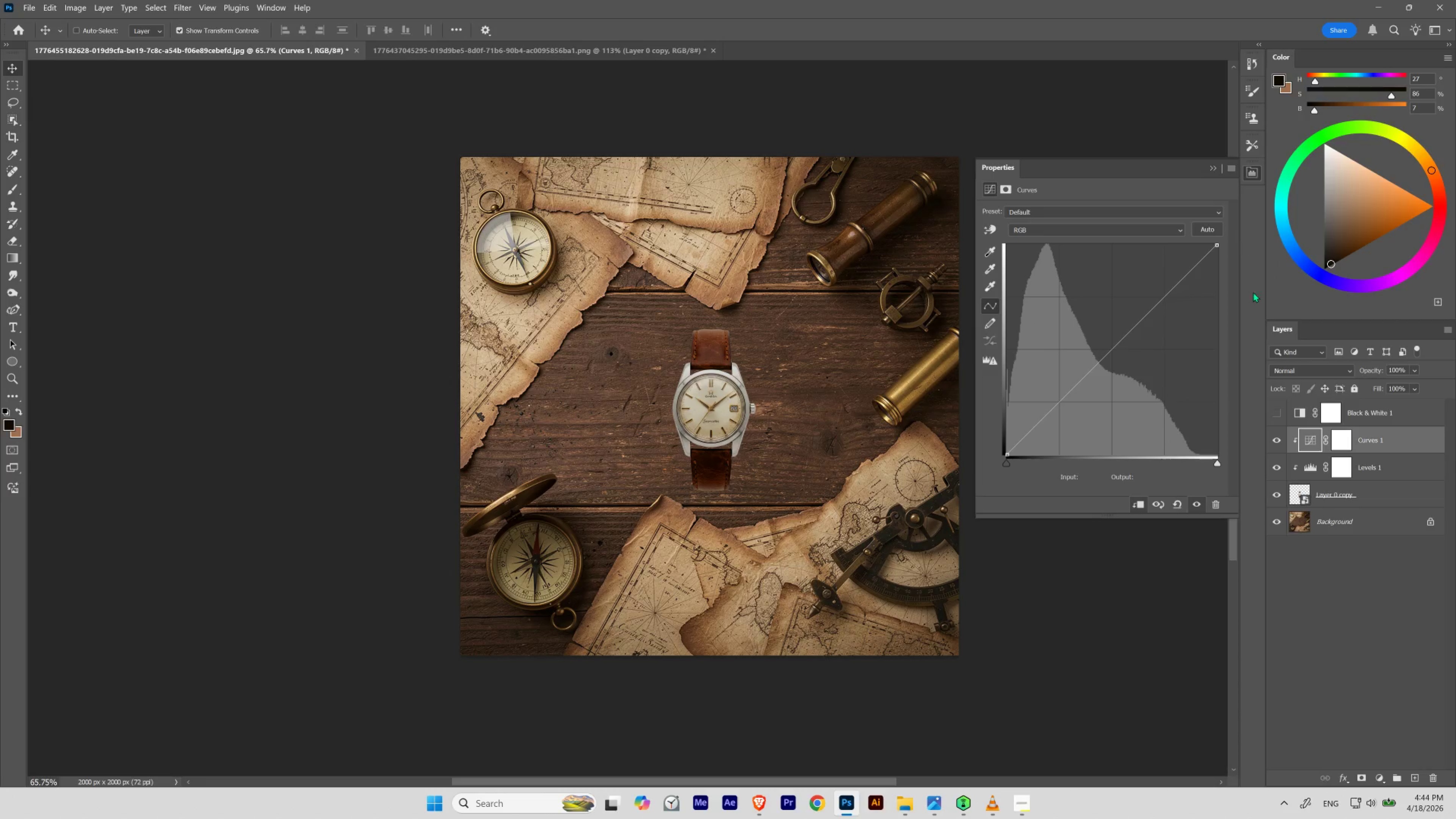 
left_click([1321, 370])
 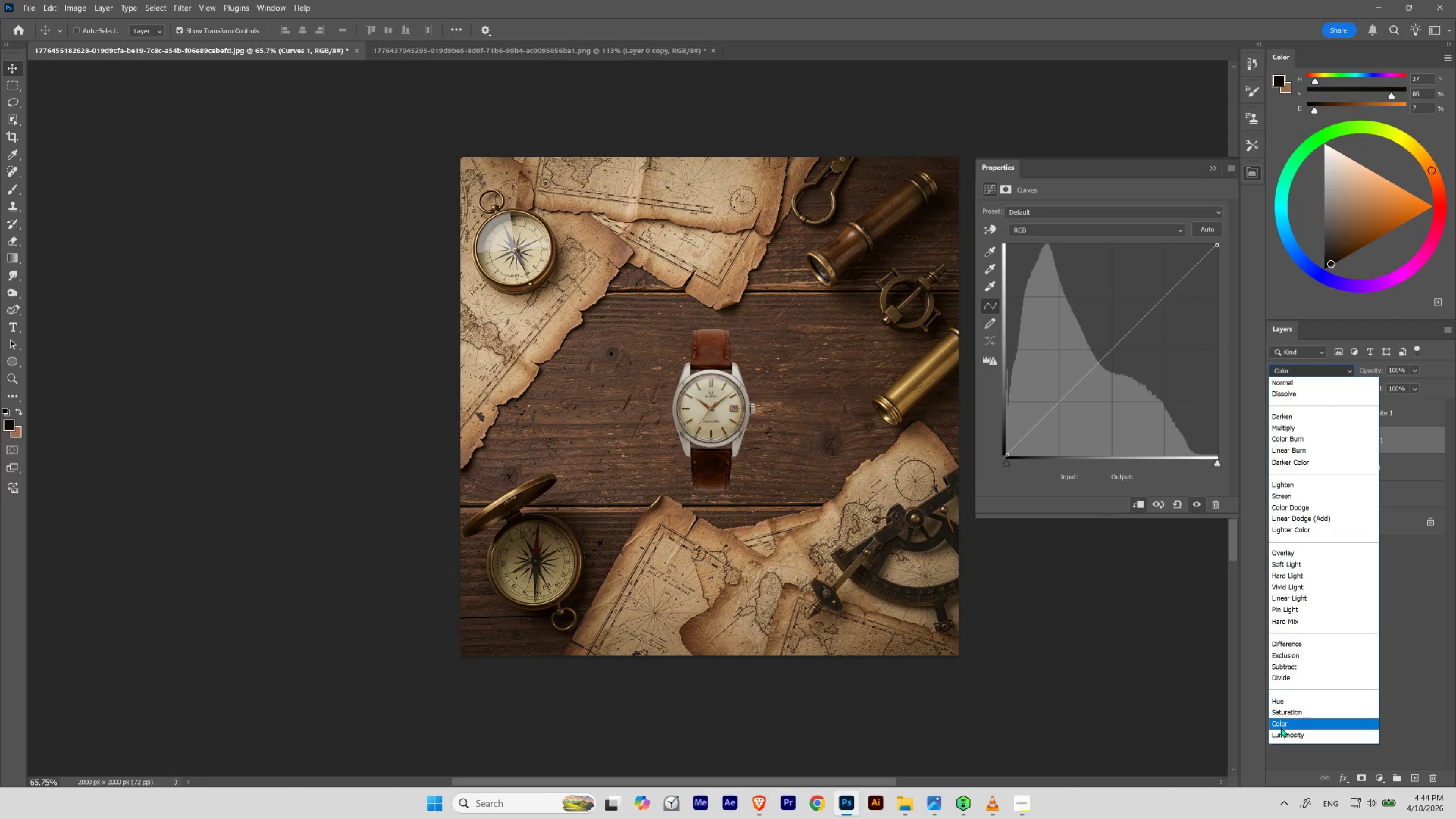 
left_click([1281, 725])
 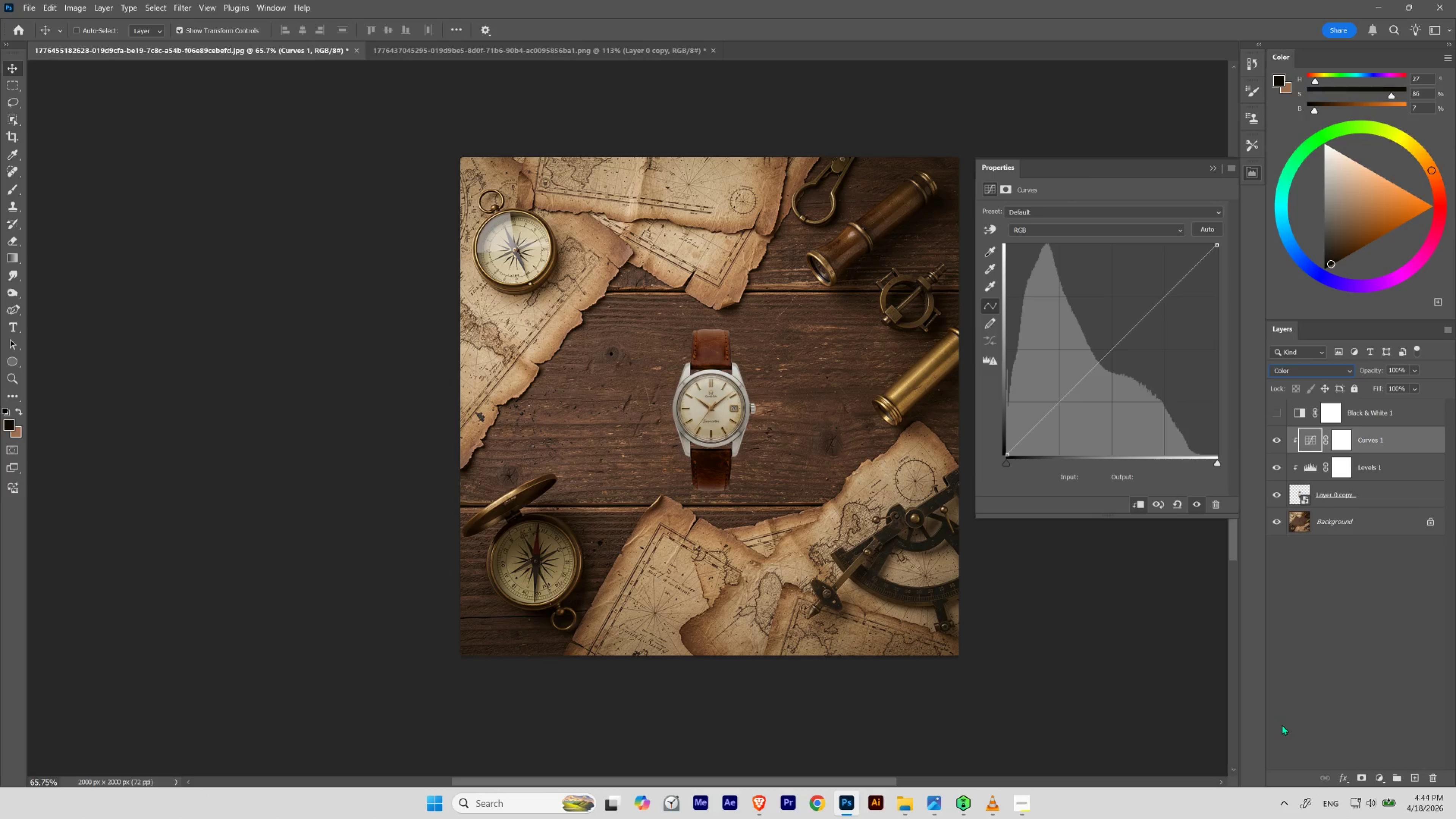 
key(Enter)
 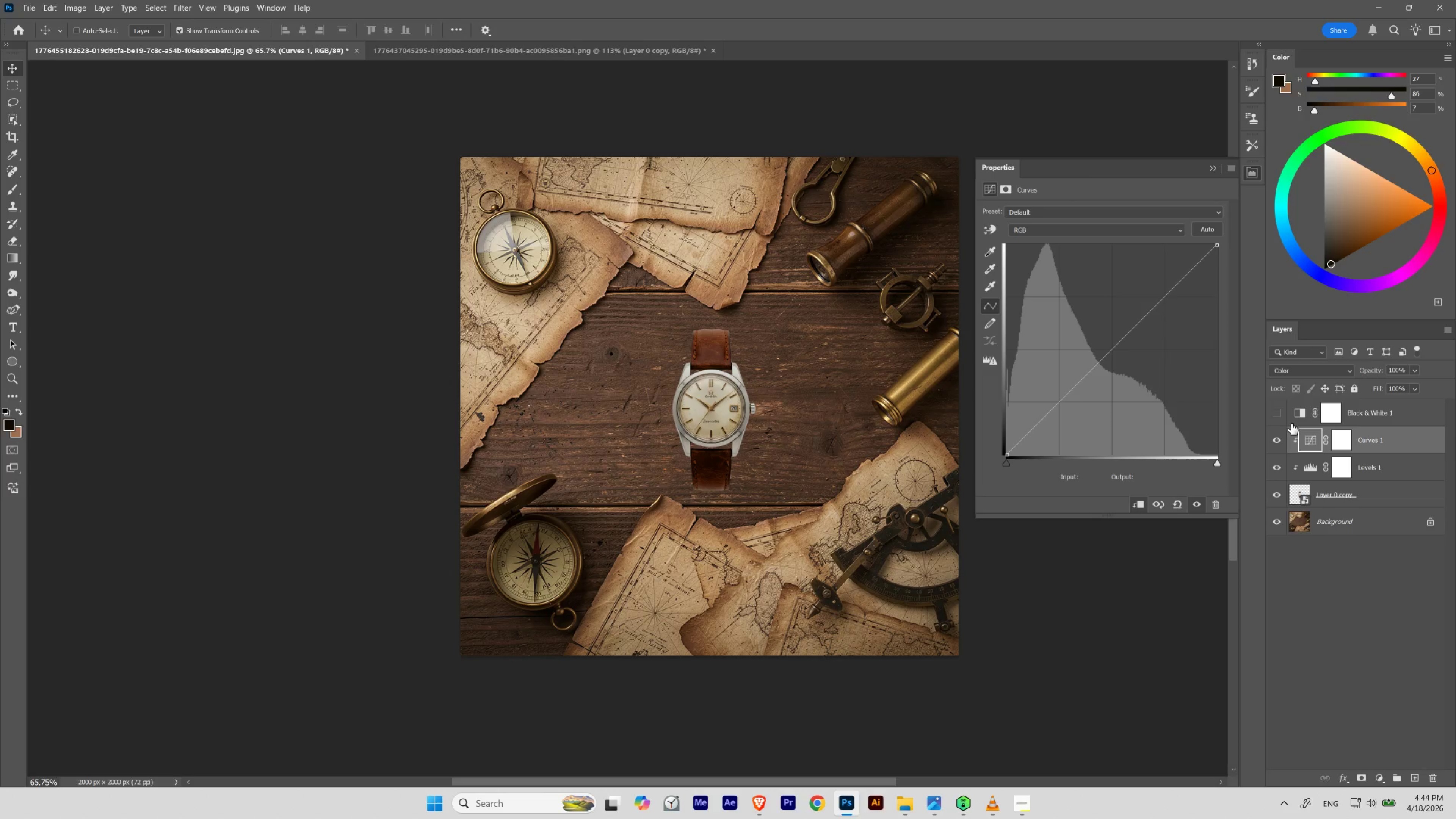 
left_click([1310, 441])
 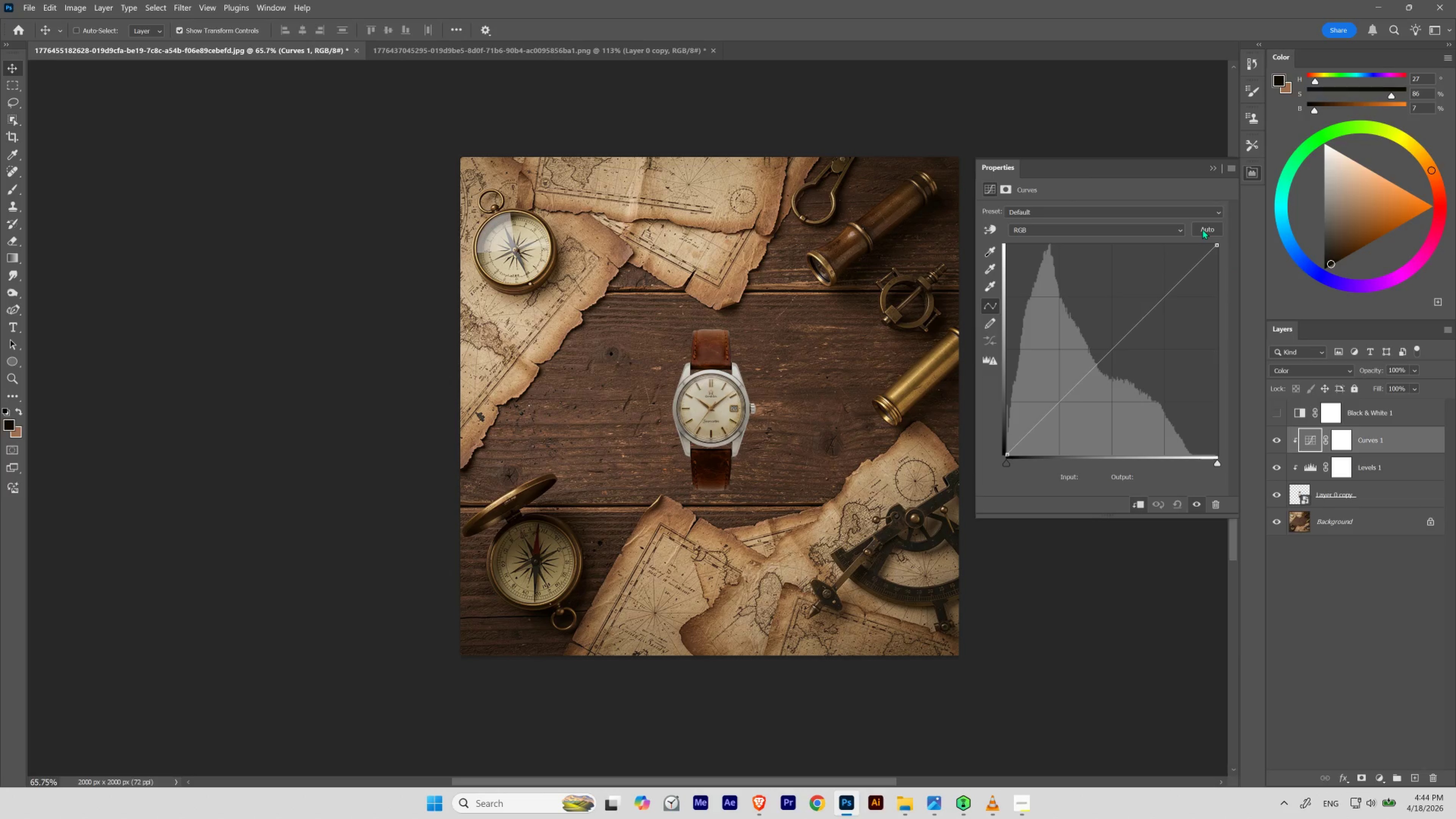 
left_click([1202, 229])
 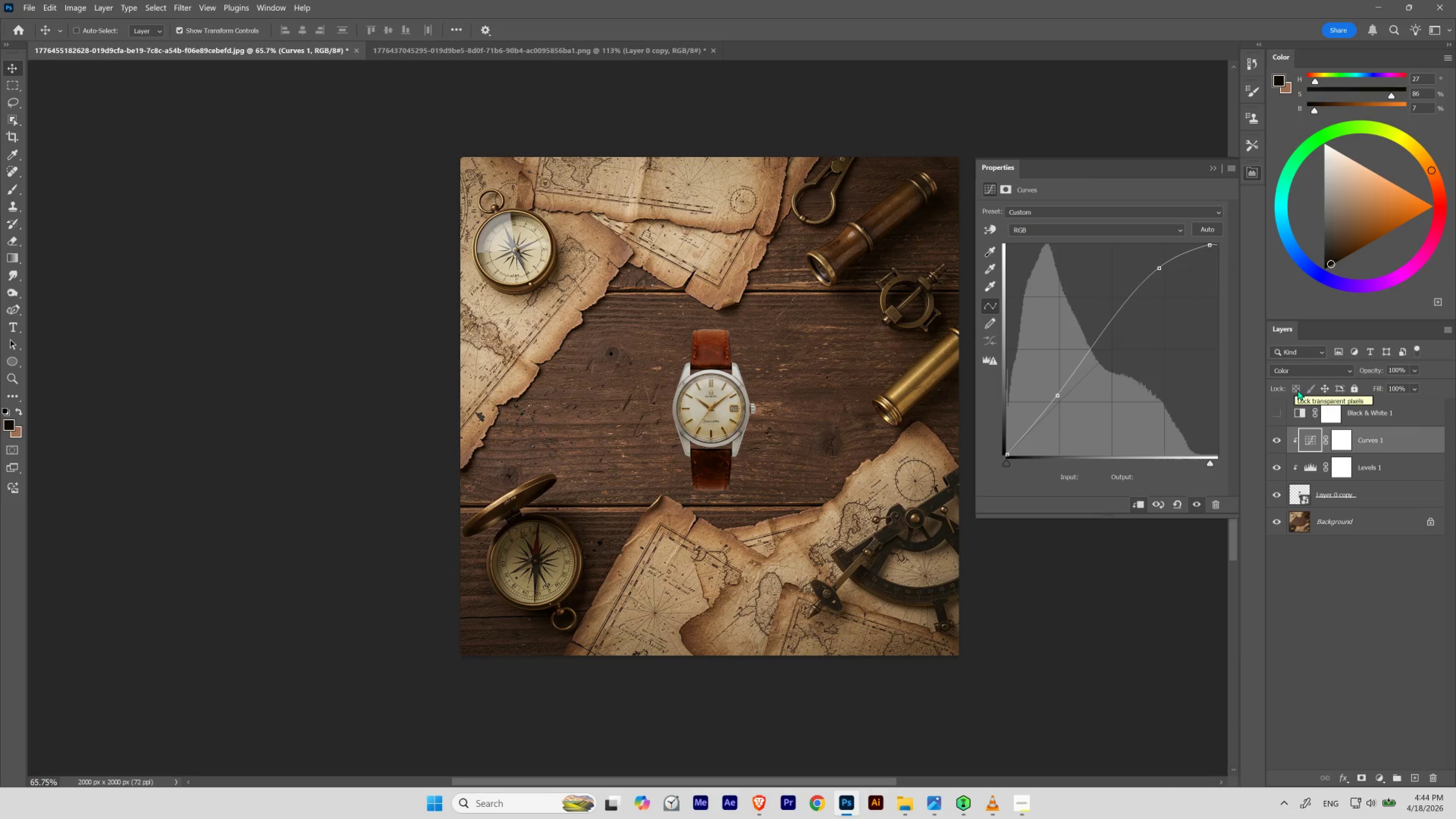 
key(Control+Z)
 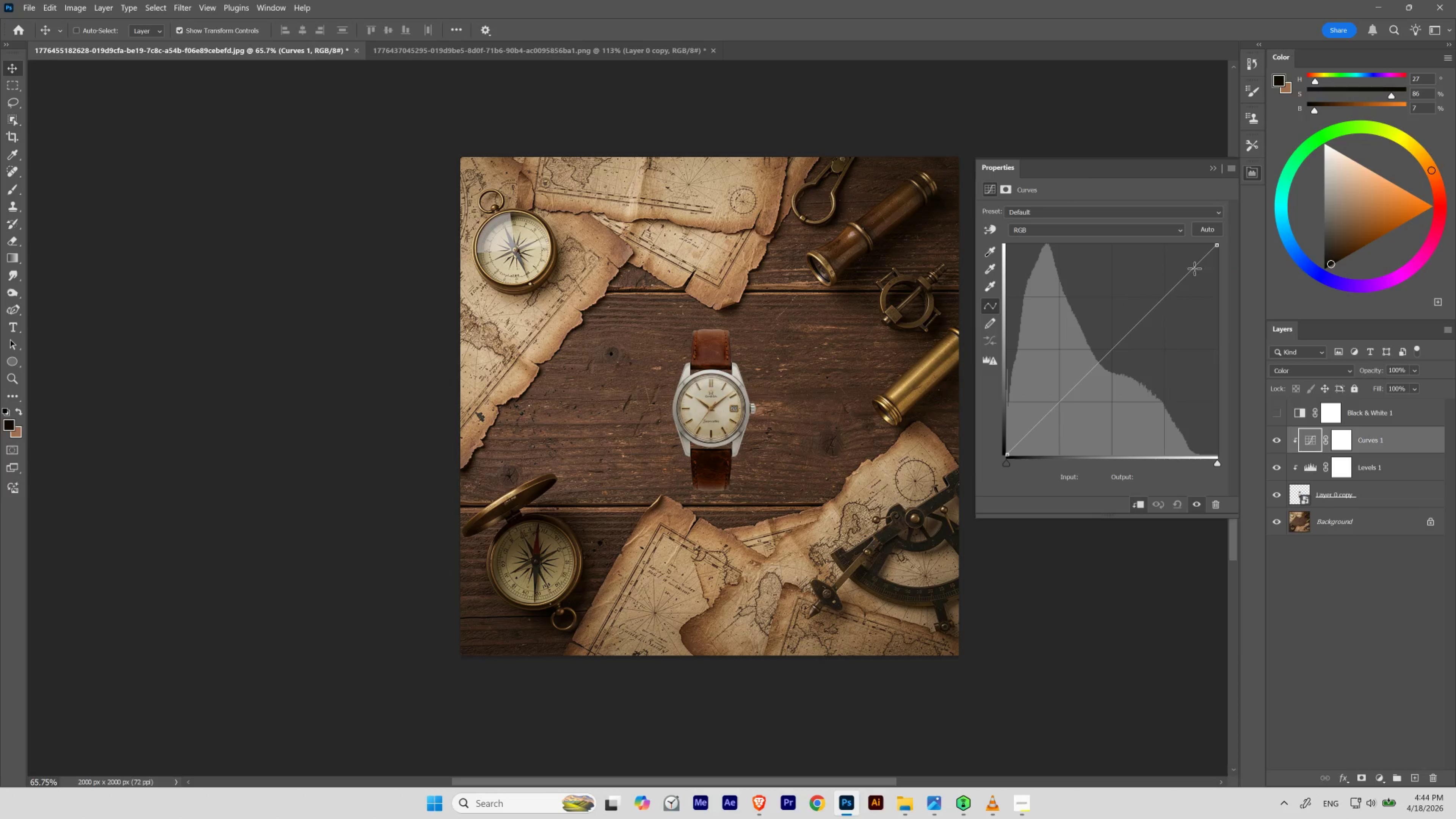 
hold_key(key=AltLeft, duration=1.18)
 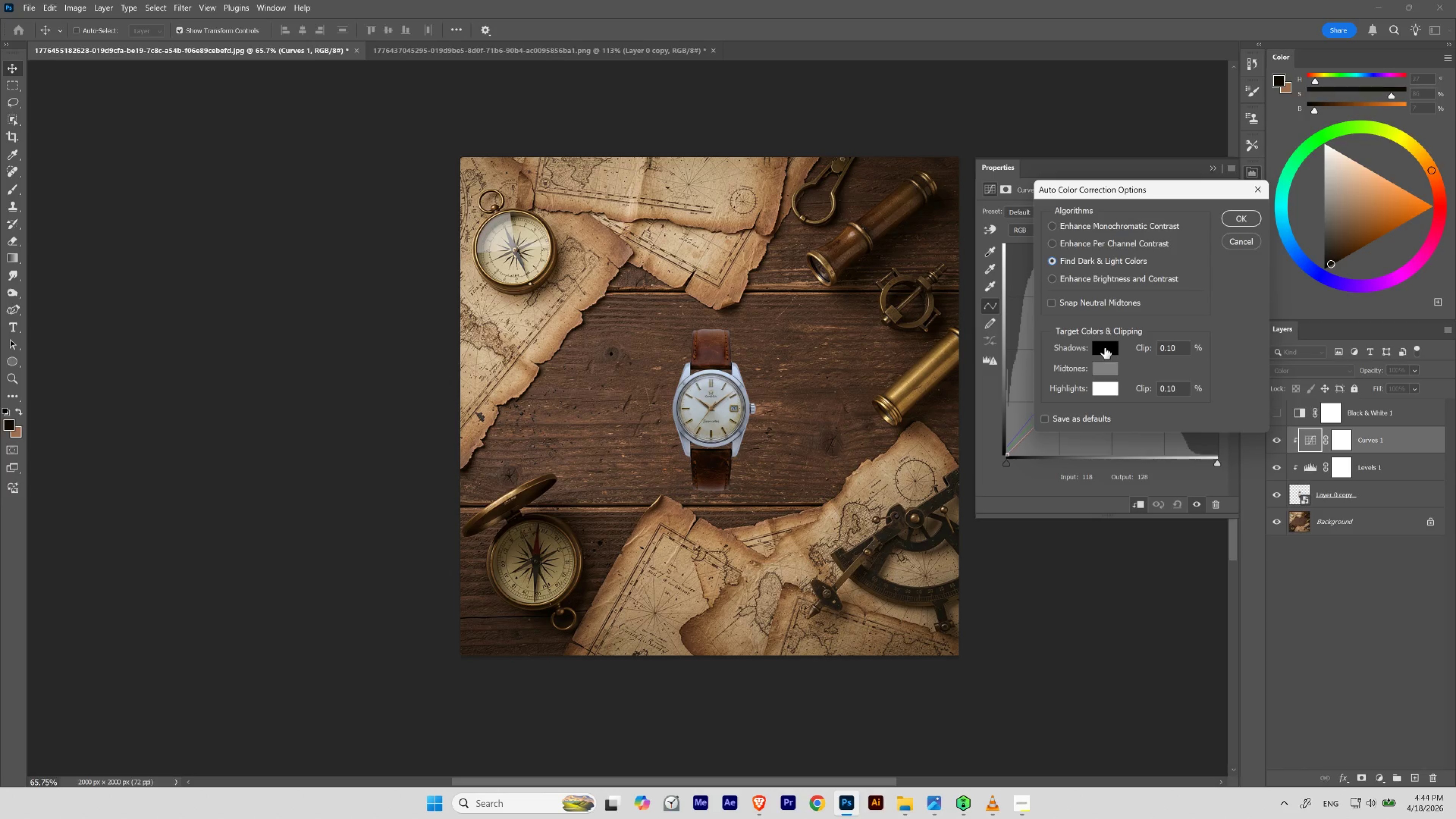 
wait(7.49)
 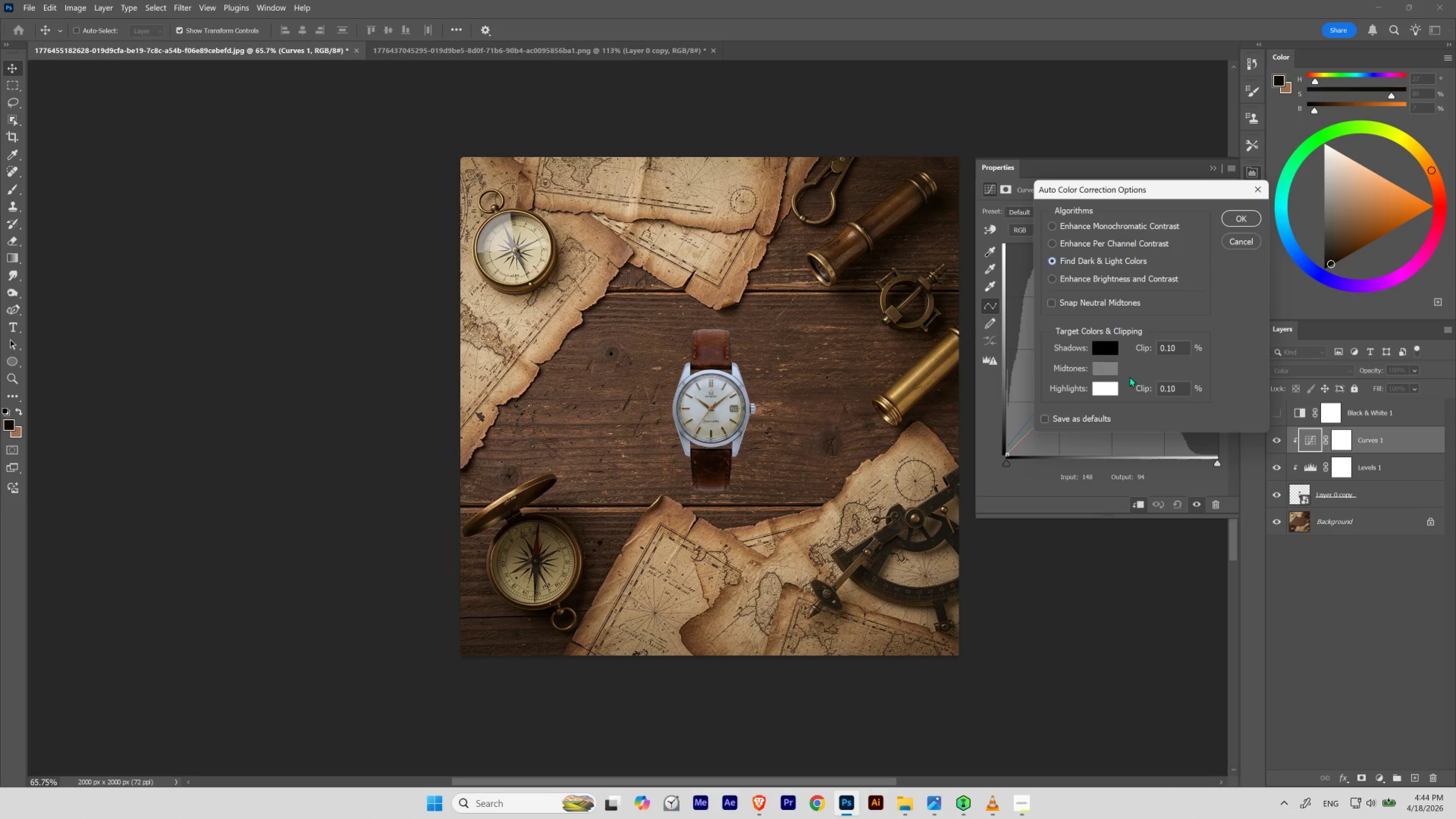 
left_click([1244, 244])
 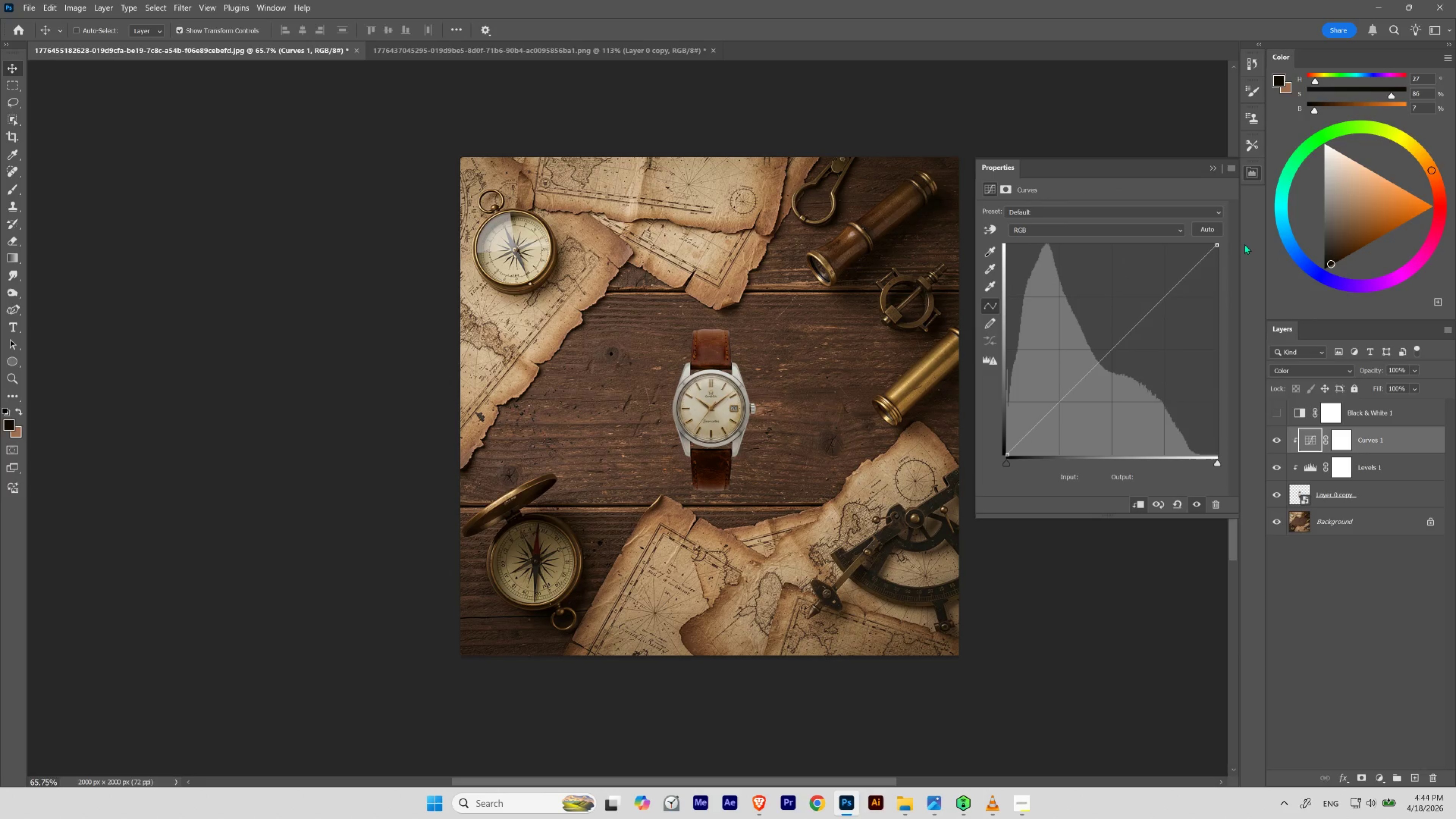 
hold_key(key=ControlLeft, duration=0.9)
 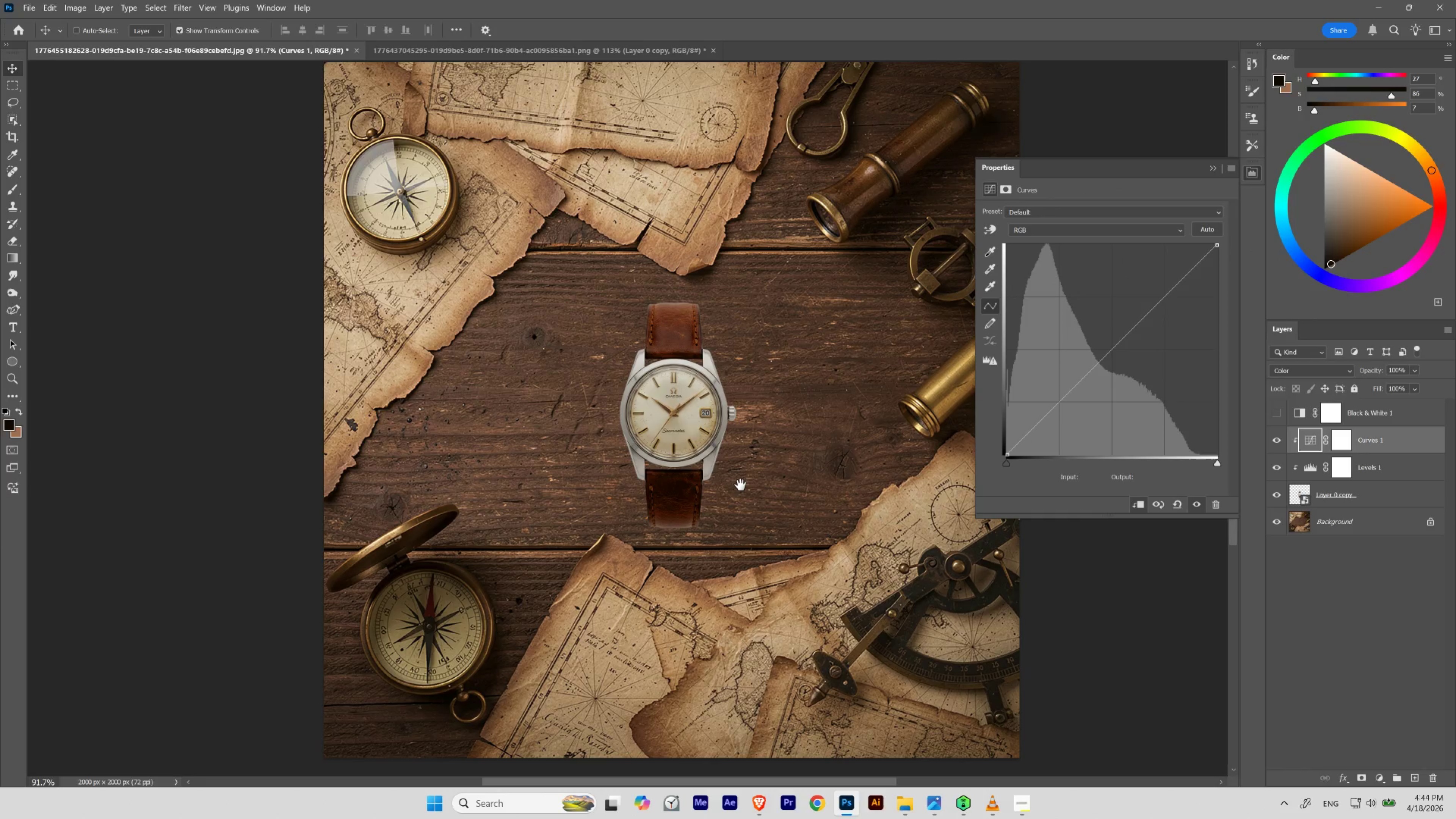 
hold_key(key=Space, duration=1.5)
 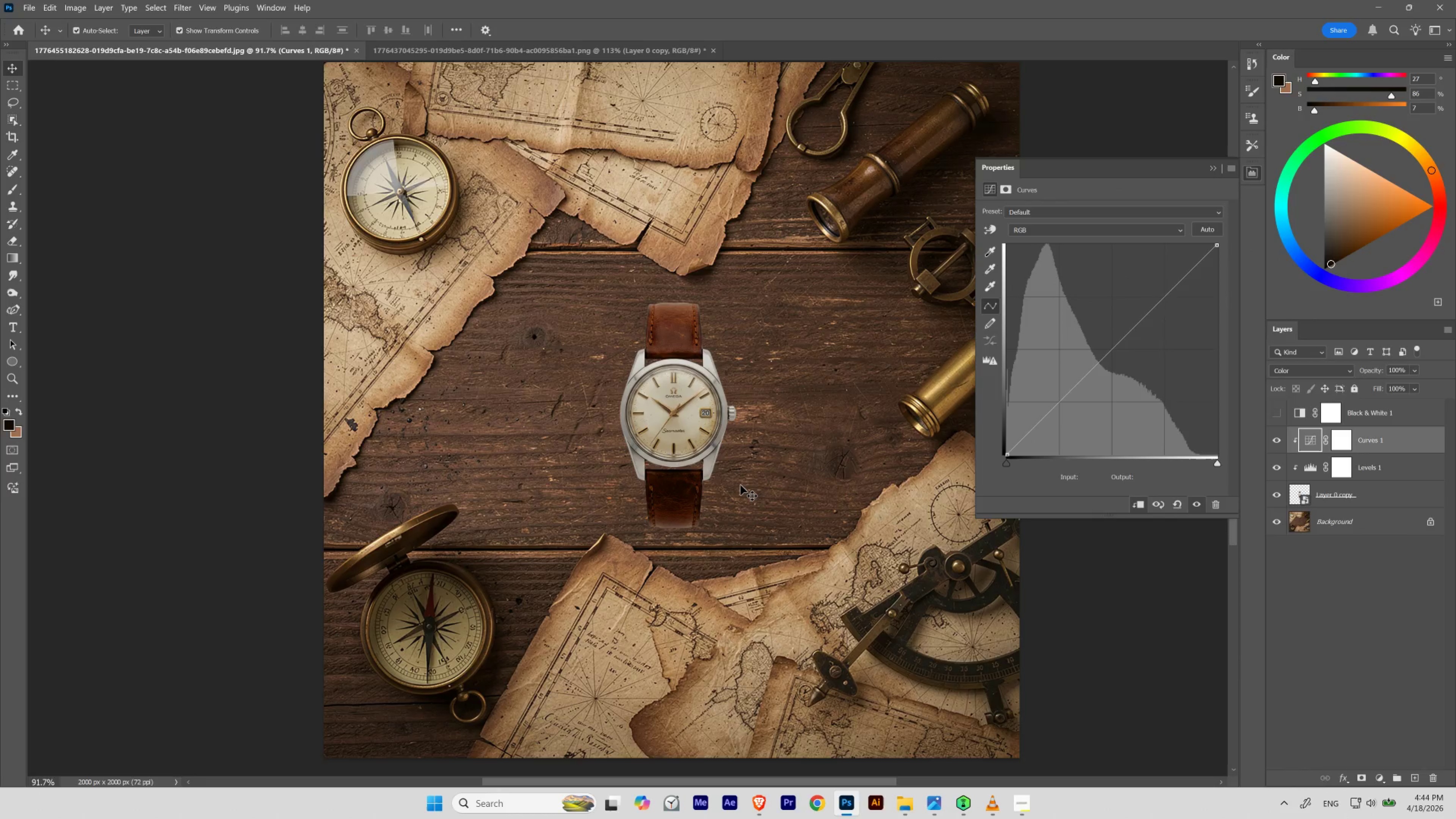 
left_click_drag(start_coordinate=[739, 514], to_coordinate=[753, 525])
 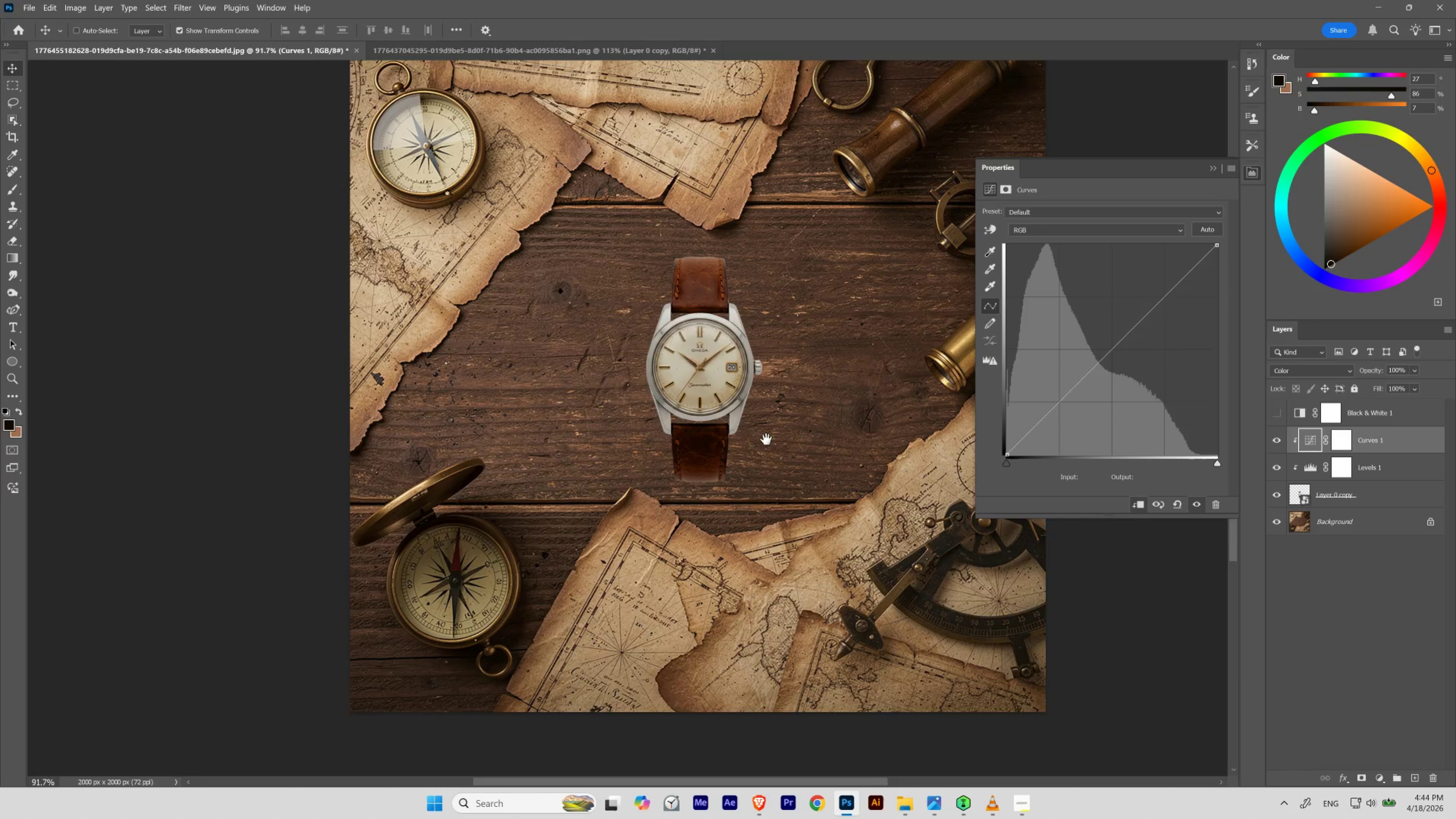 
left_click_drag(start_coordinate=[766, 439], to_coordinate=[740, 485])
 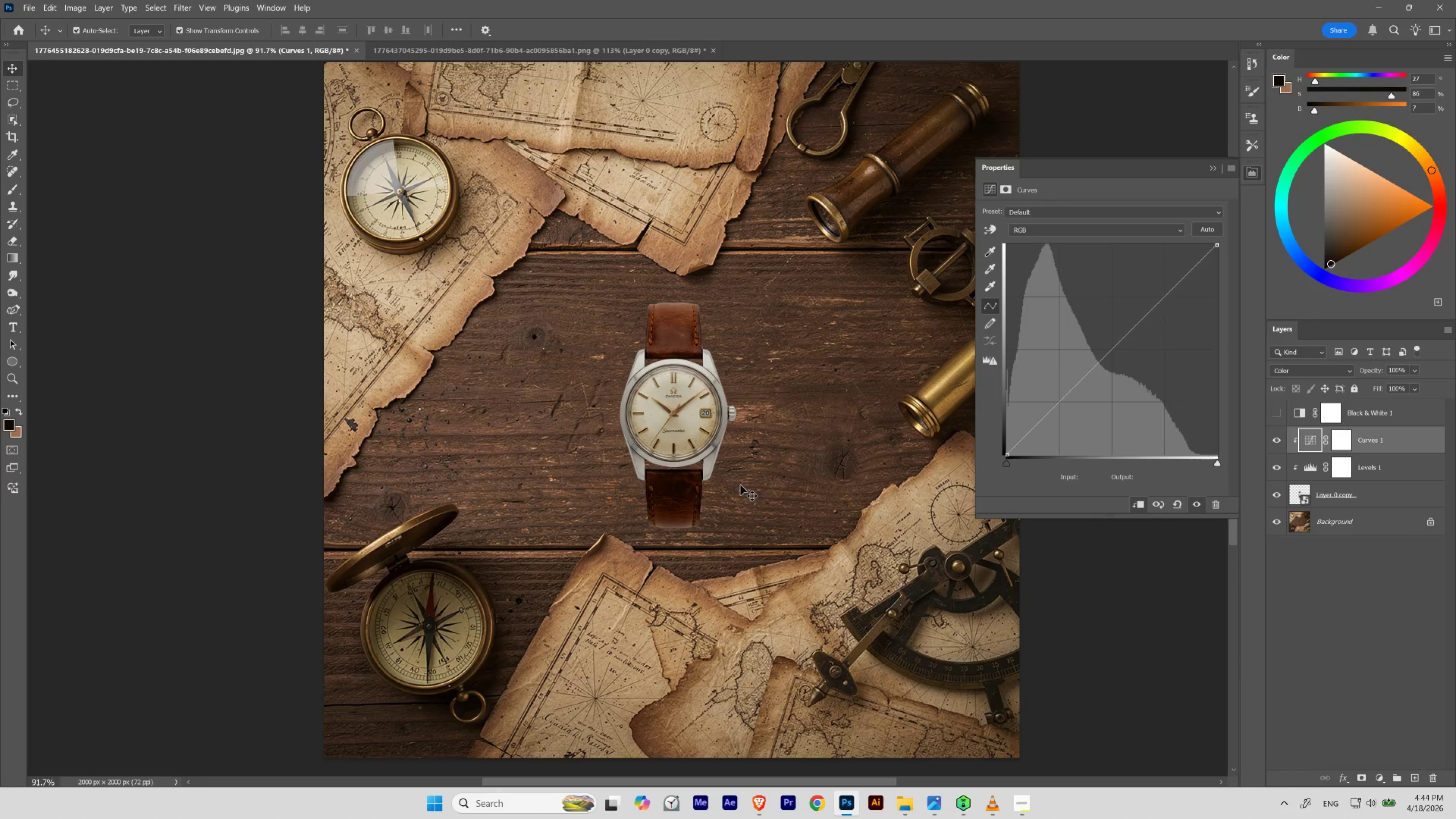 
key(Control+Space)
 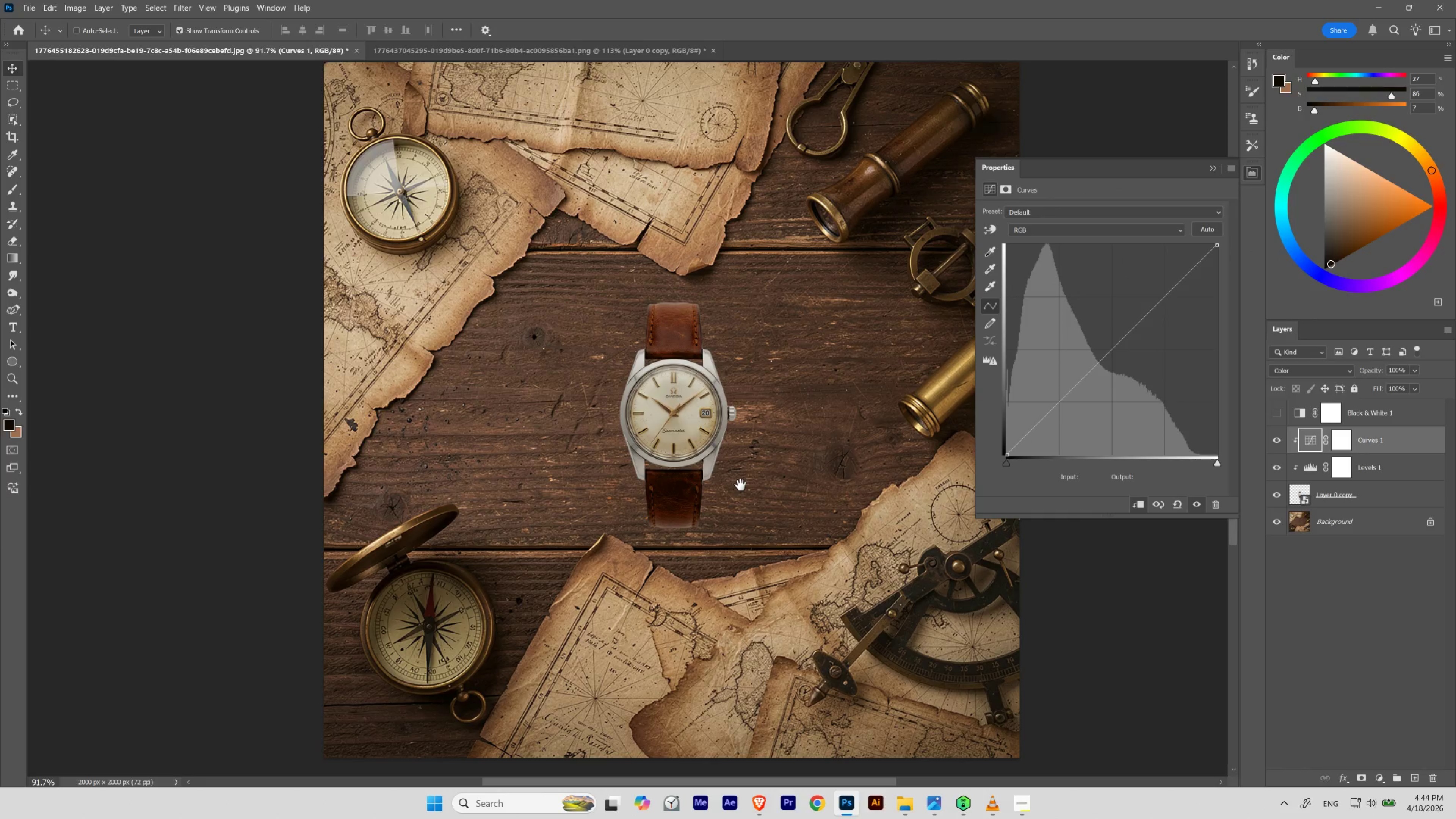 
key(Control+Space)
 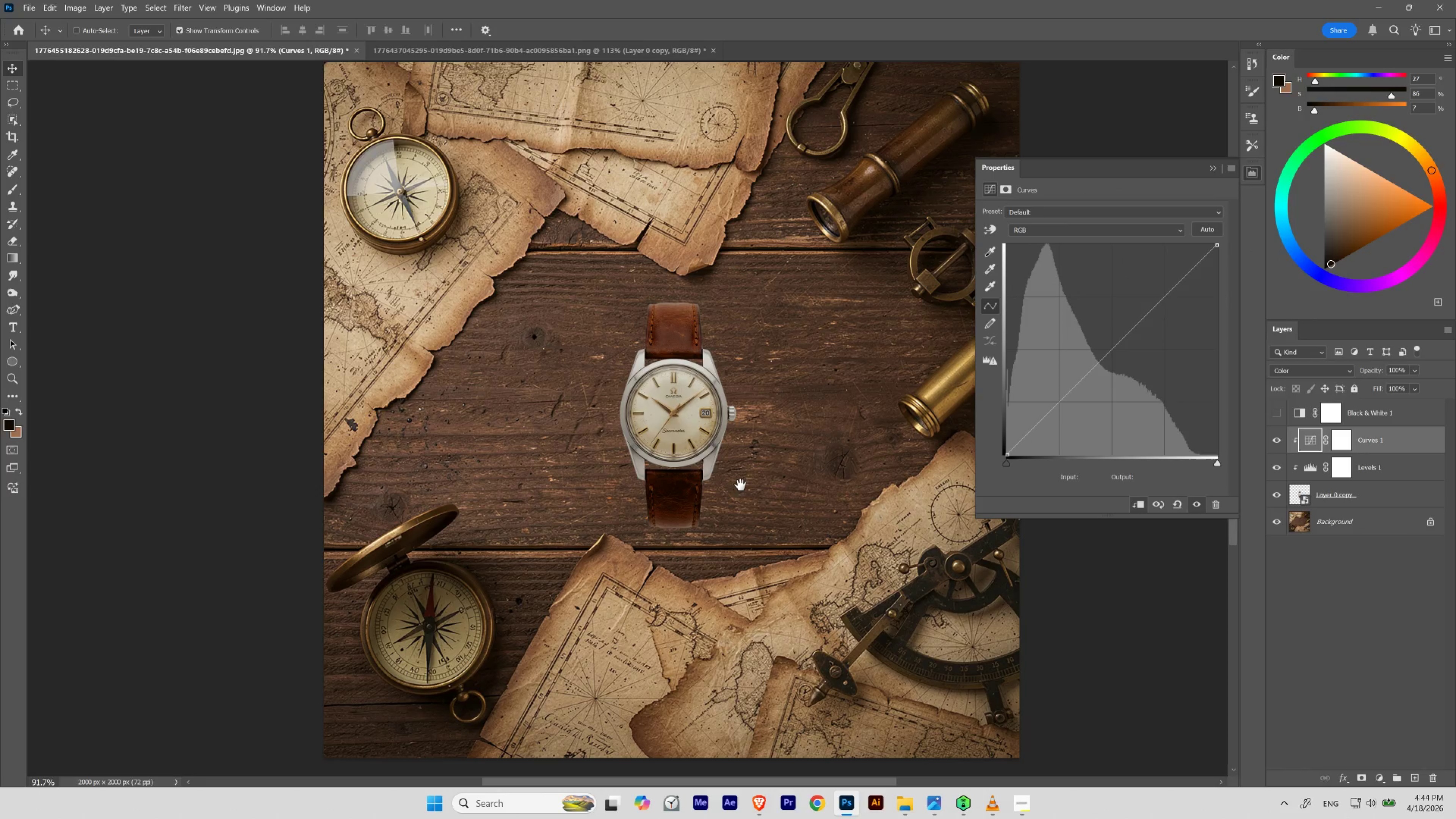 
key(Control+Space)
 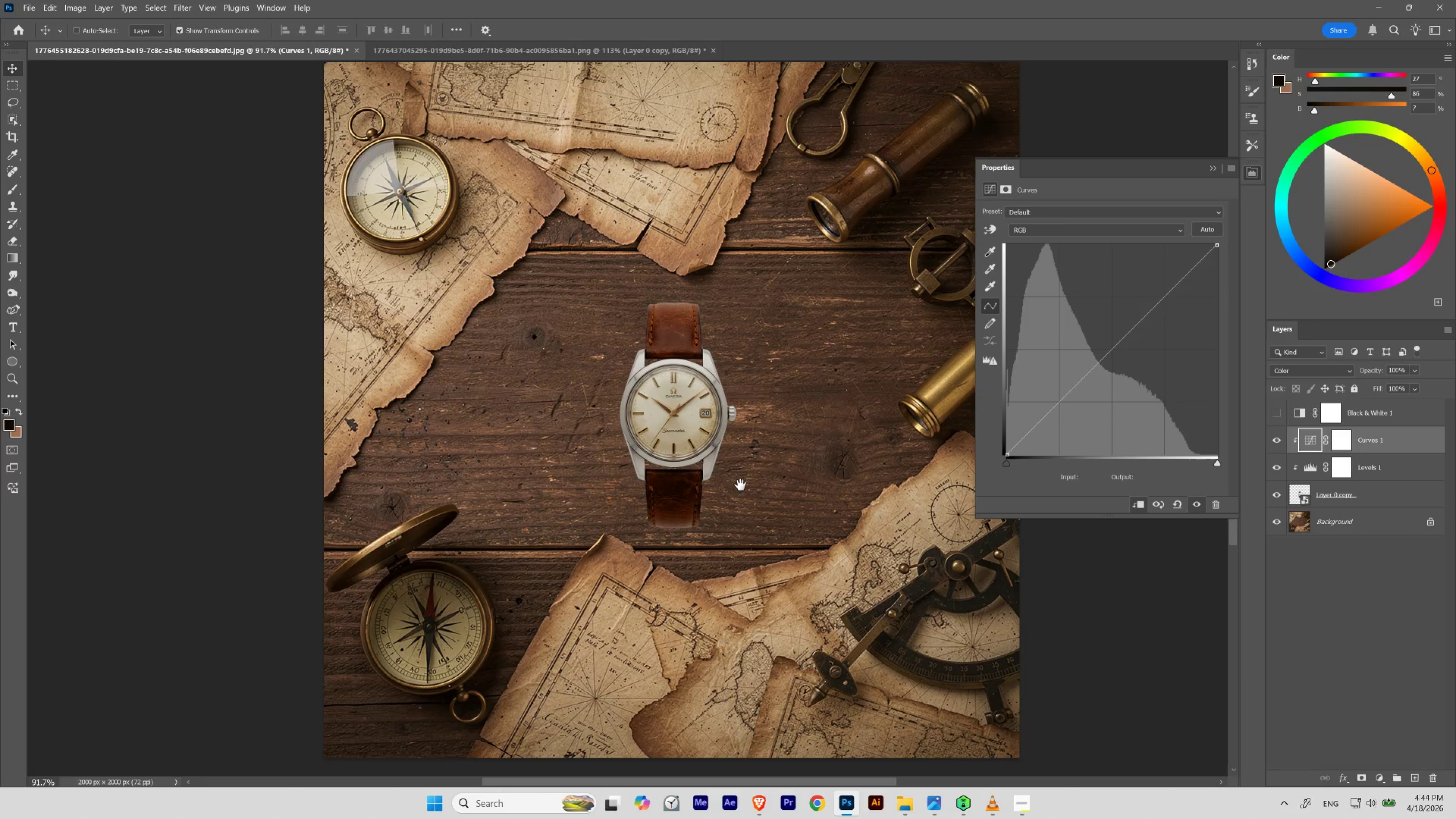 
key(Control+Space)
 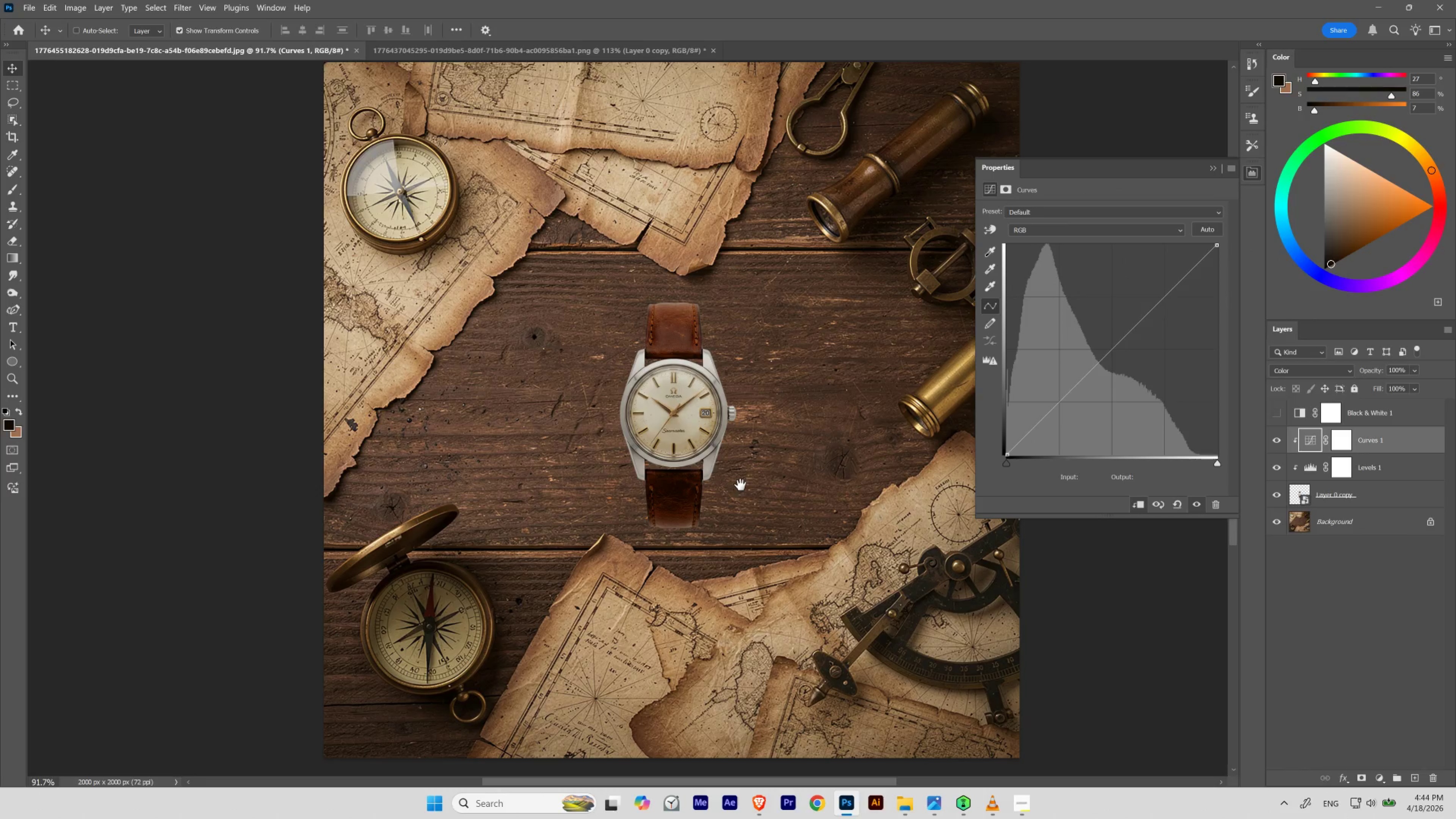 
key(Control+Space)
 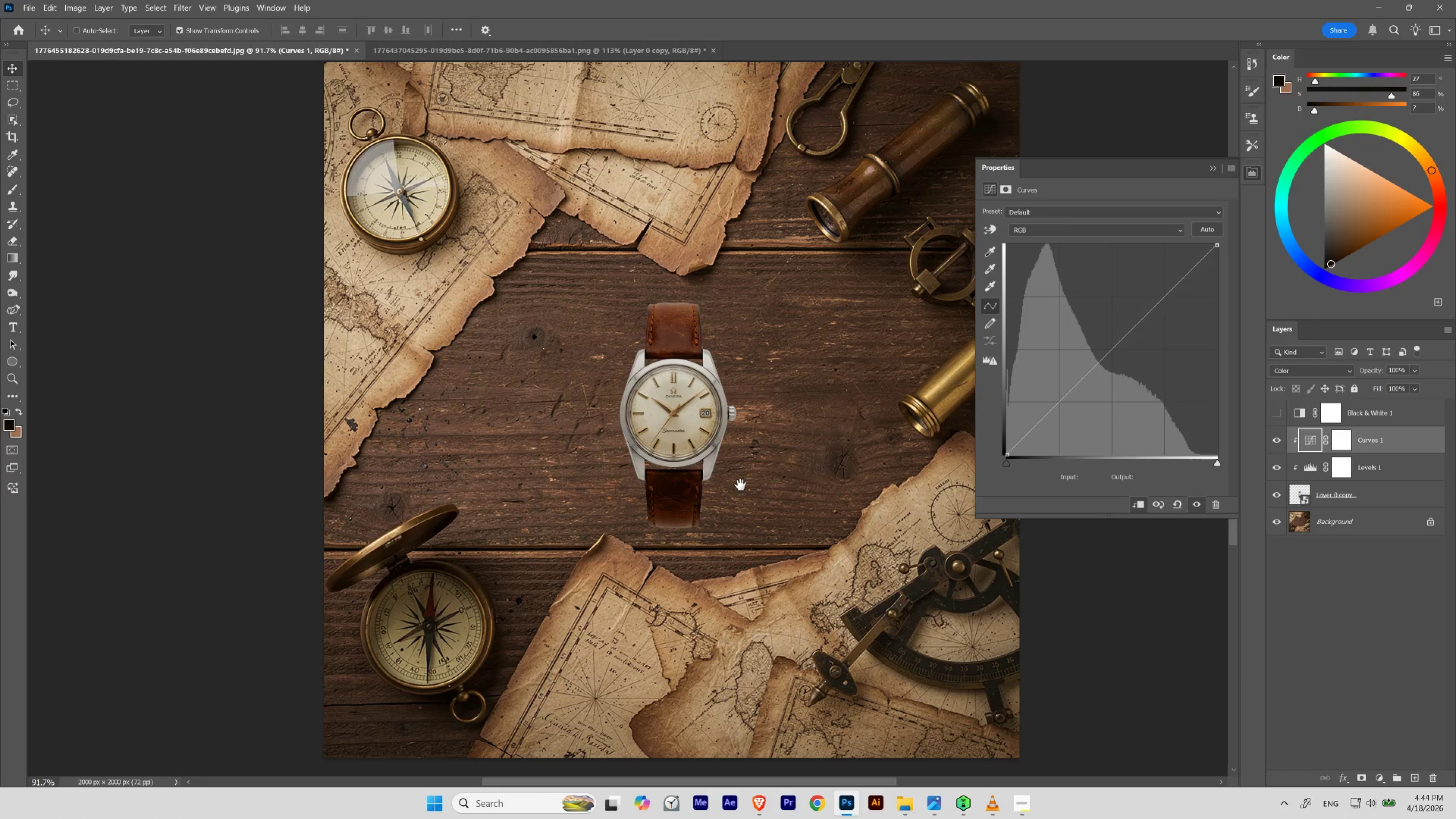 
key(Control+Space)
 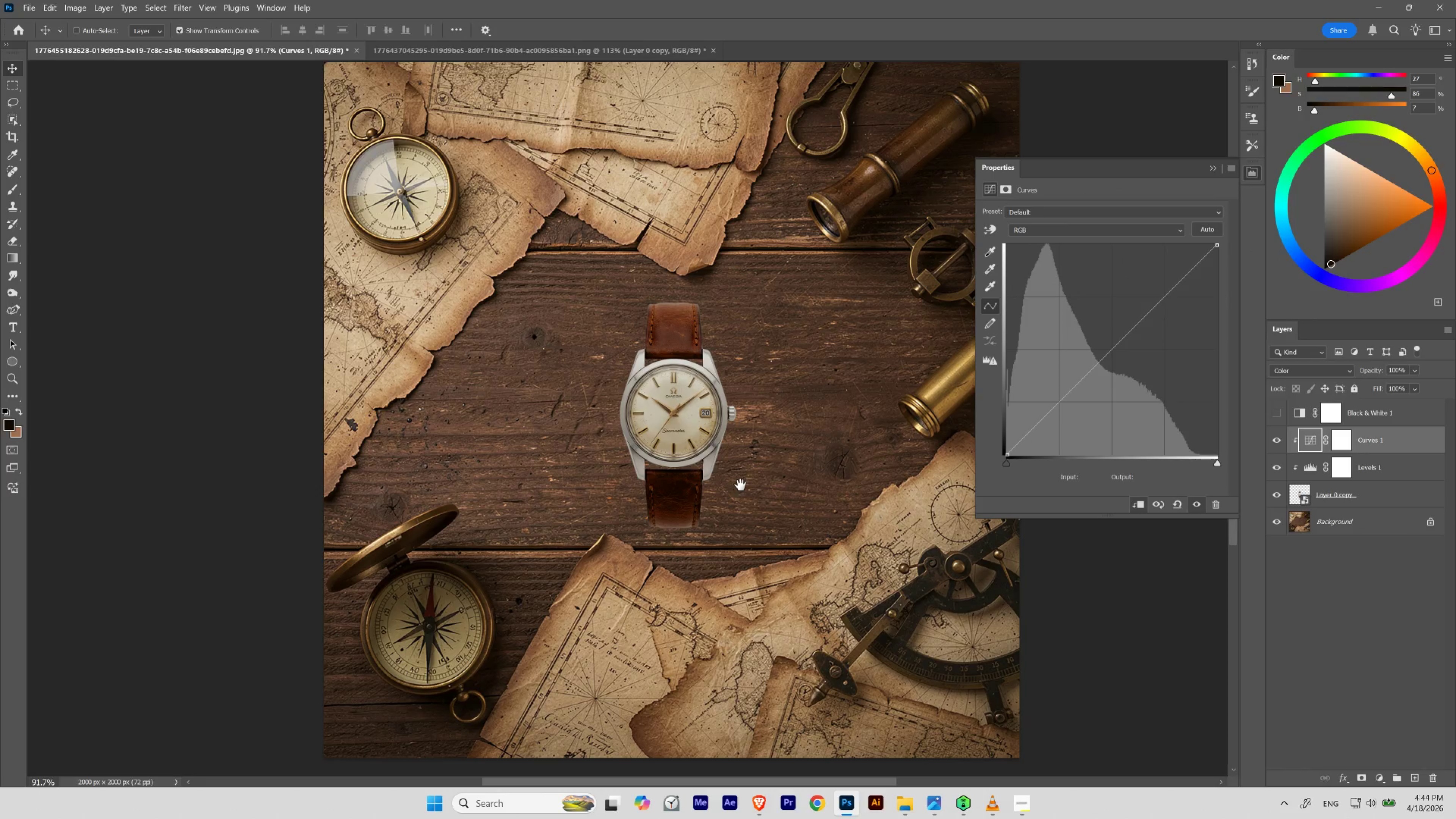 
key(Control+Space)
 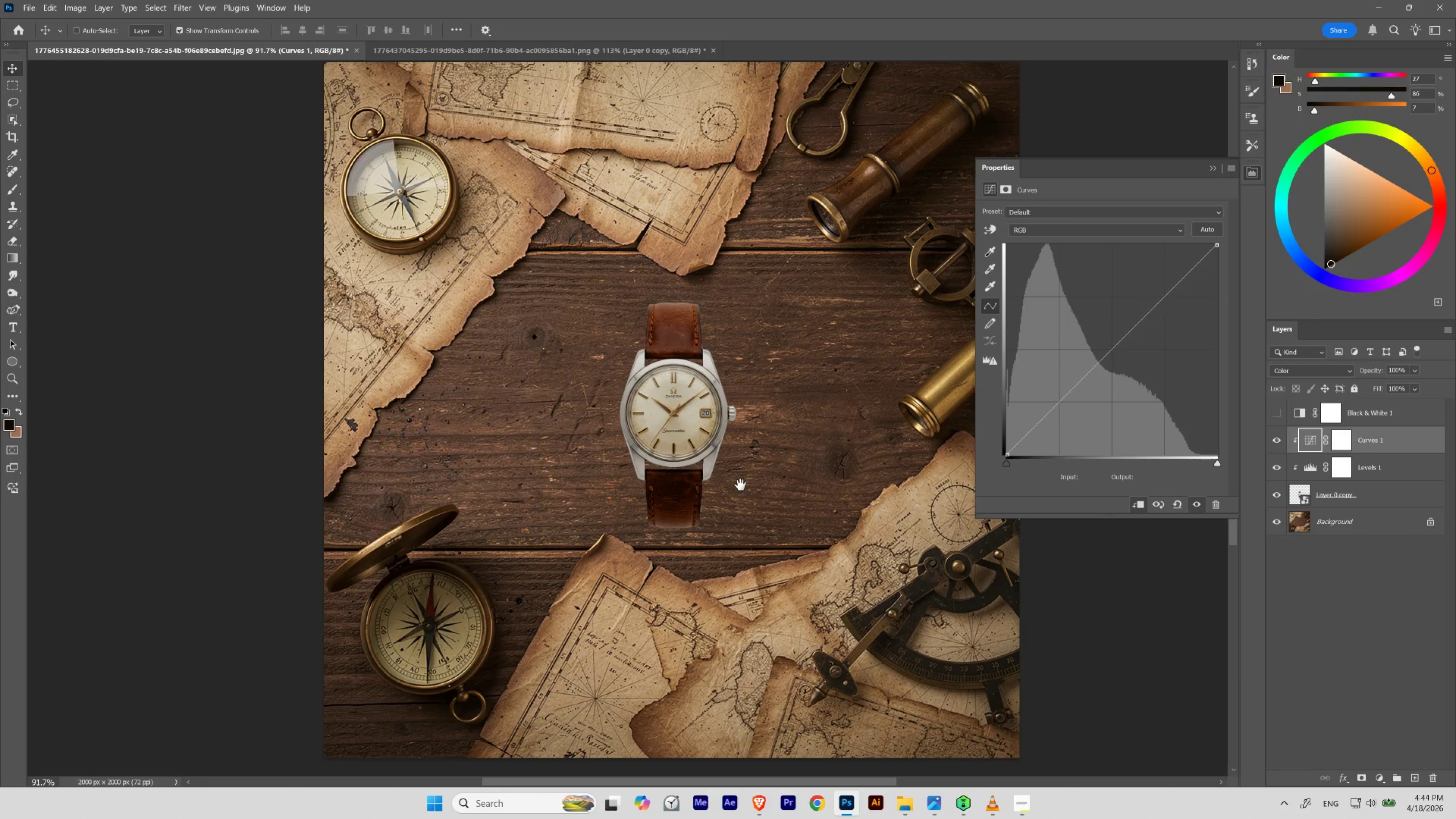 
key(Control+Space)
 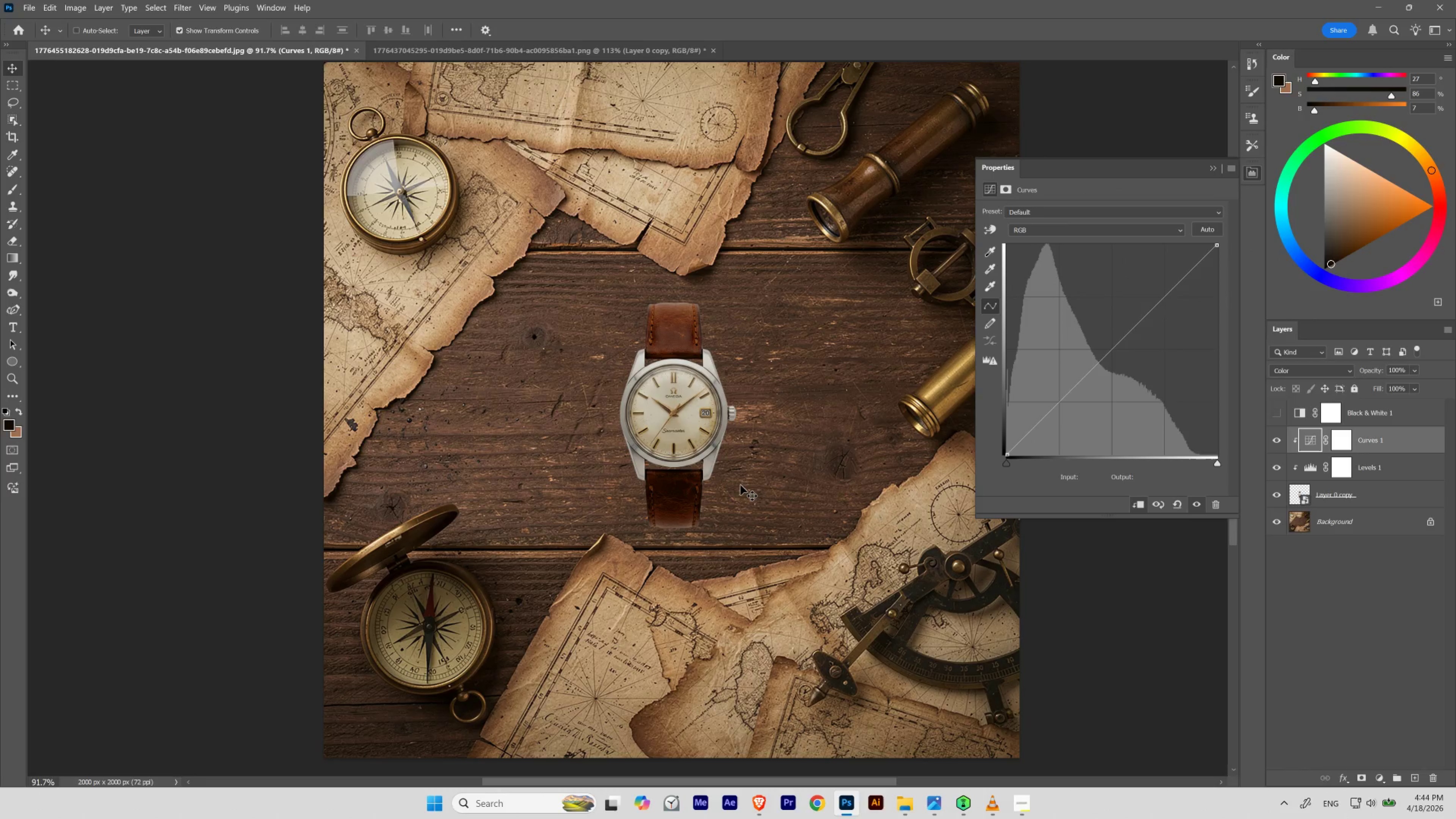 
key(Control+0)
 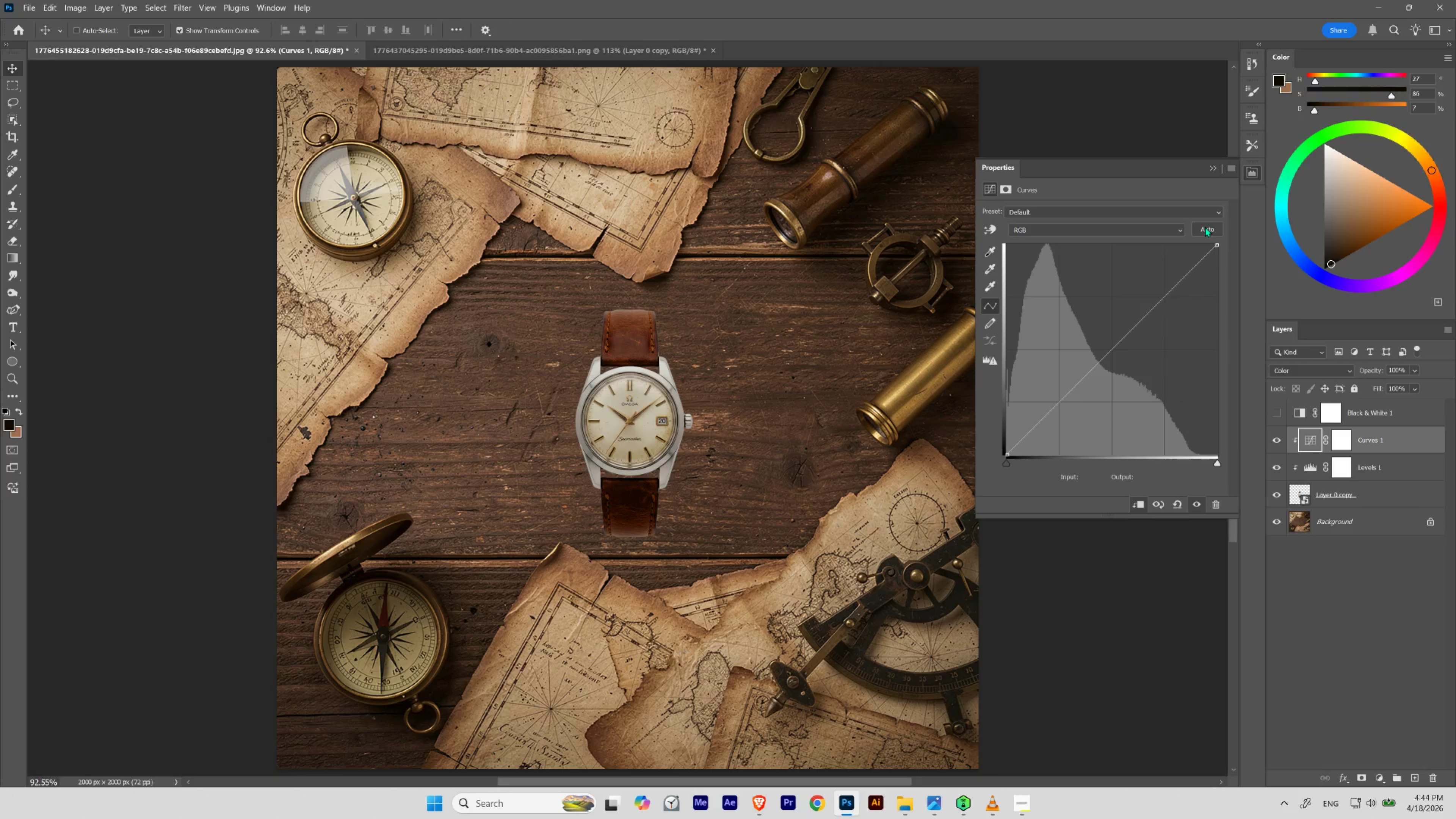 
hold_key(key=AltLeft, duration=0.85)
left_click([1205, 227])
 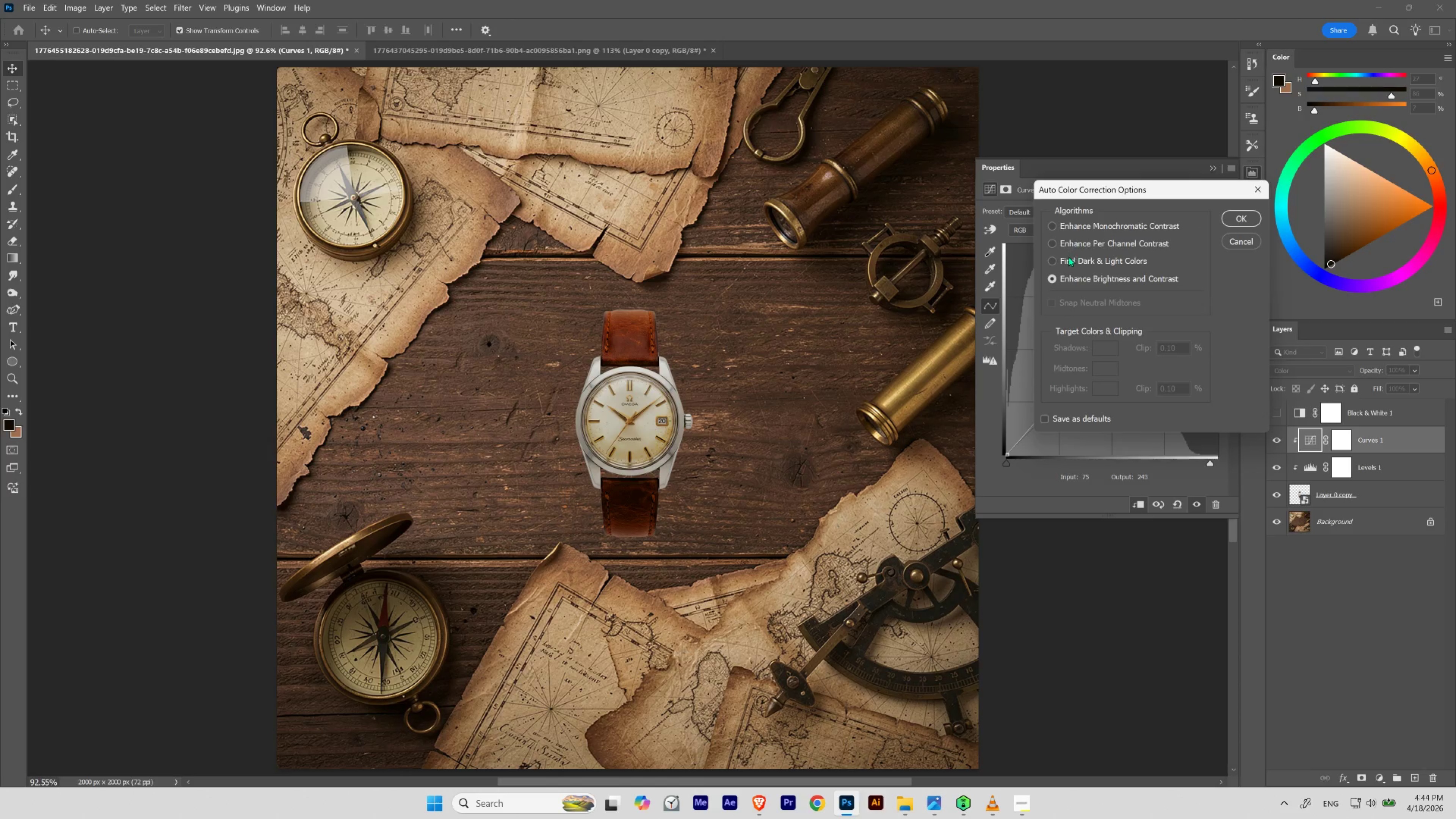 
left_click([1068, 261])
 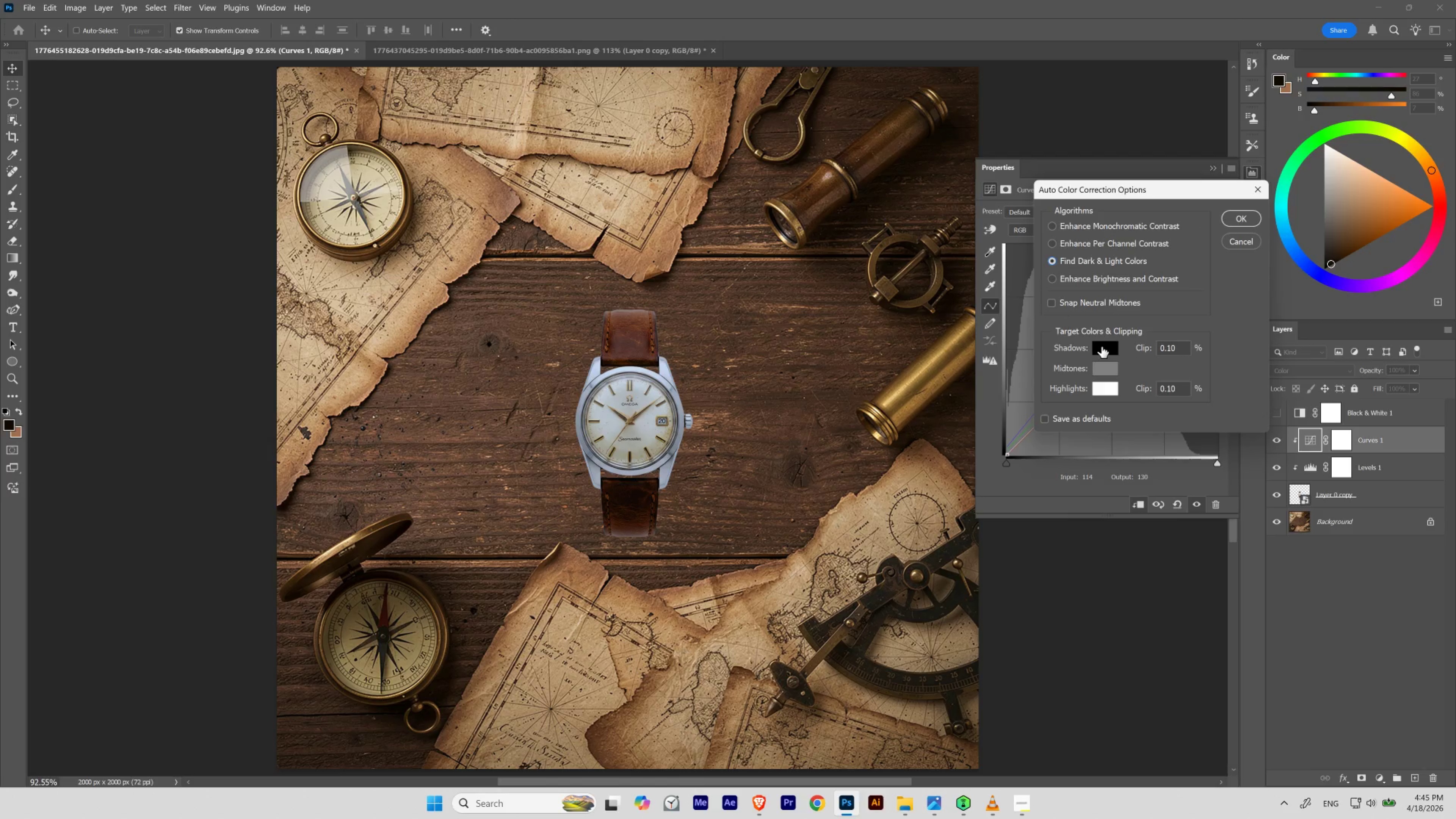 
left_click([1102, 346])
 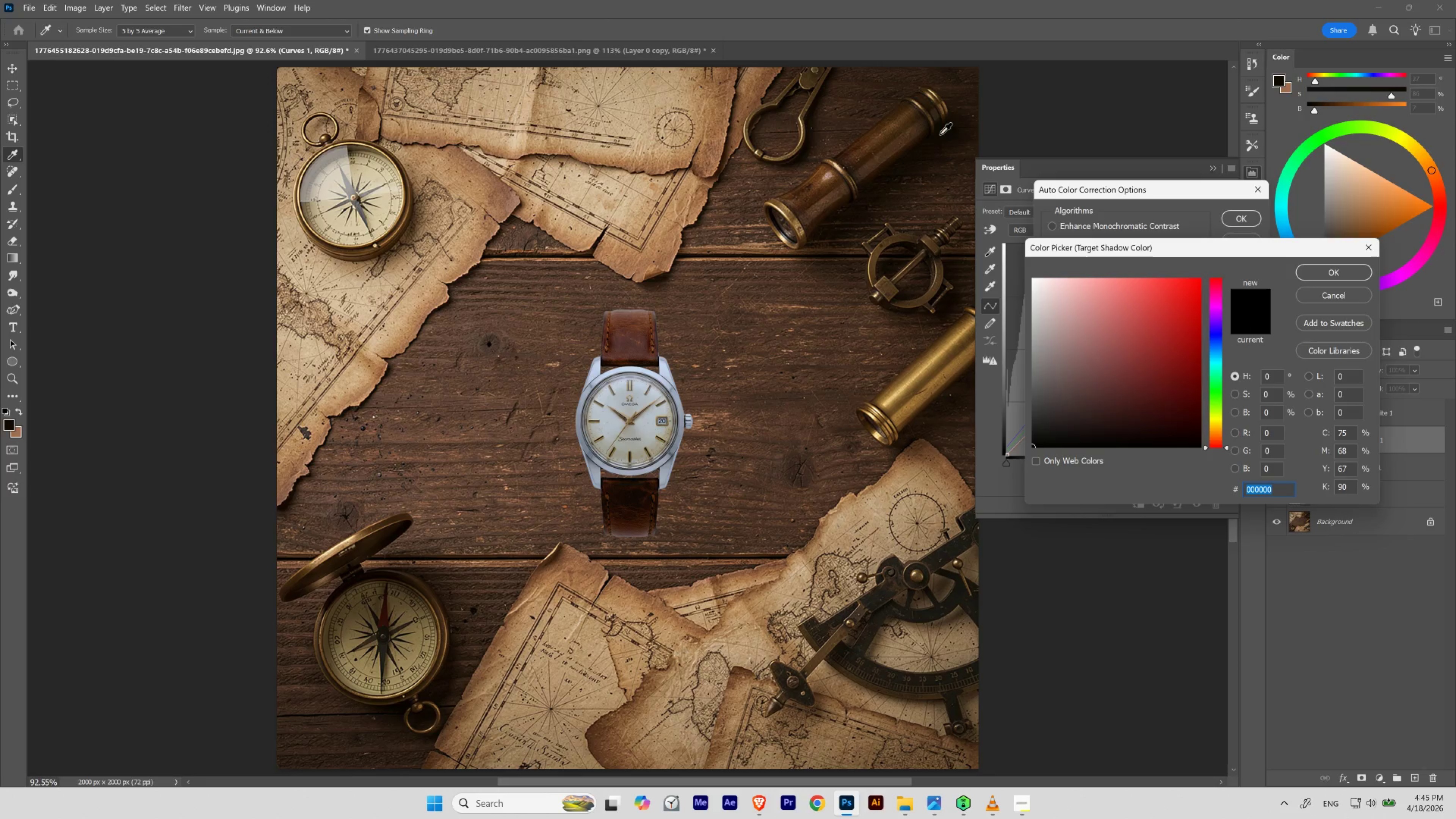 
wait(6.68)
 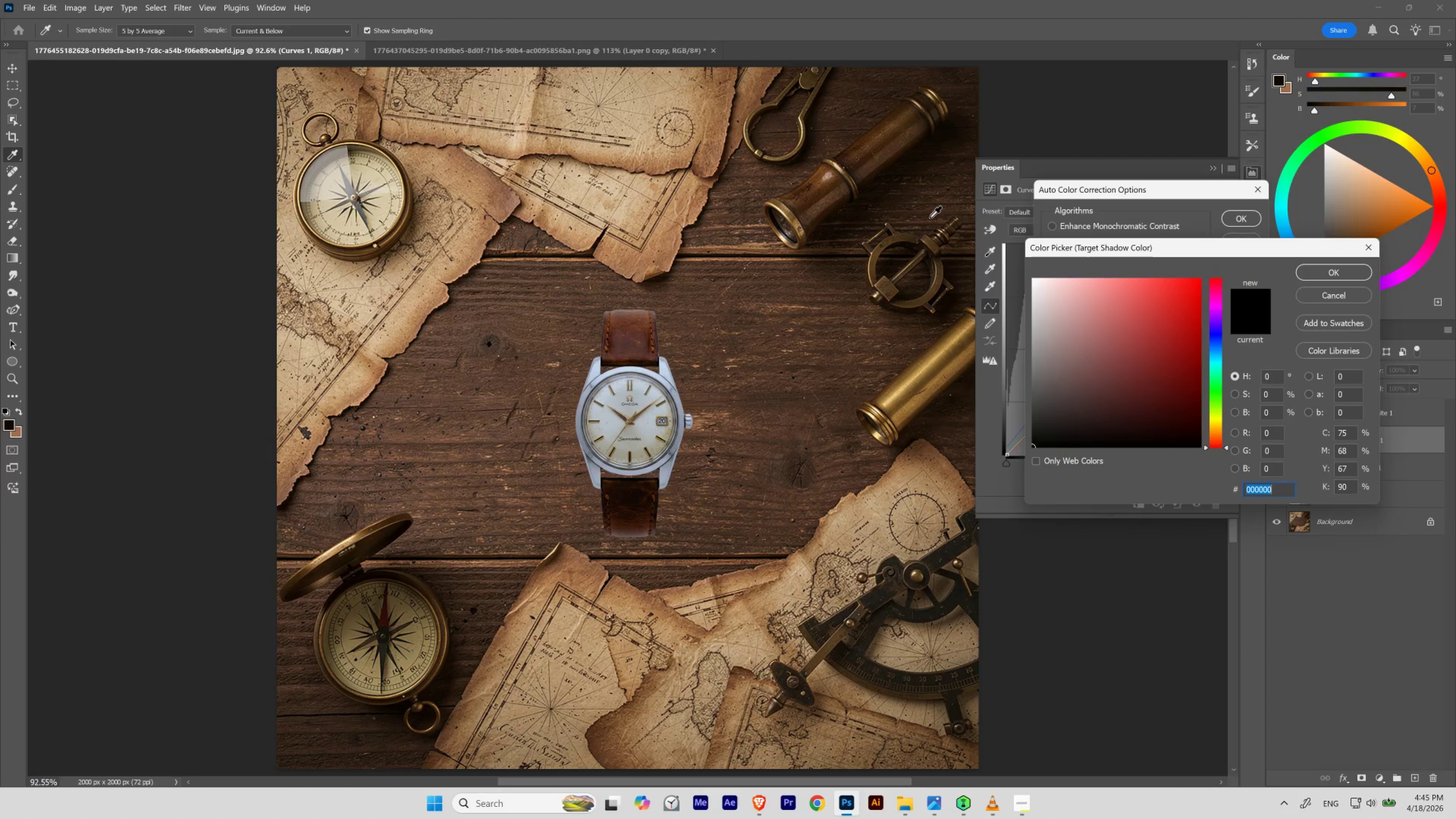 
left_click([931, 144])
 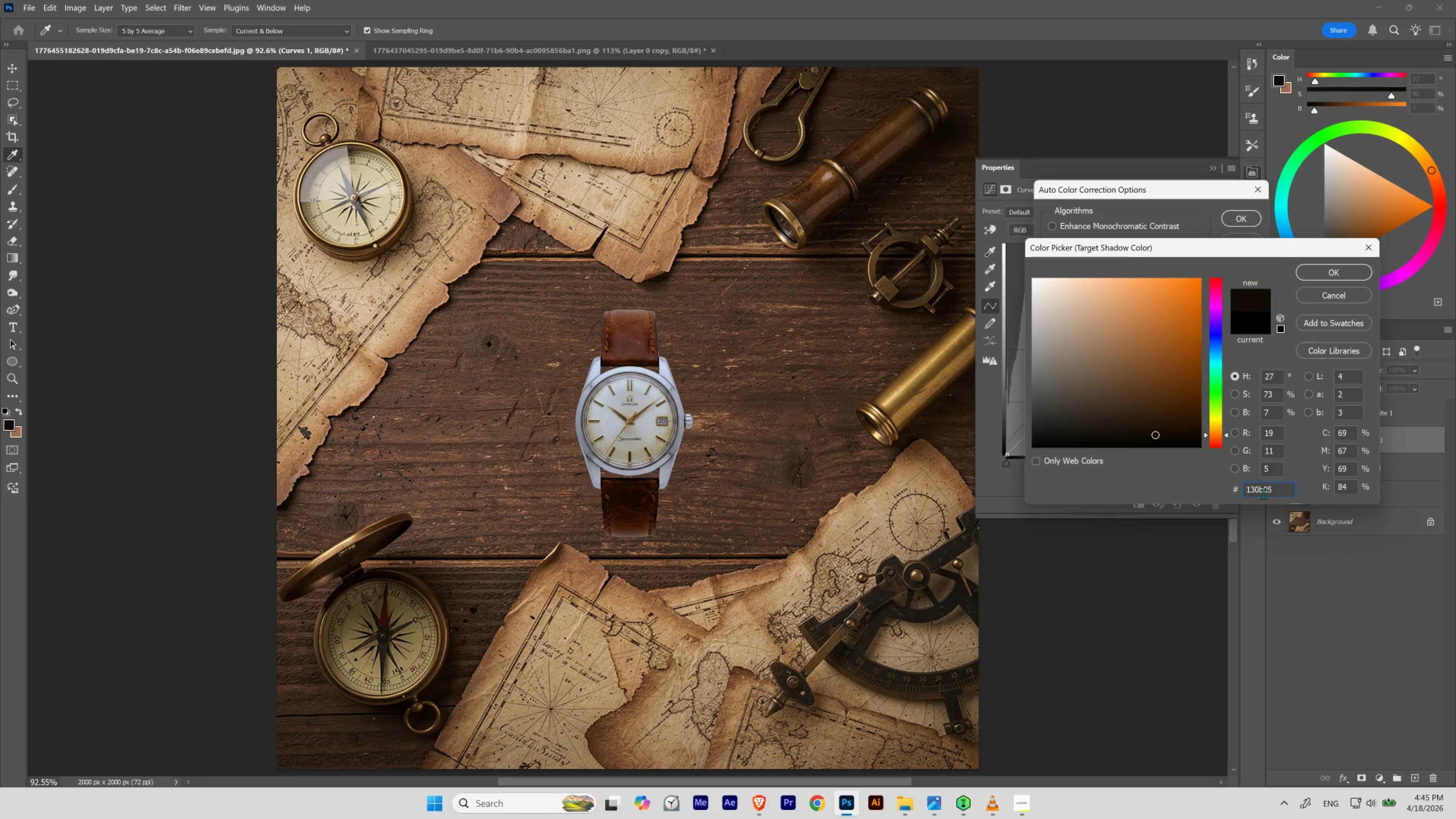 
wait(5.21)
 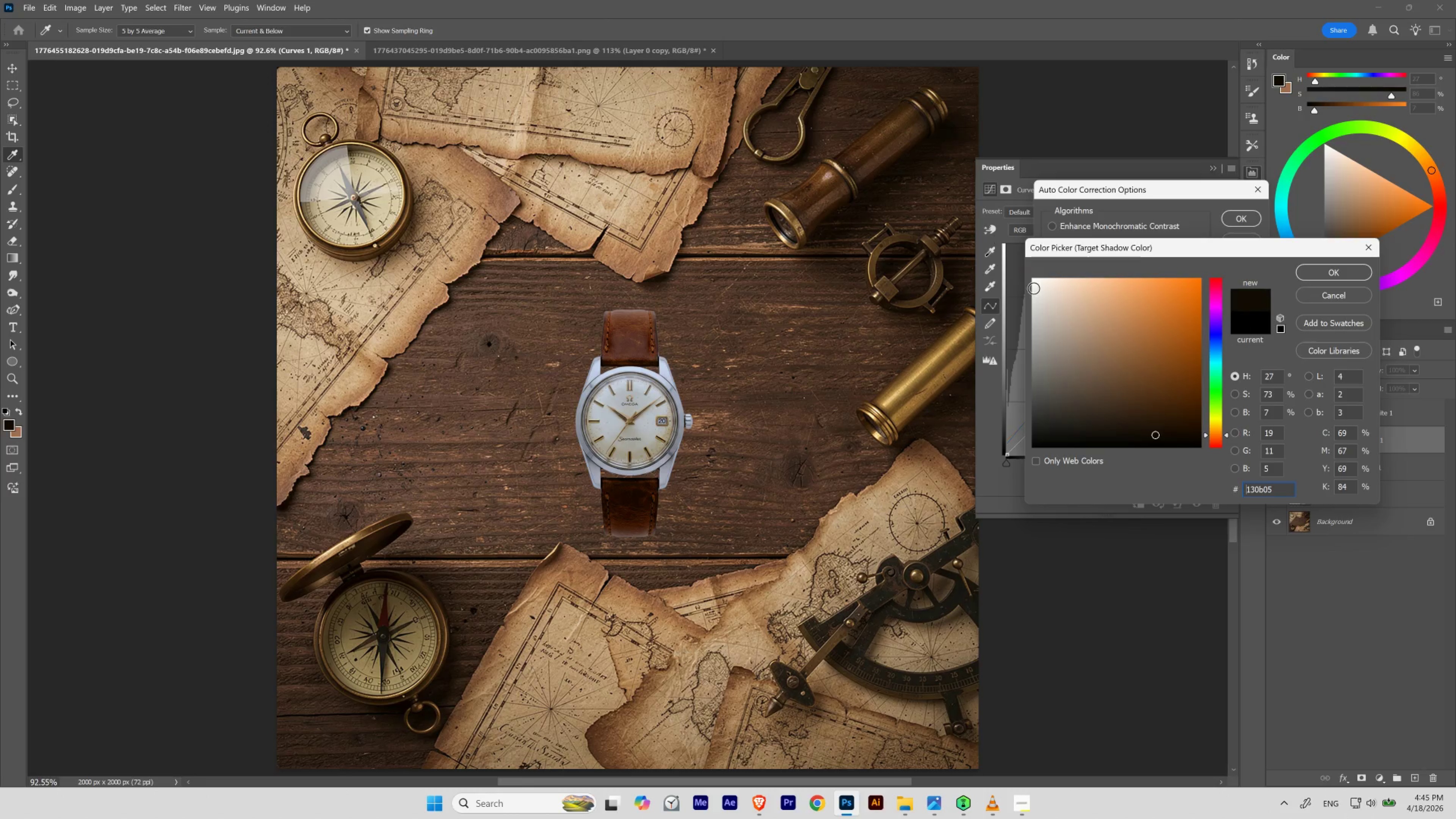 
left_click_drag(start_coordinate=[1275, 470], to_coordinate=[1241, 469])
 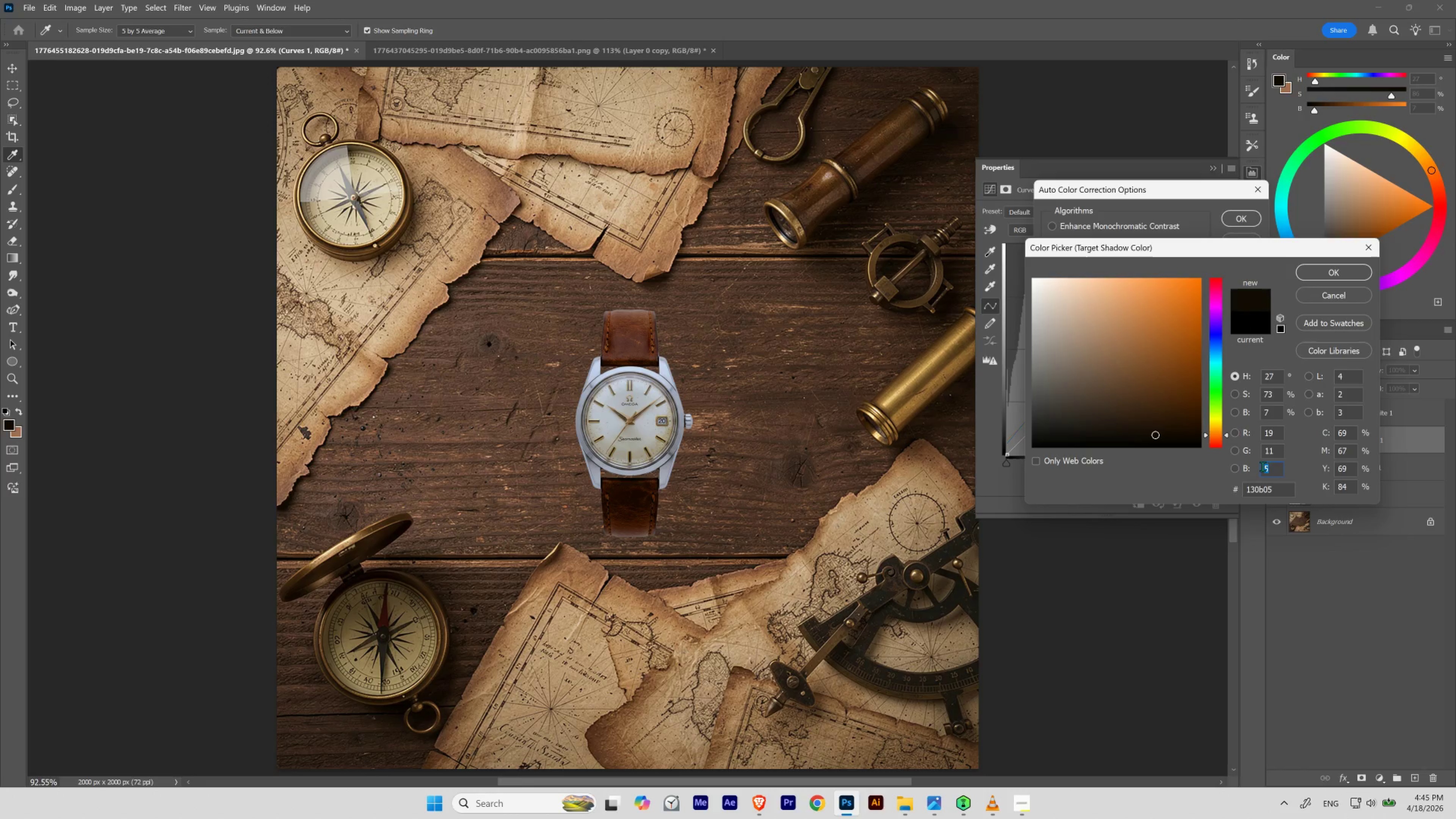 
scroll: coordinate [1262, 466], scroll_direction: none, amount: 0.0
 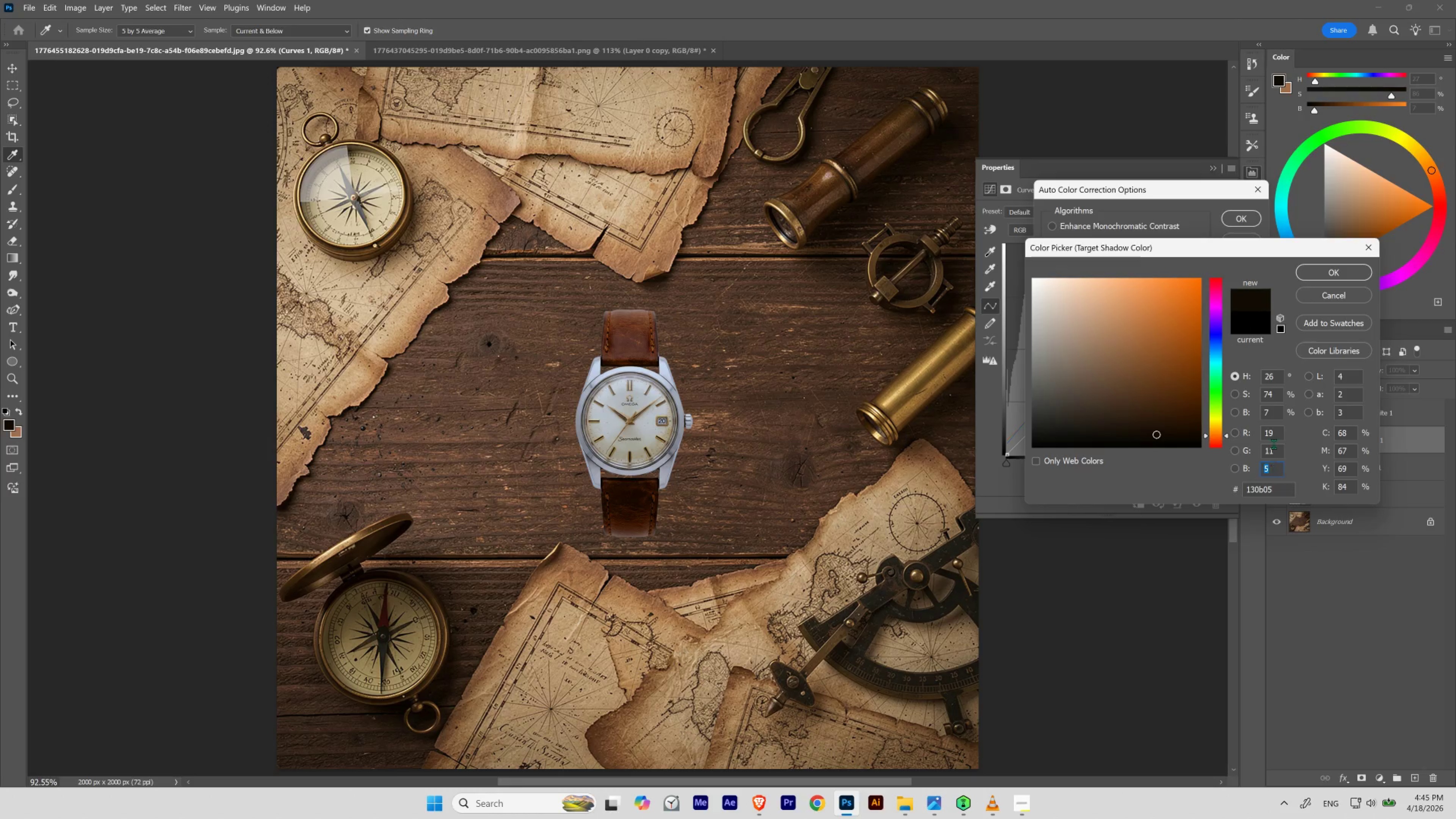 
left_click_drag(start_coordinate=[1272, 412], to_coordinate=[1180, 407])
 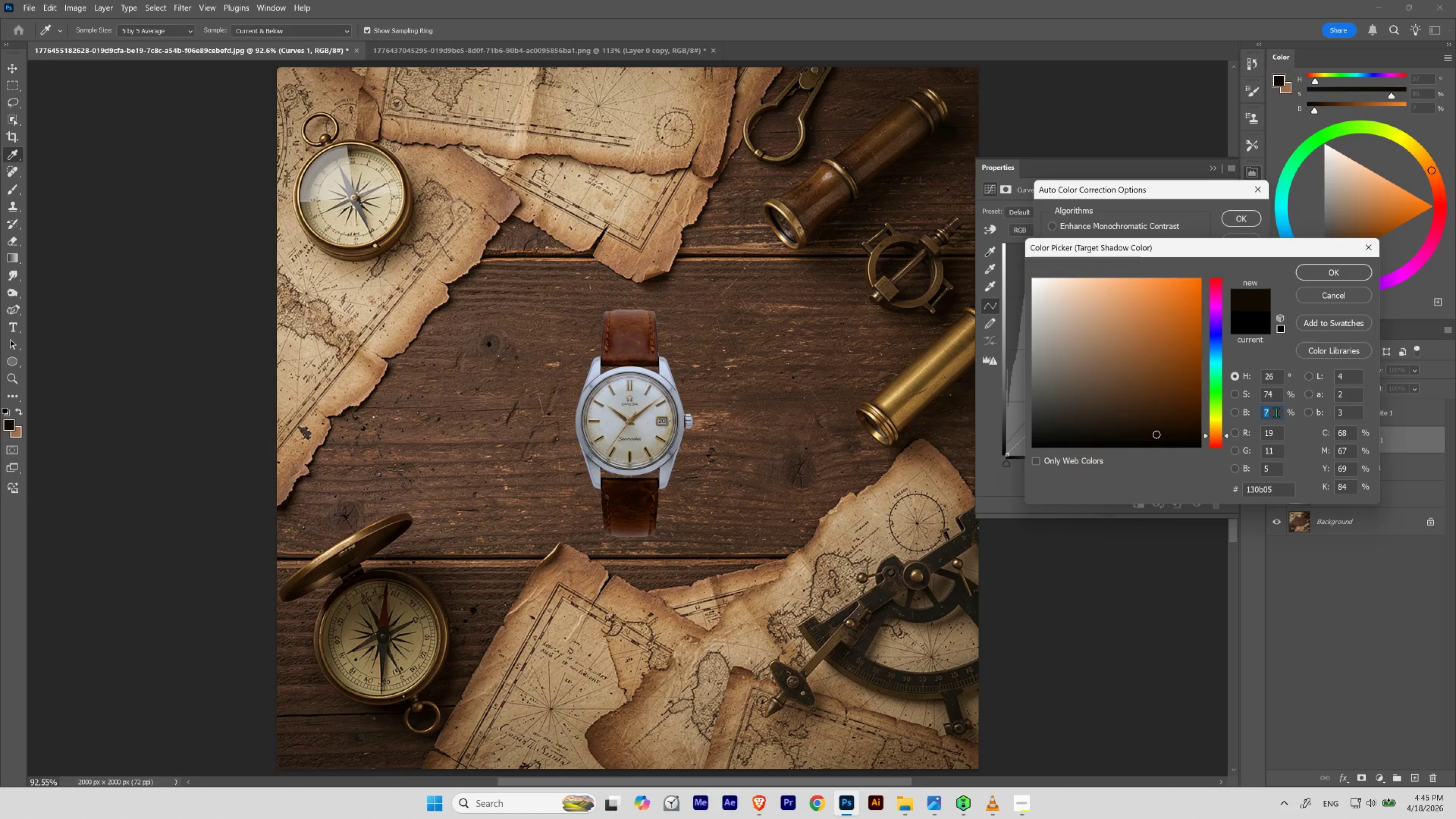 
scroll: coordinate [1275, 412], scroll_direction: up, amount: 8.0
 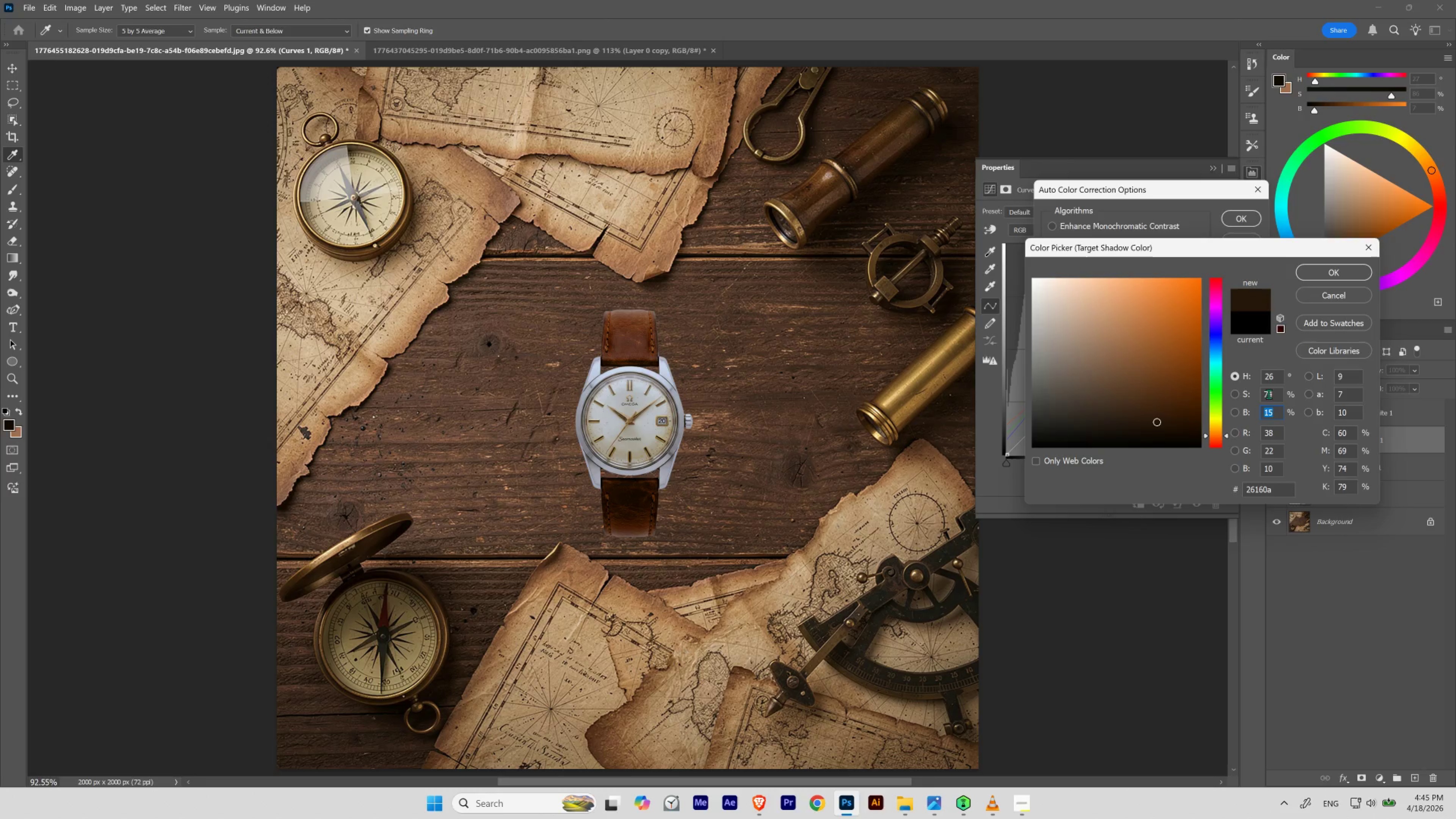 
left_click_drag(start_coordinate=[1272, 393], to_coordinate=[1241, 395])
 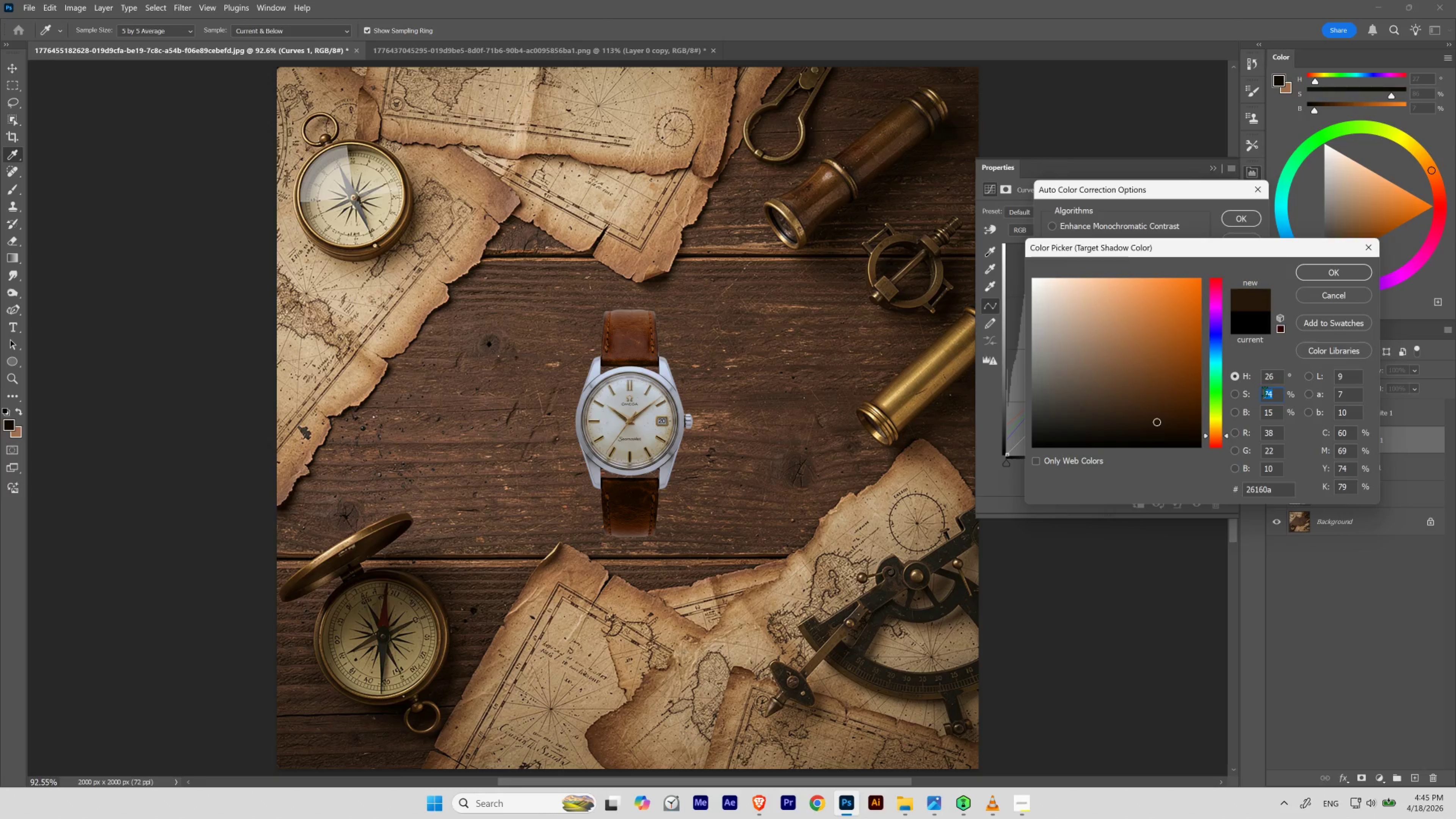 
scroll: coordinate [1264, 391], scroll_direction: up, amount: 1.0
 